 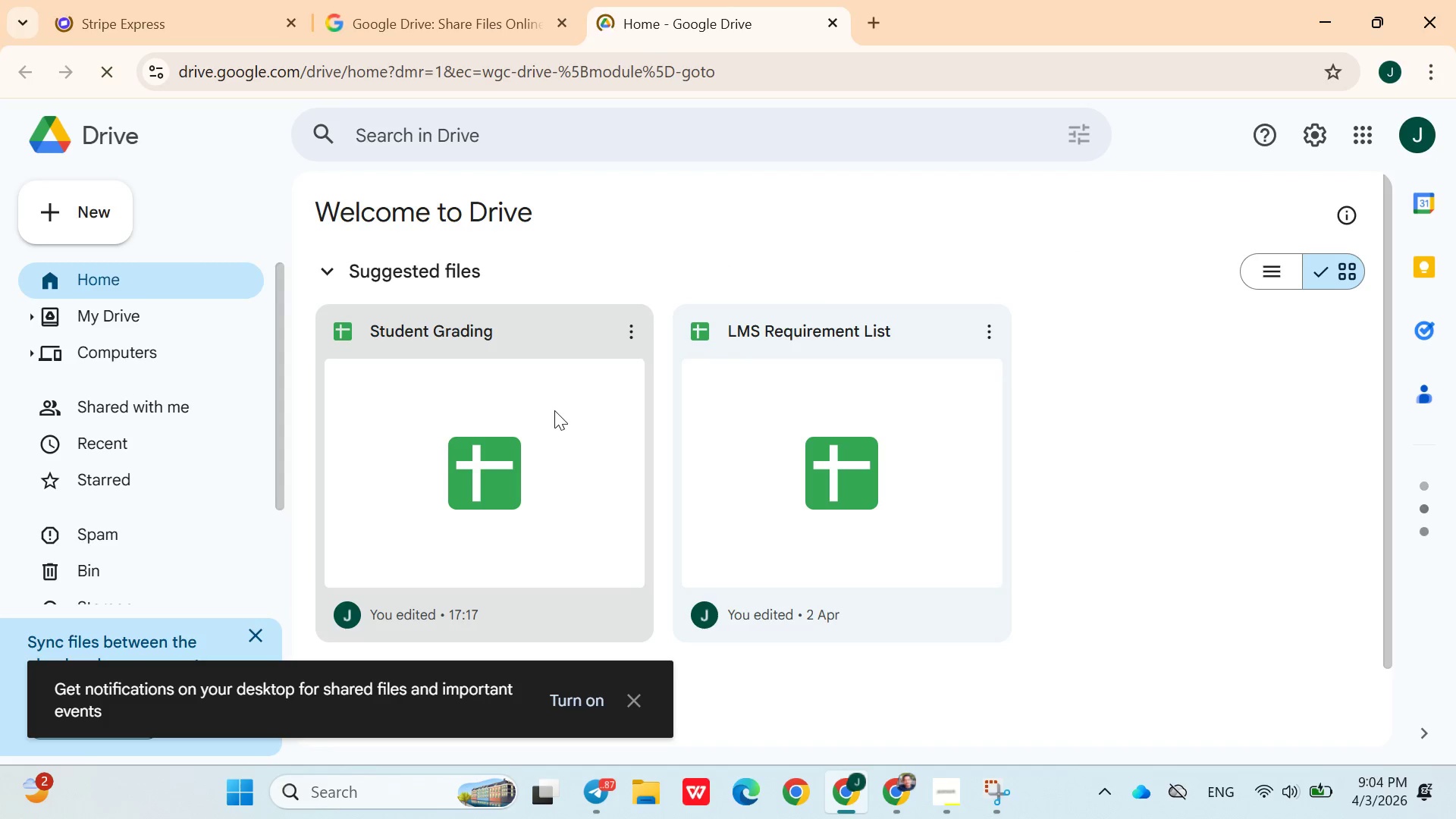 
left_click([568, 704])
 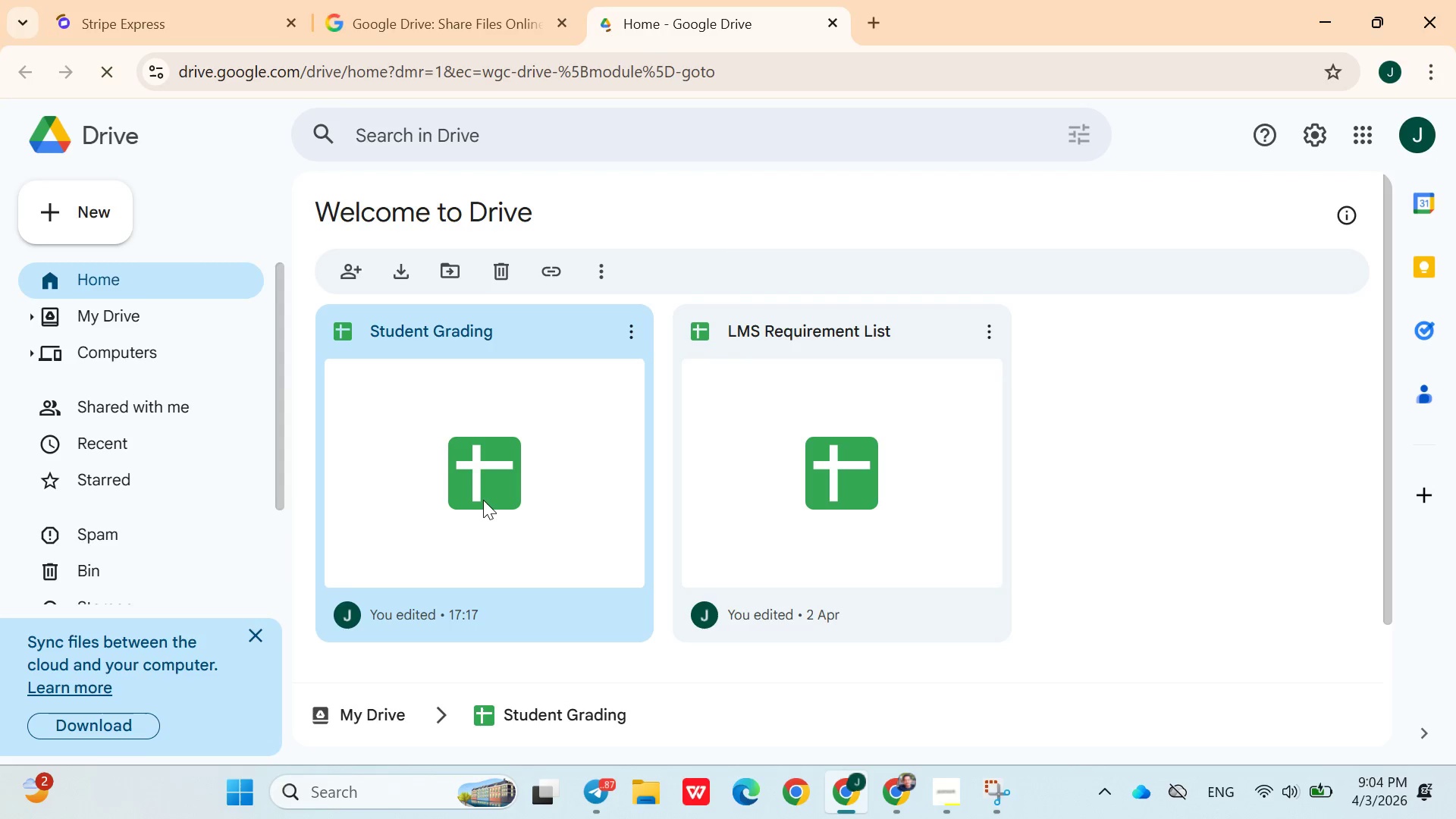 
double_click([482, 497])
 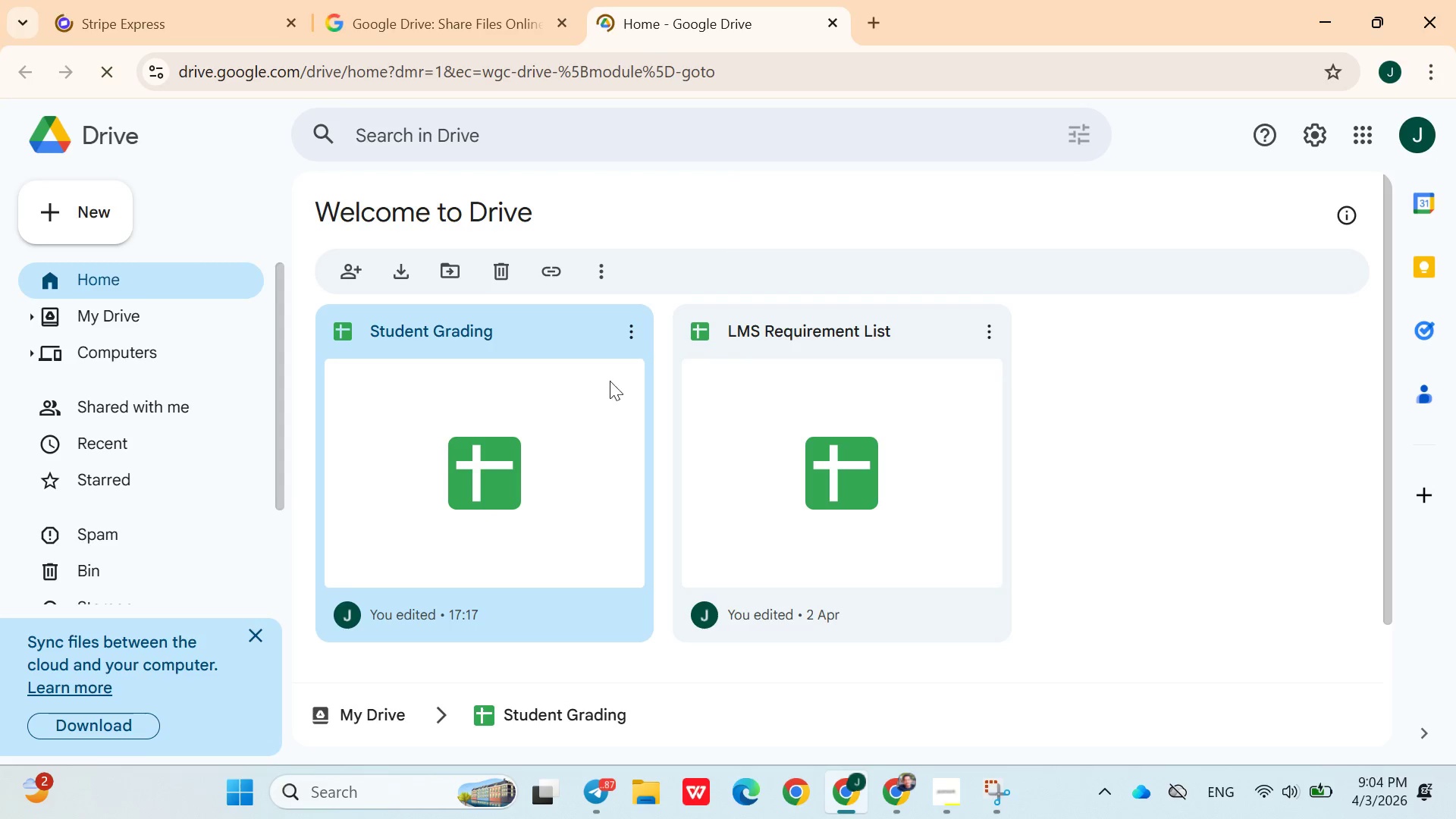 
left_click([637, 331])
 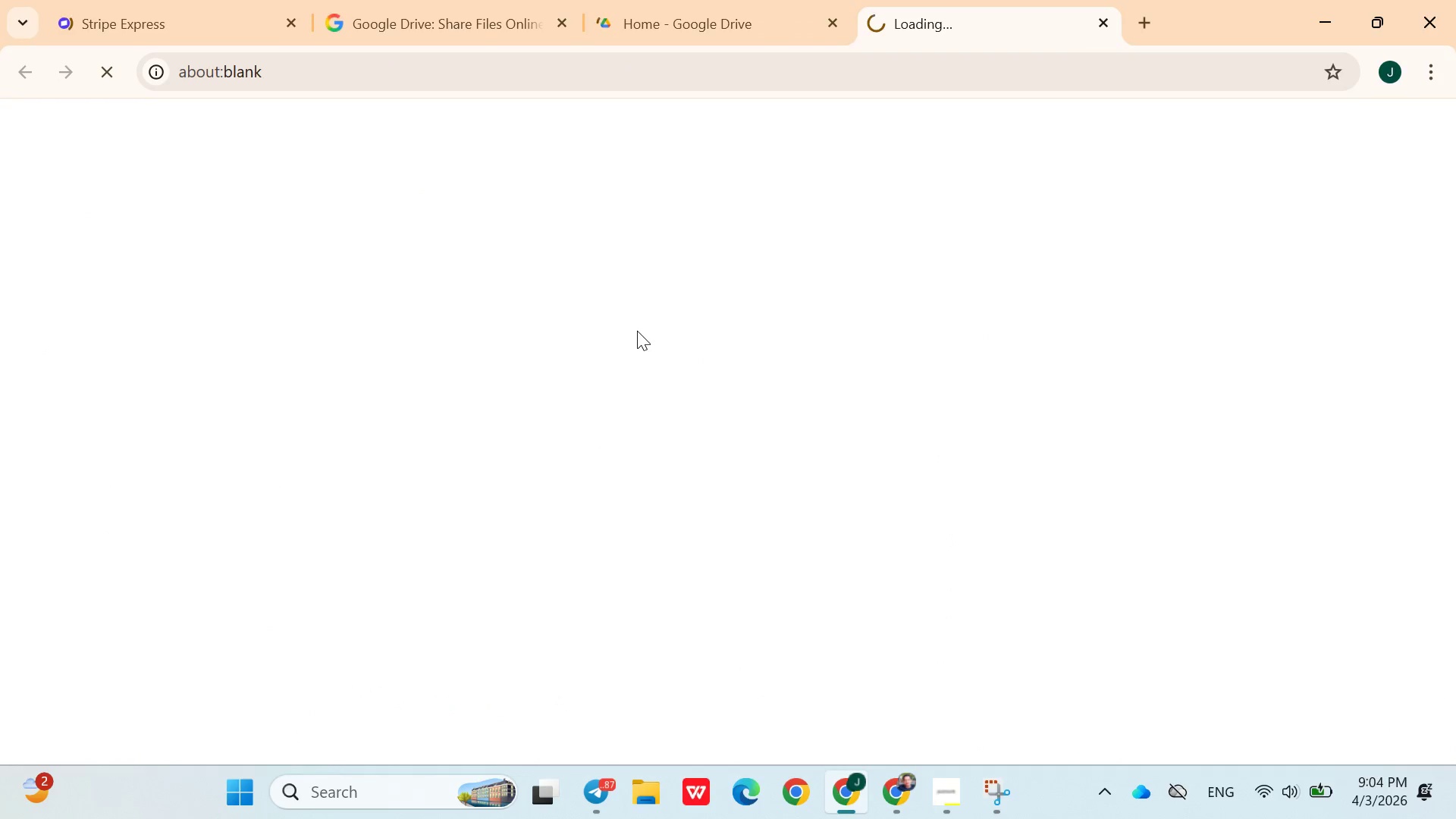 
left_click([718, 4])
 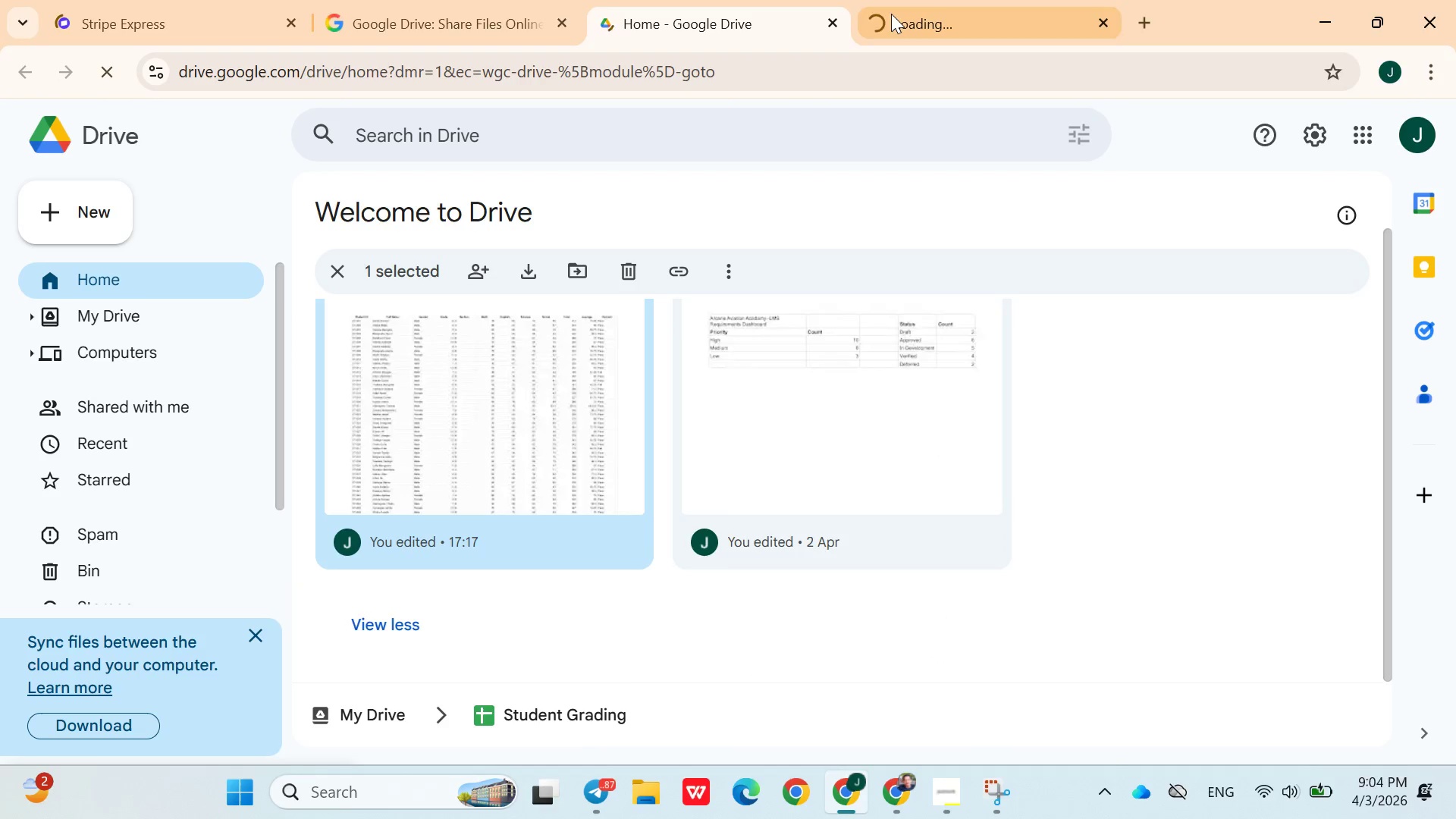 
left_click([899, 14])
 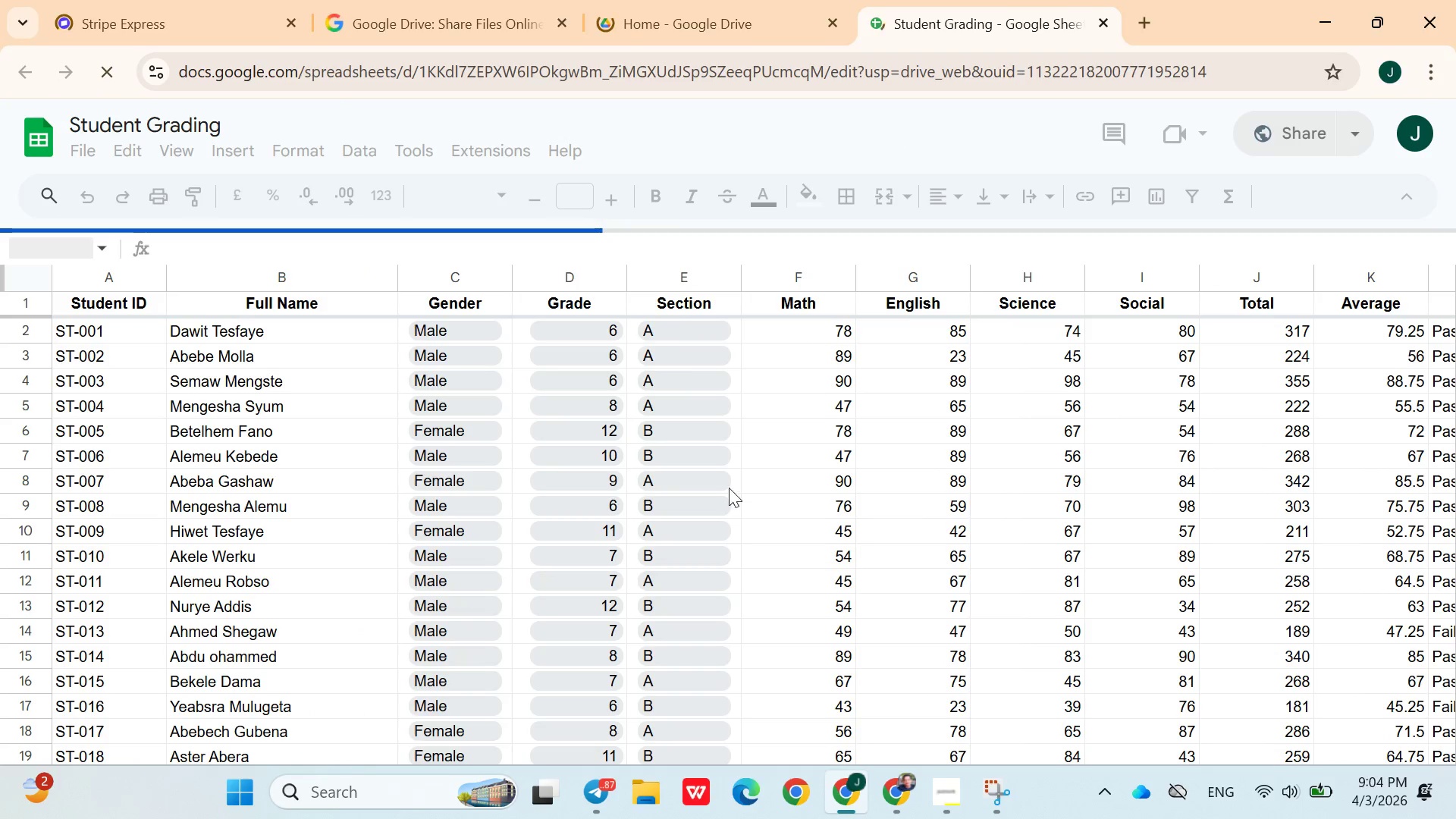 
scroll: coordinate [550, 572], scroll_direction: down, amount: 32.0
 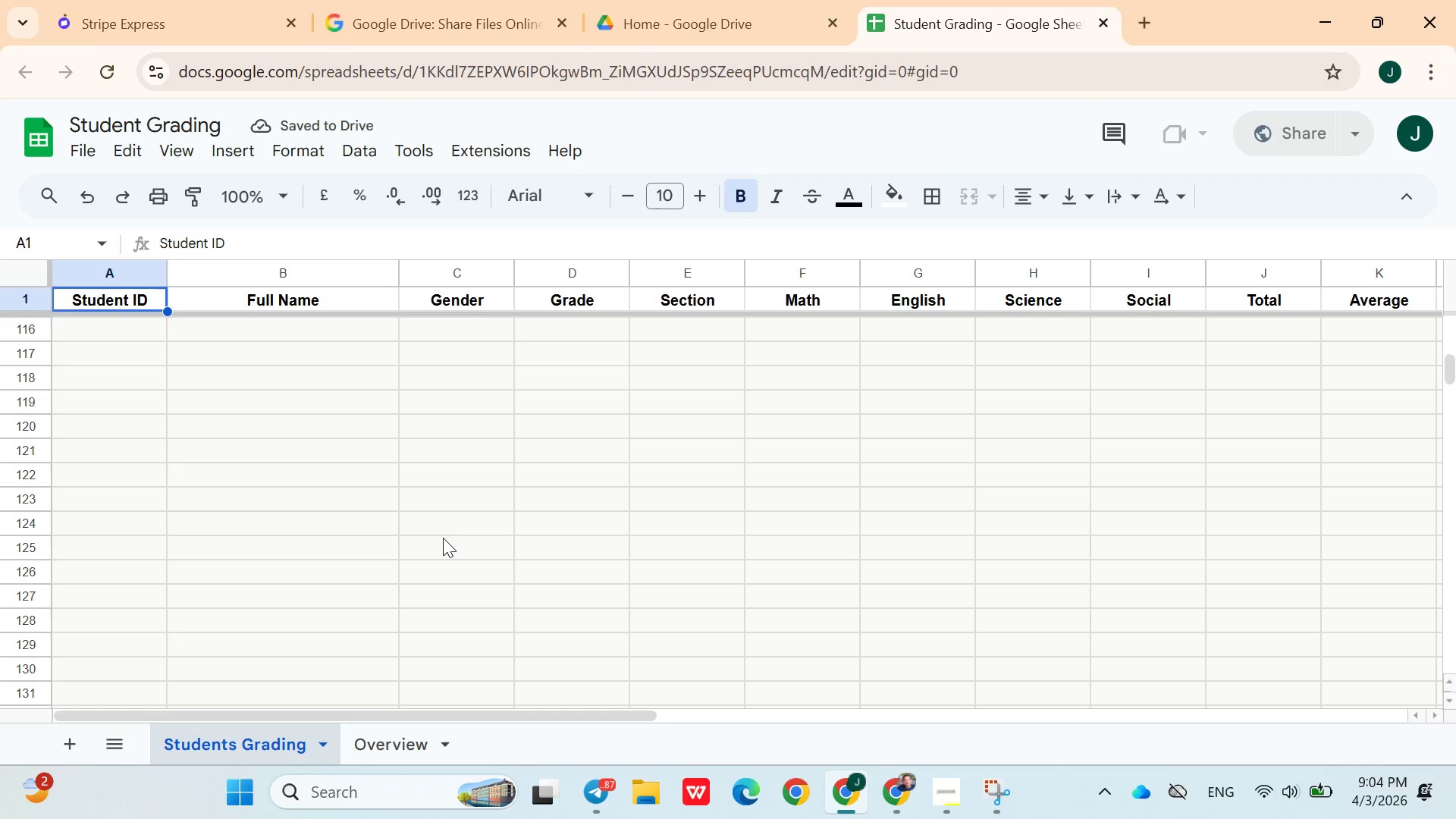 
scroll: coordinate [416, 552], scroll_direction: up, amount: 6.0
 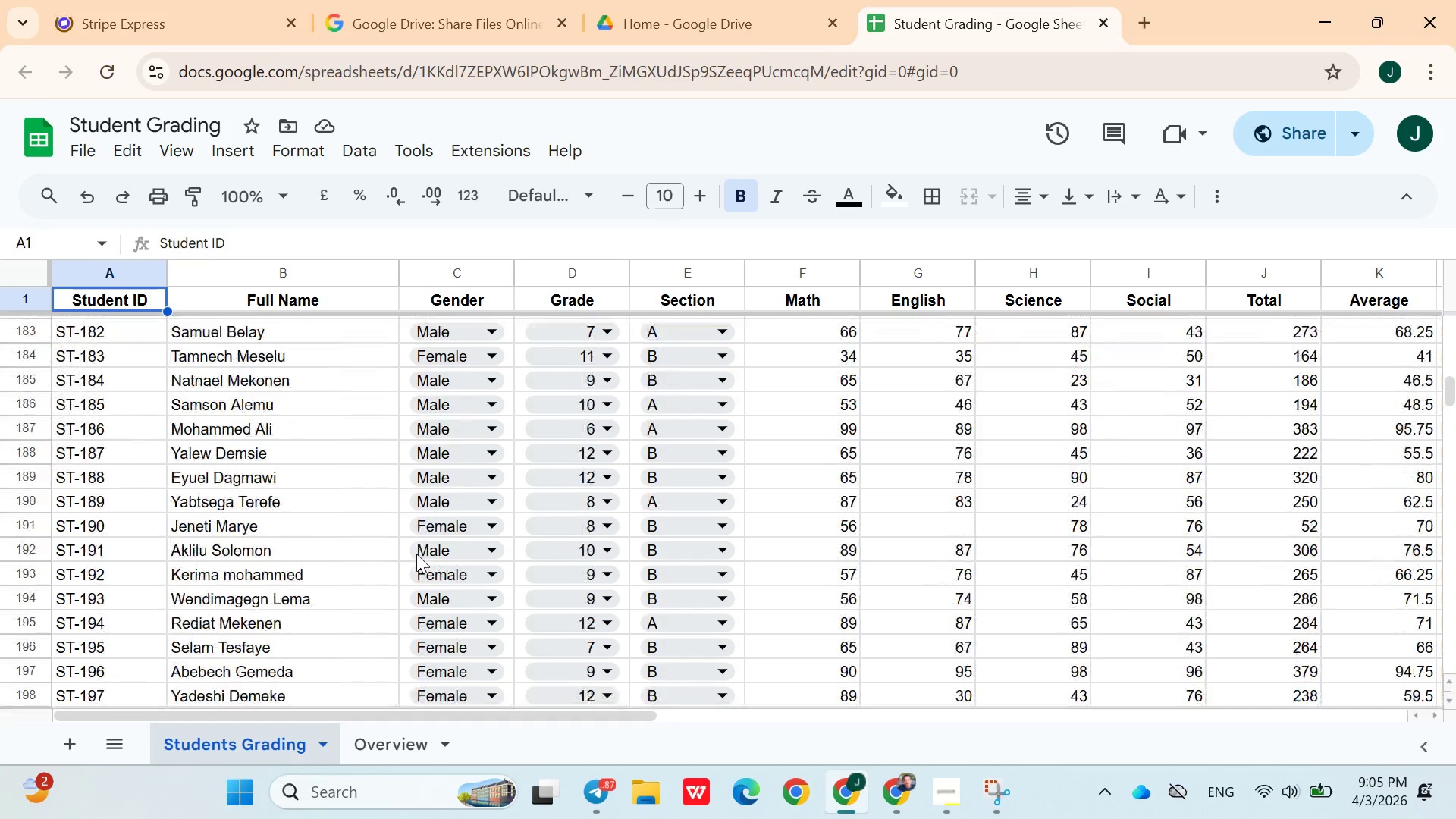 
scroll: coordinate [388, 572], scroll_direction: down, amount: 8.0
 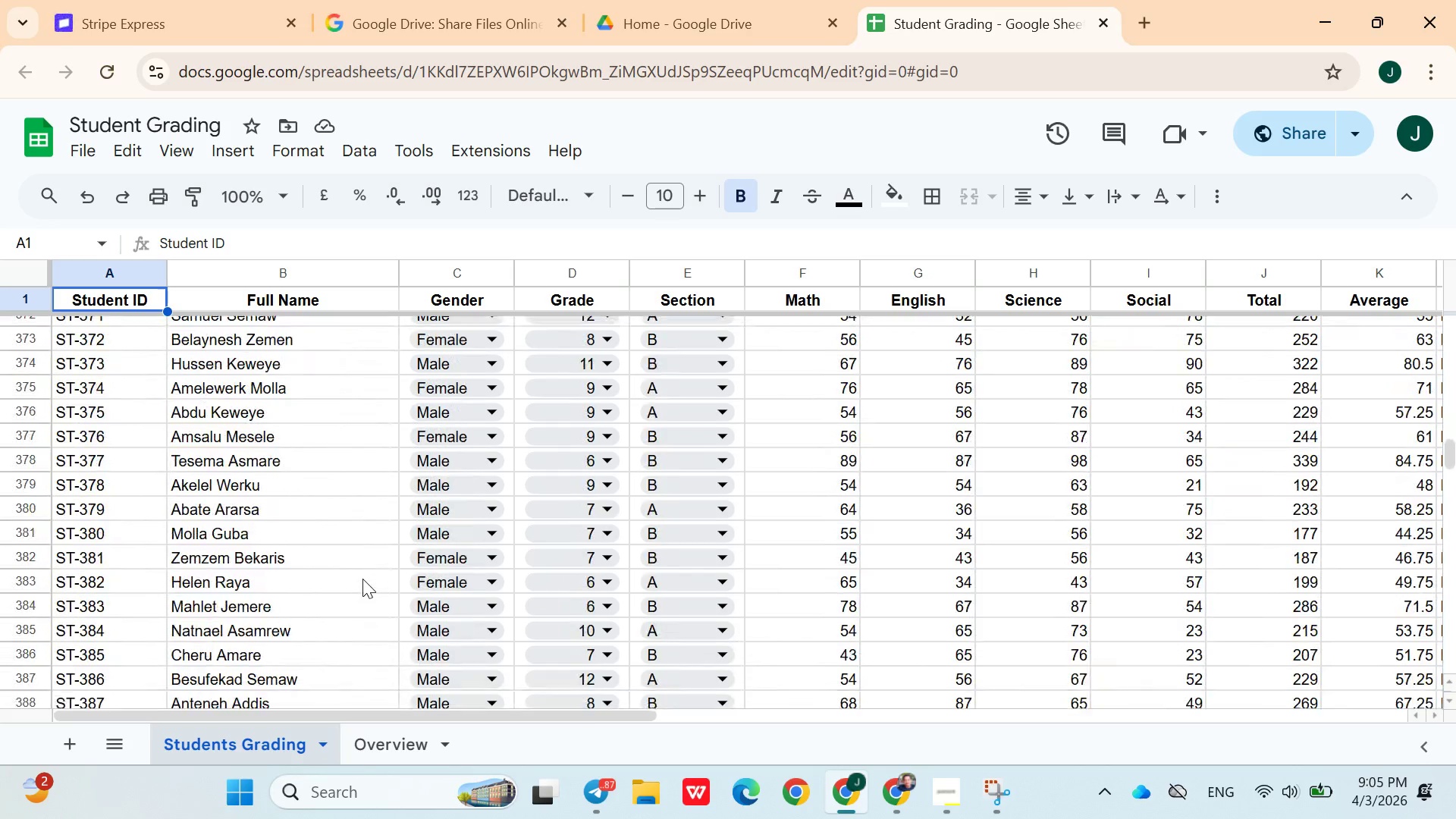 
left_click([353, 573])
 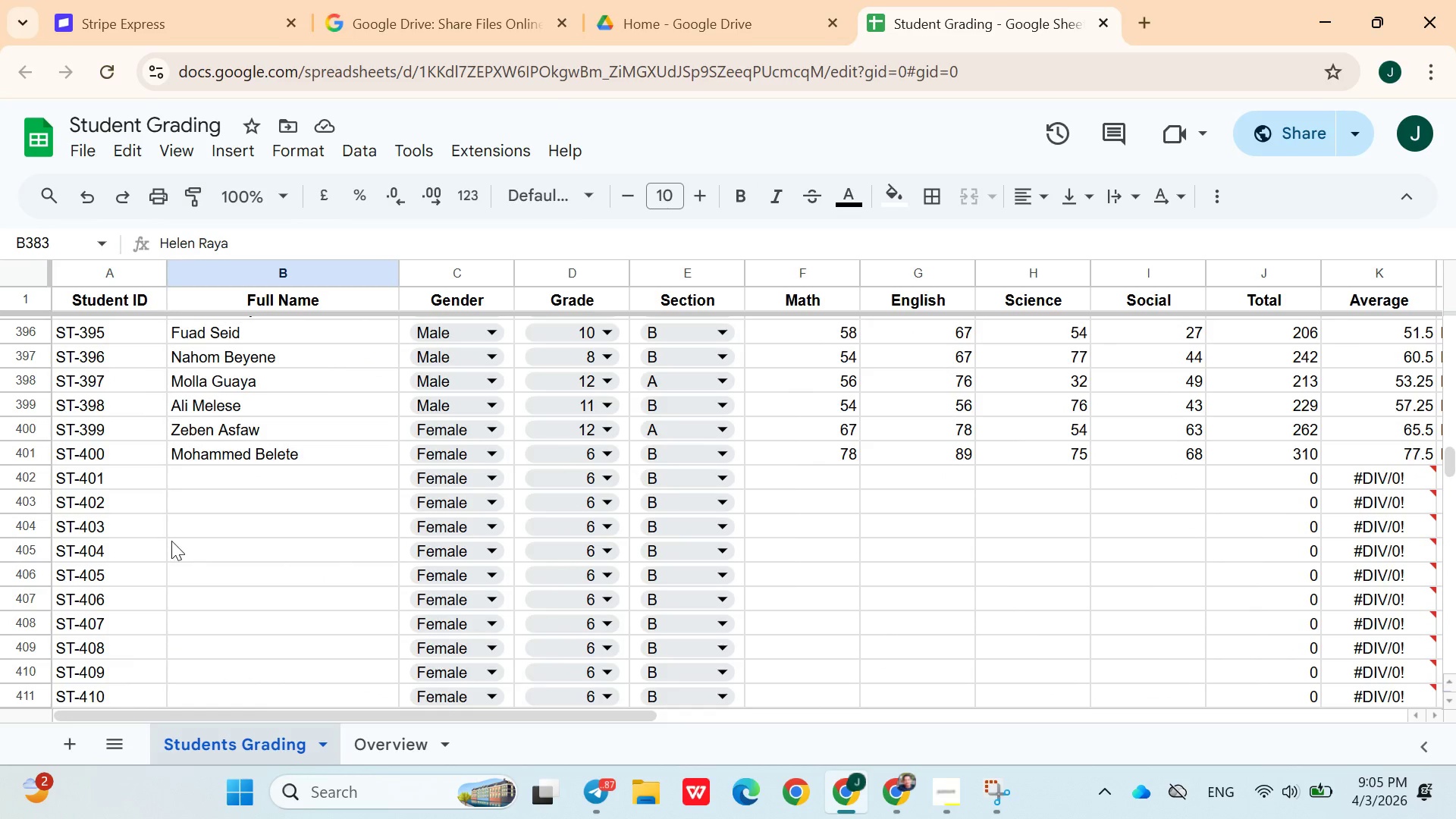 
left_click([200, 463])
 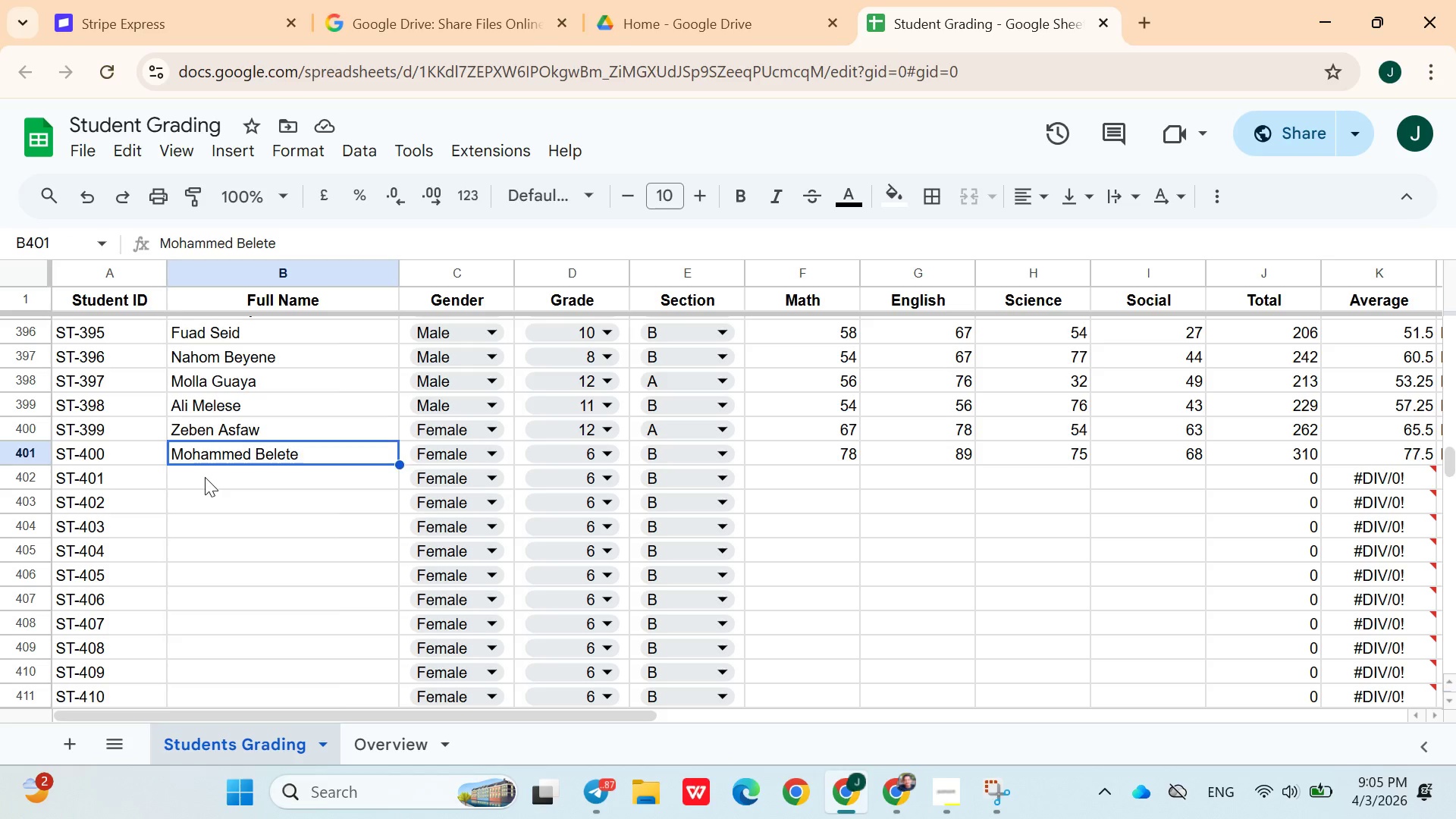 
left_click([205, 477])
 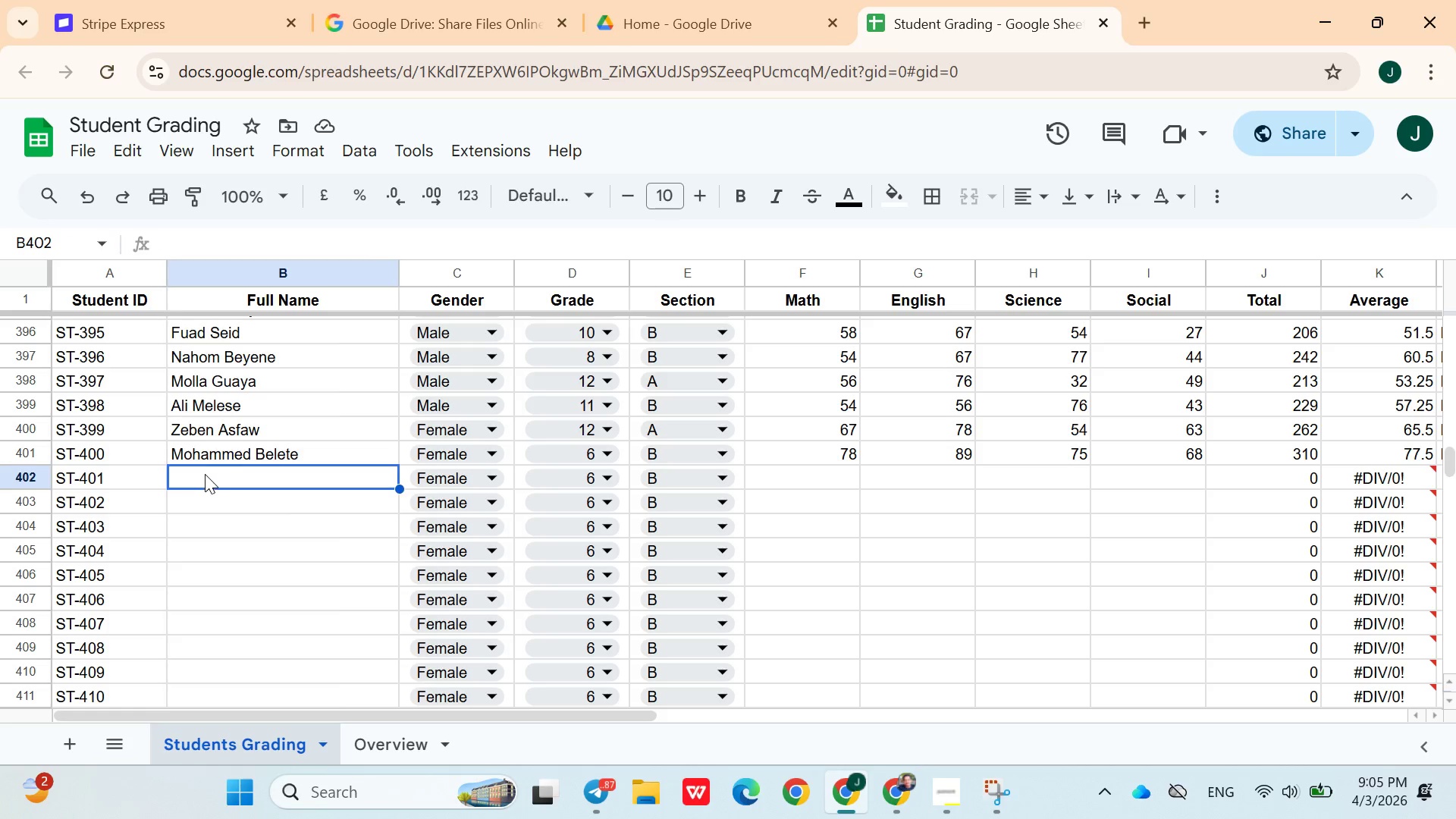 
type(Belay Adane)
 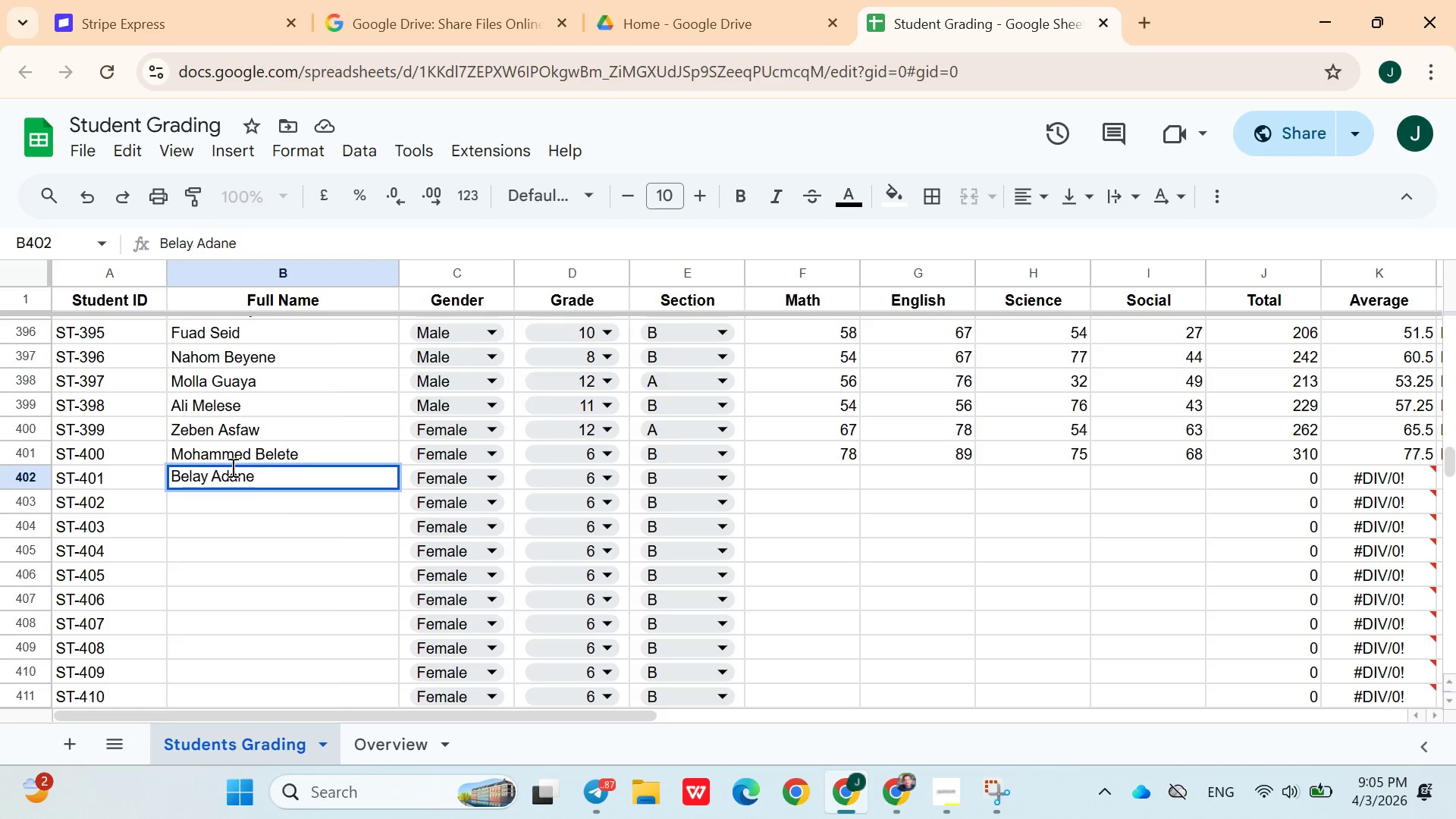 
left_click([495, 482])
 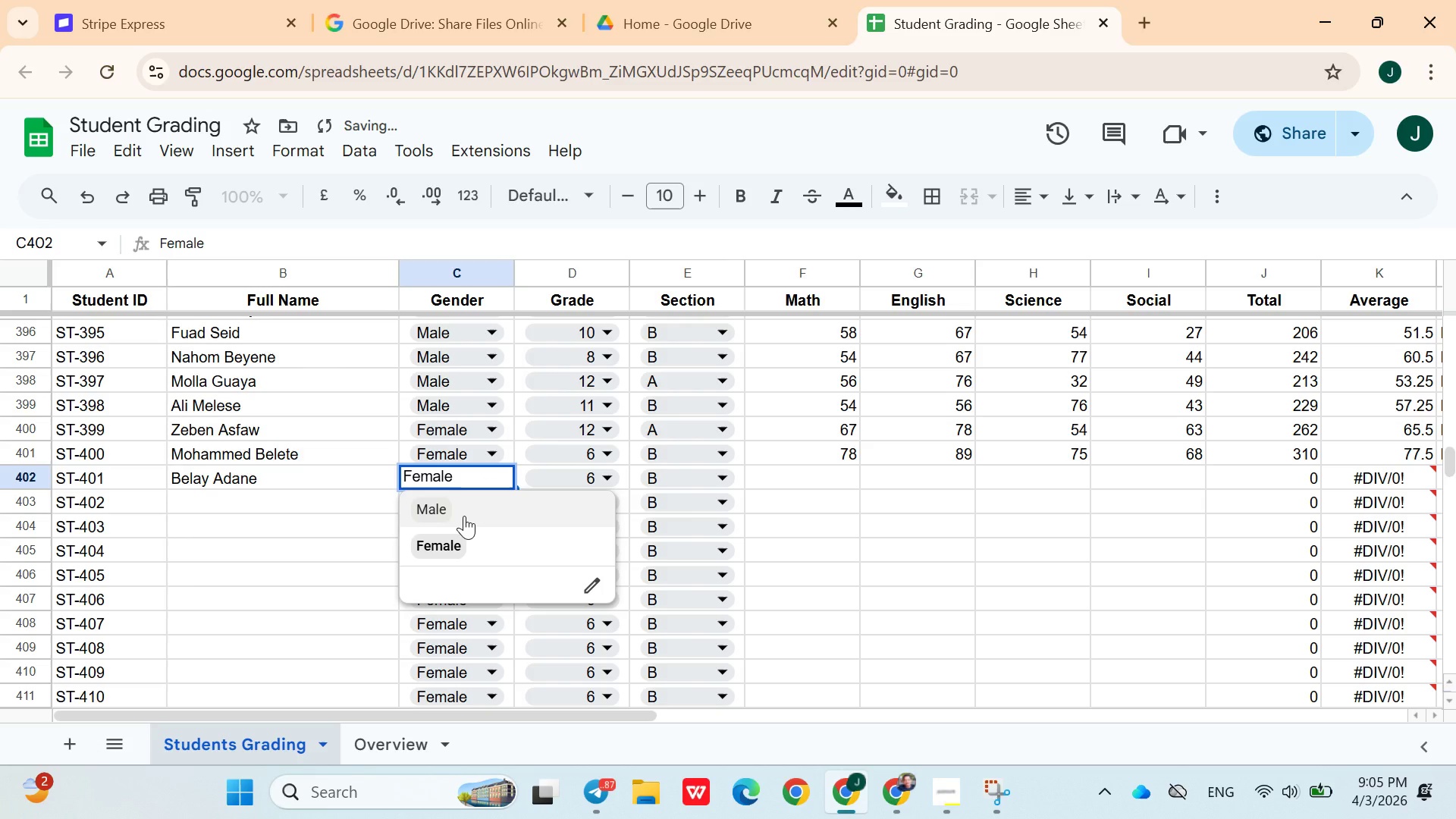 
left_click([464, 516])
 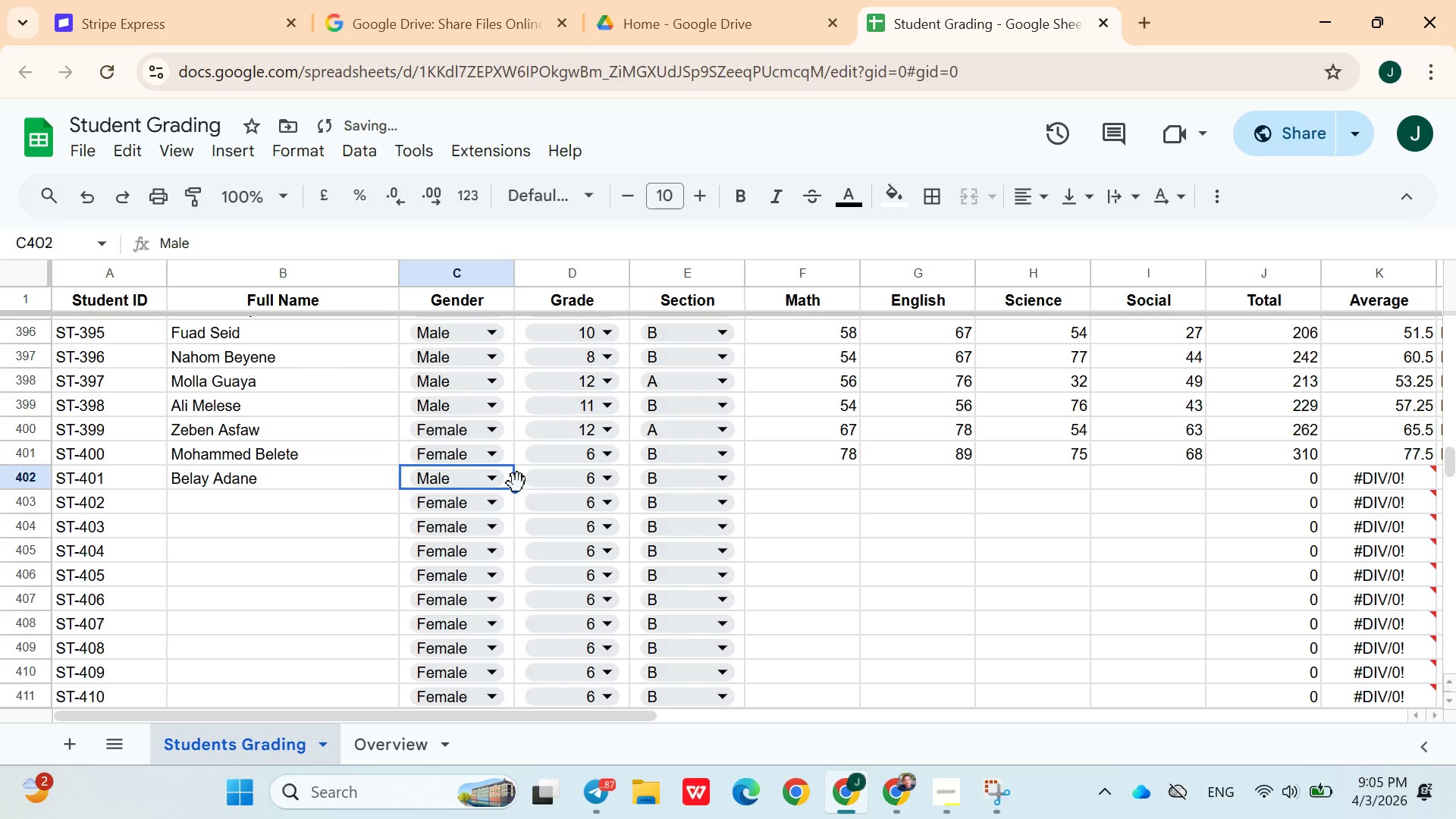 
left_click_drag(start_coordinate=[517, 490], to_coordinate=[460, 587])
 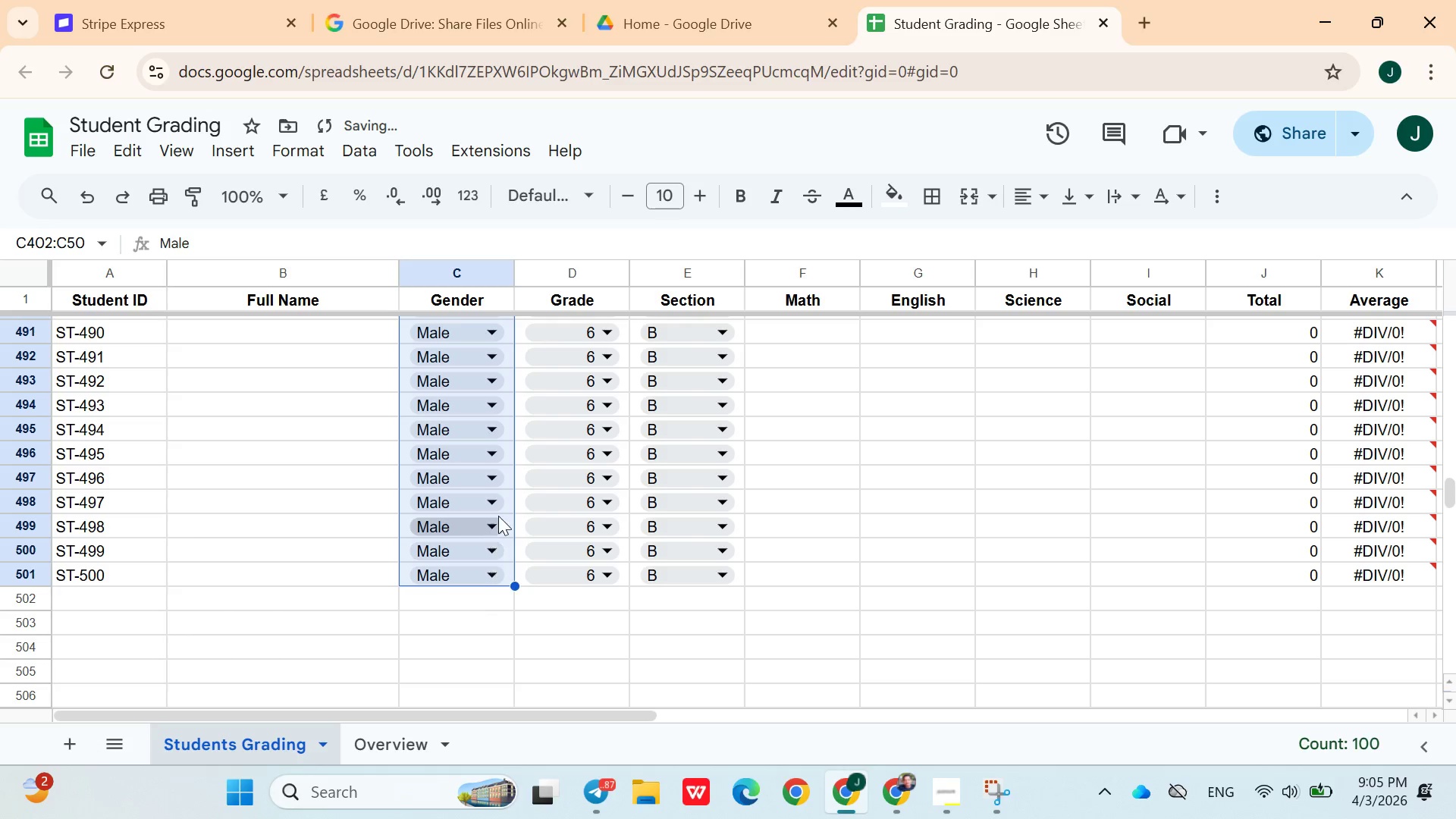 
left_click([498, 511])
 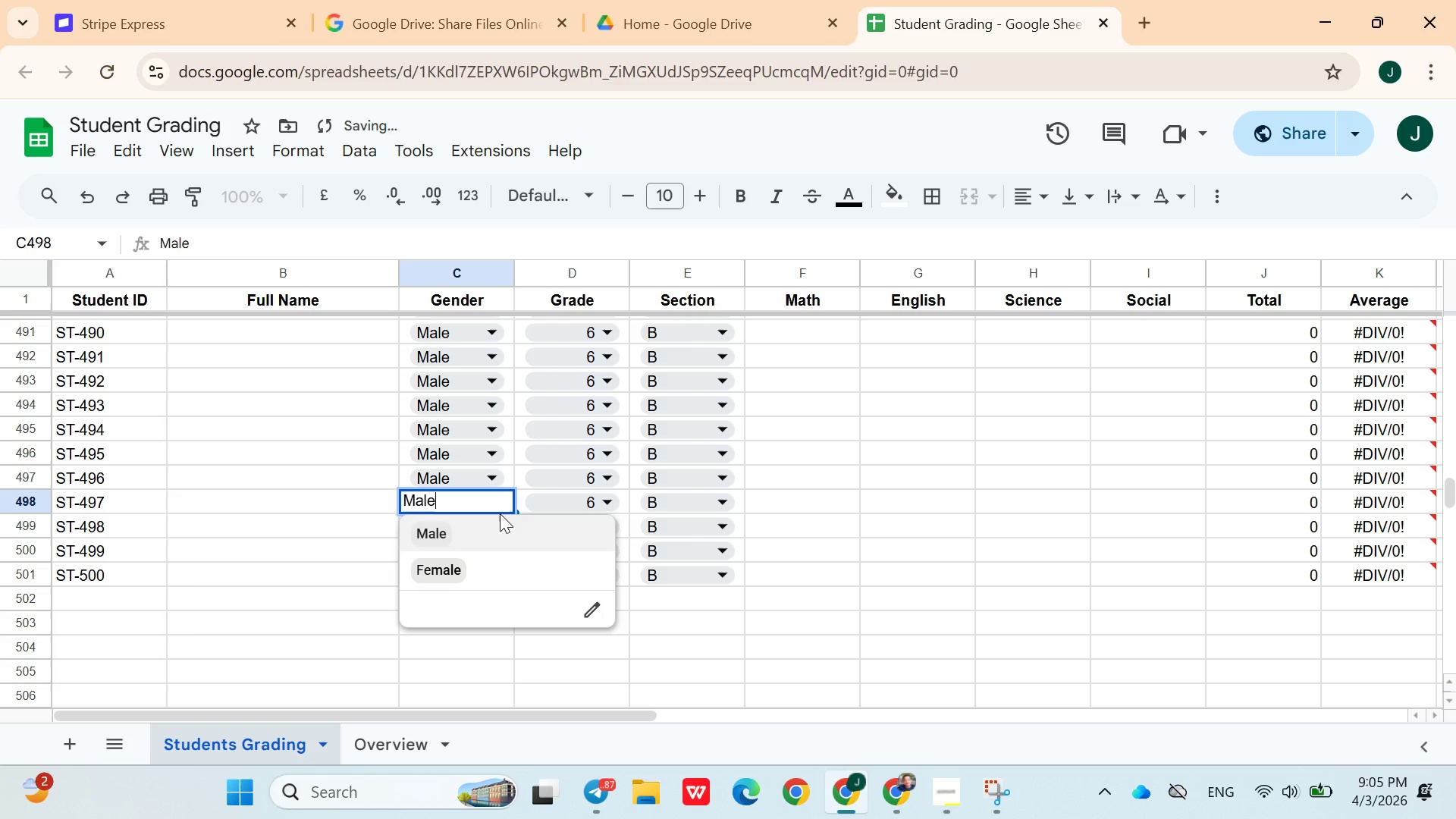 
scroll: coordinate [500, 513], scroll_direction: up, amount: 1.0
 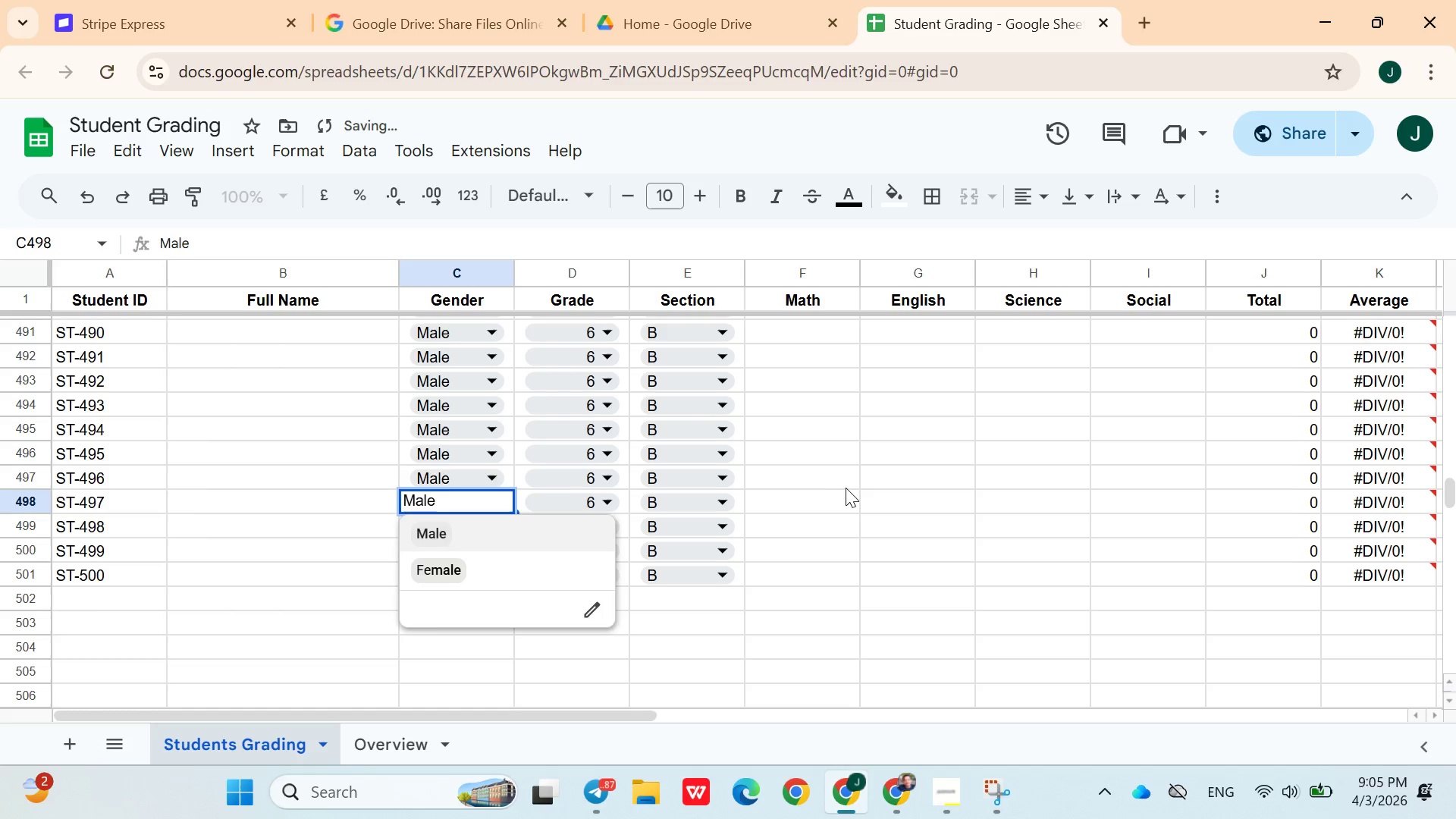 
left_click([845, 489])
 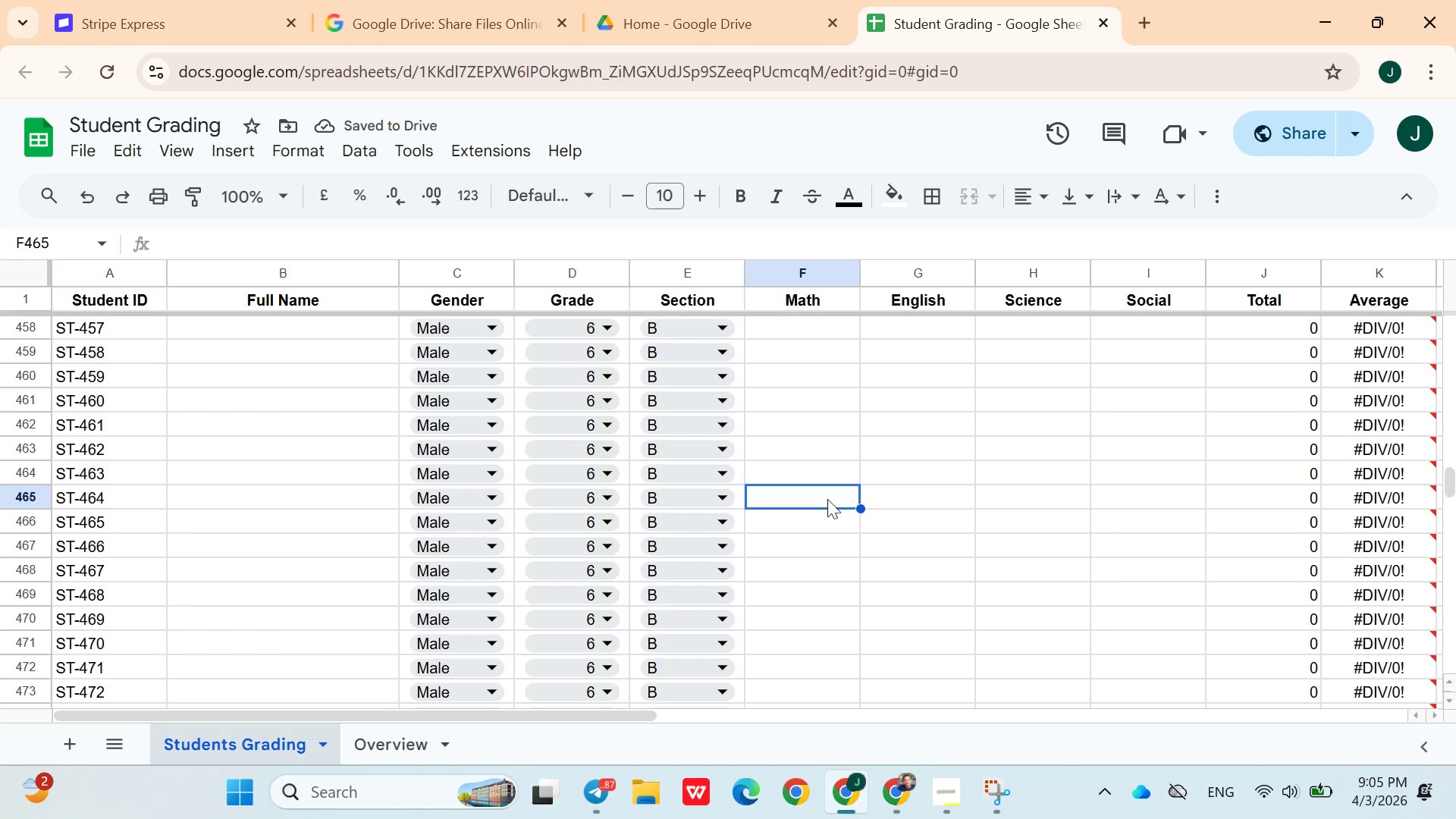 
scroll: coordinate [826, 502], scroll_direction: up, amount: 21.0
 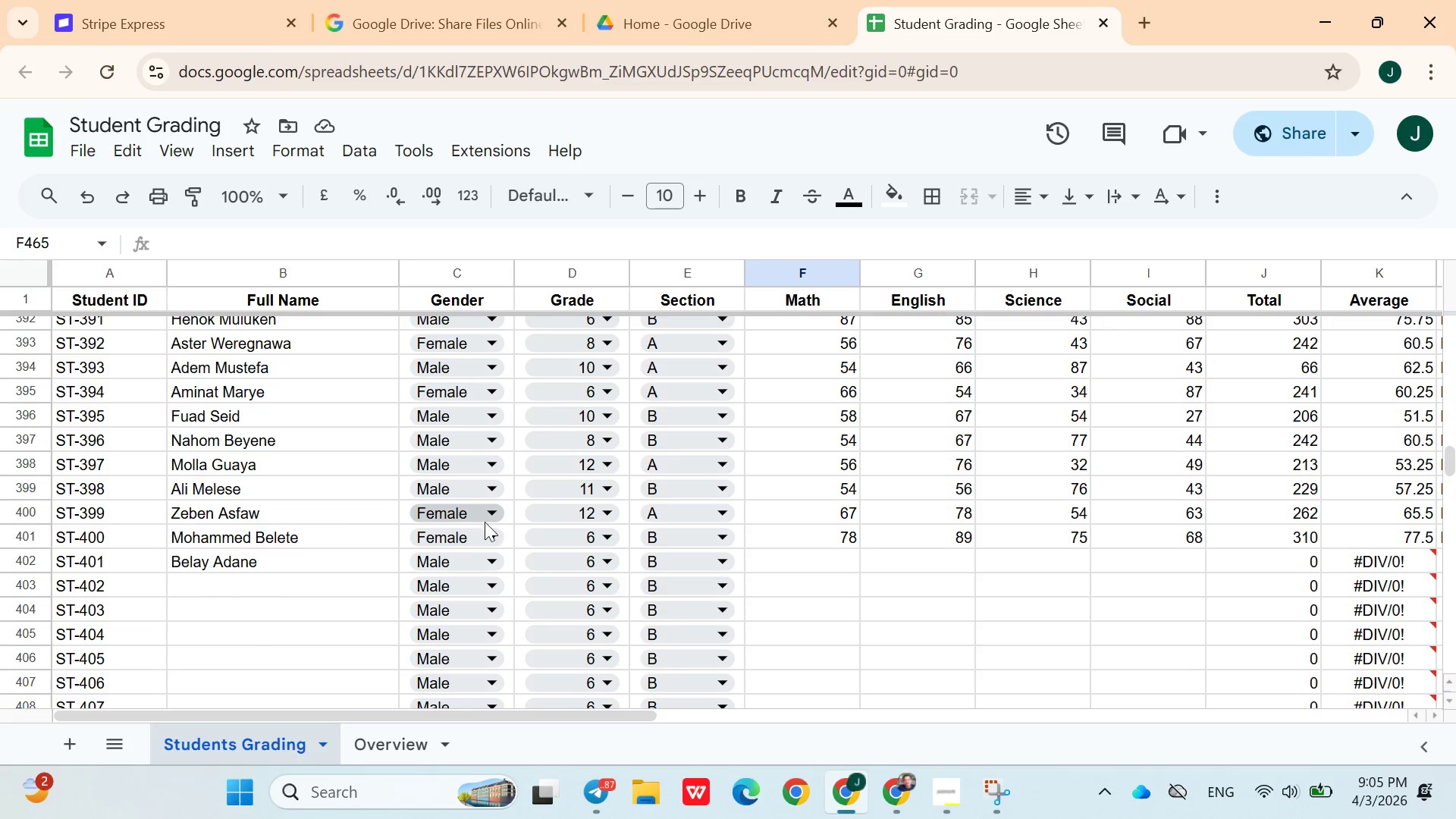 
left_click([464, 532])
 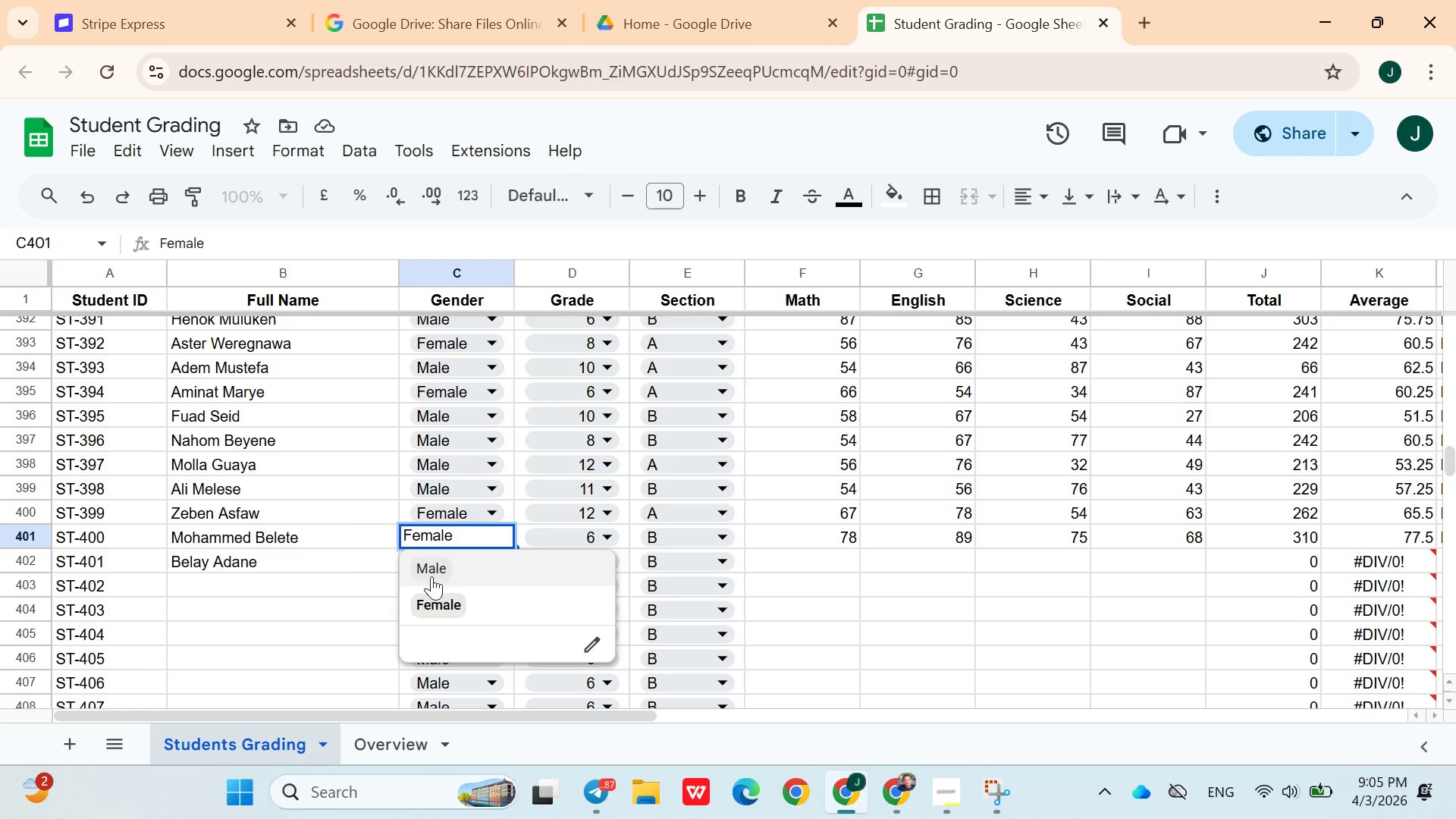 
left_click([346, 585])
 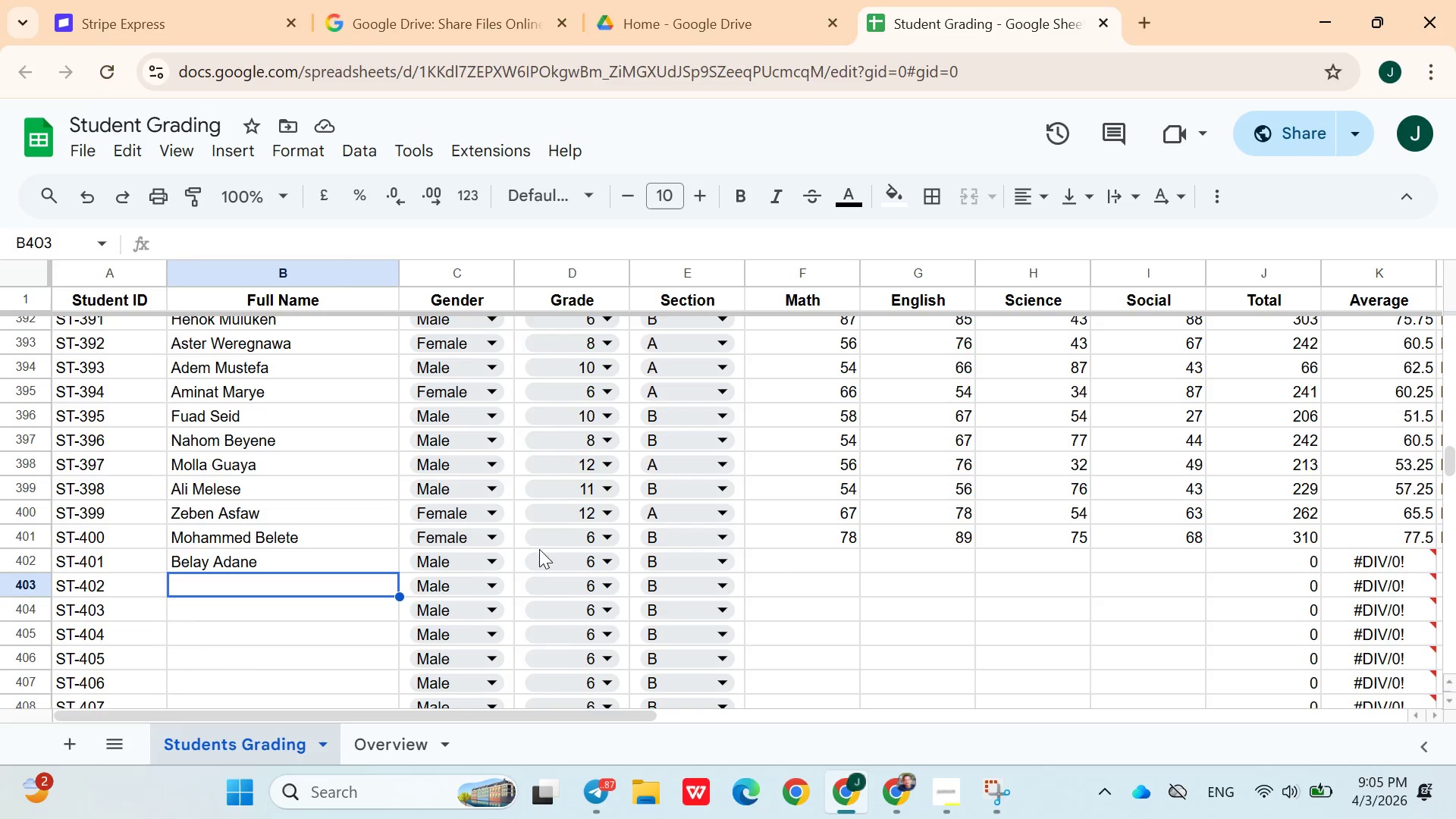 
left_click([565, 570])
 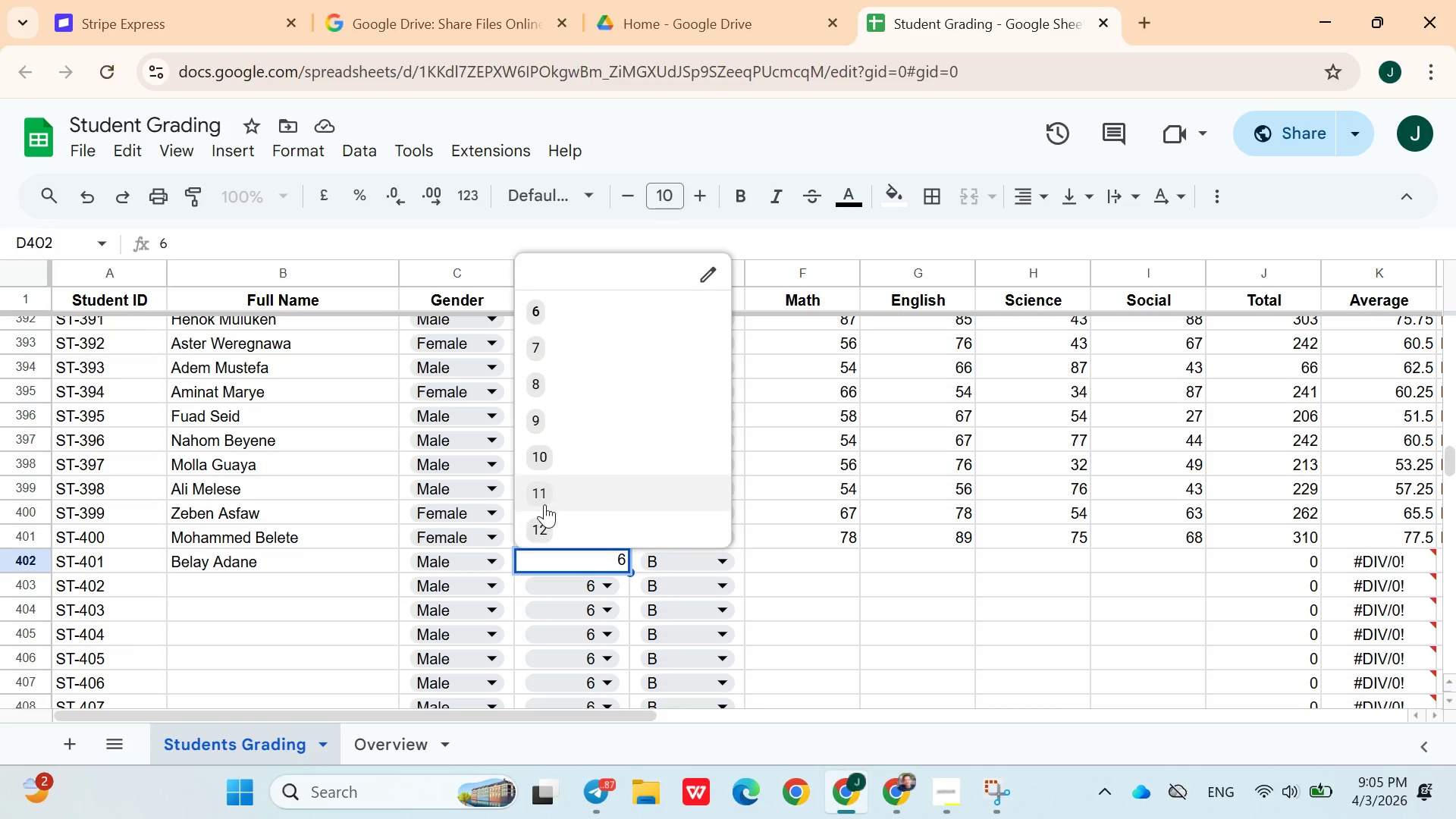 
left_click([543, 503])
 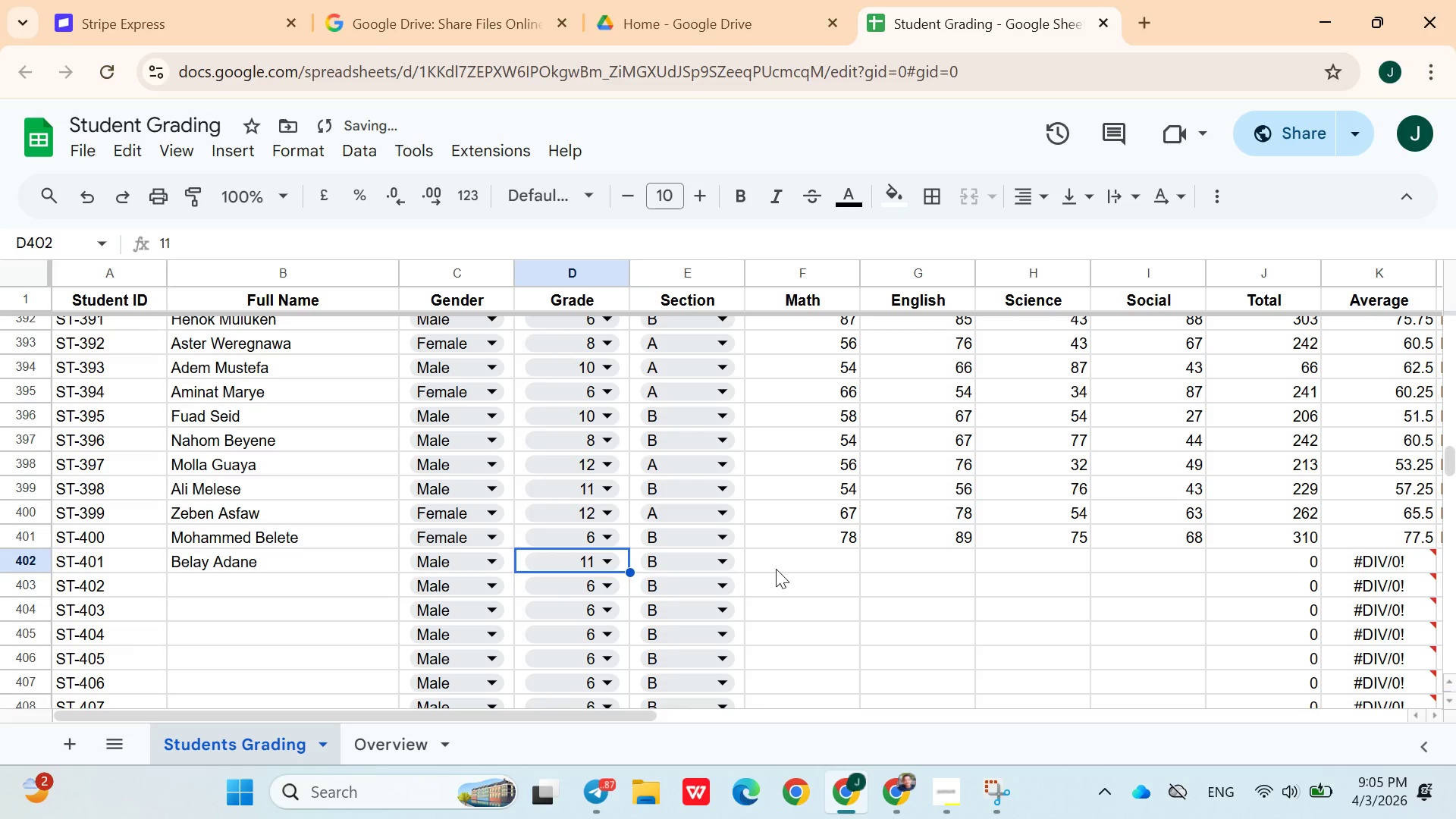 
left_click([782, 566])
 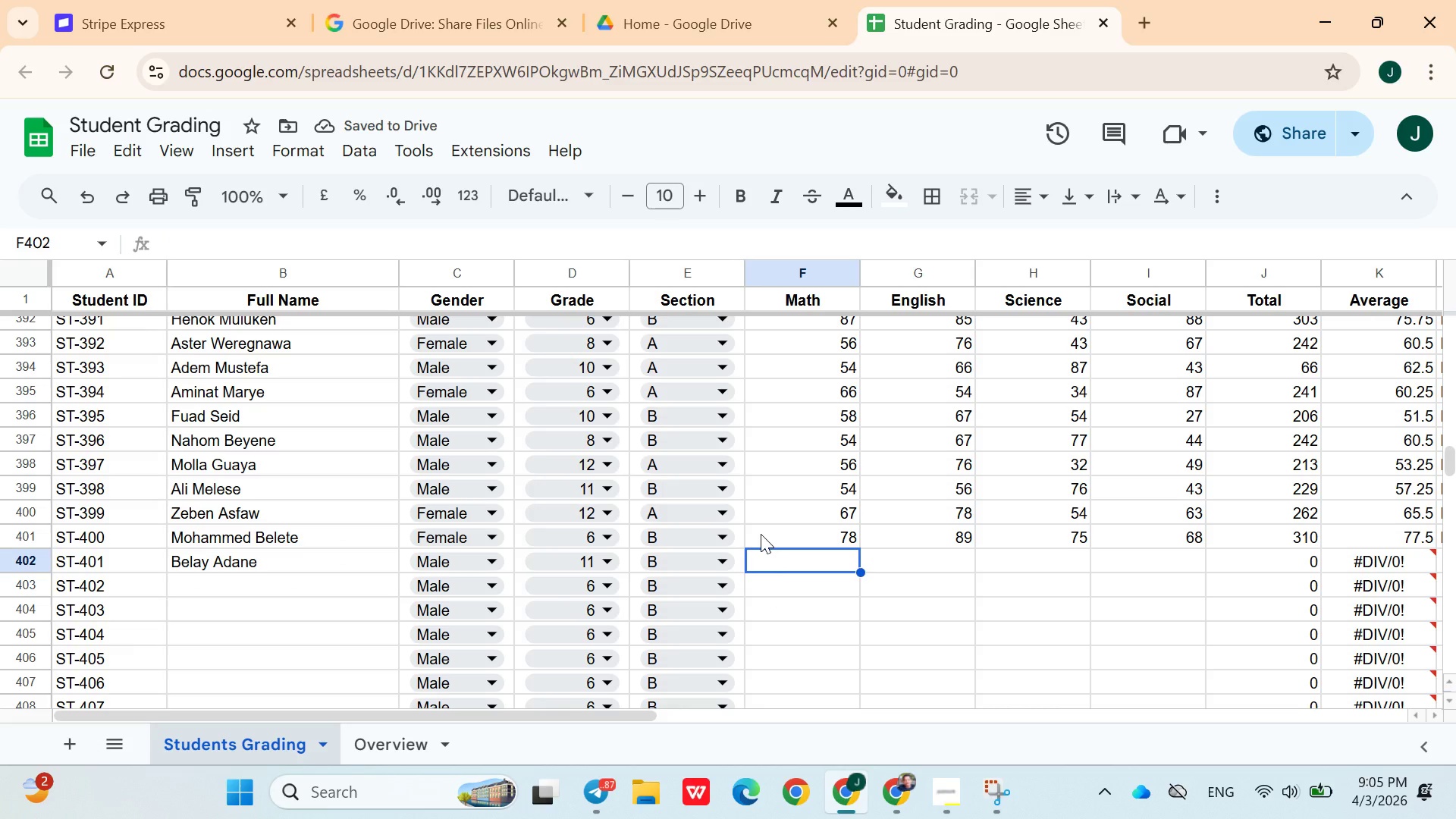 
type(65)
 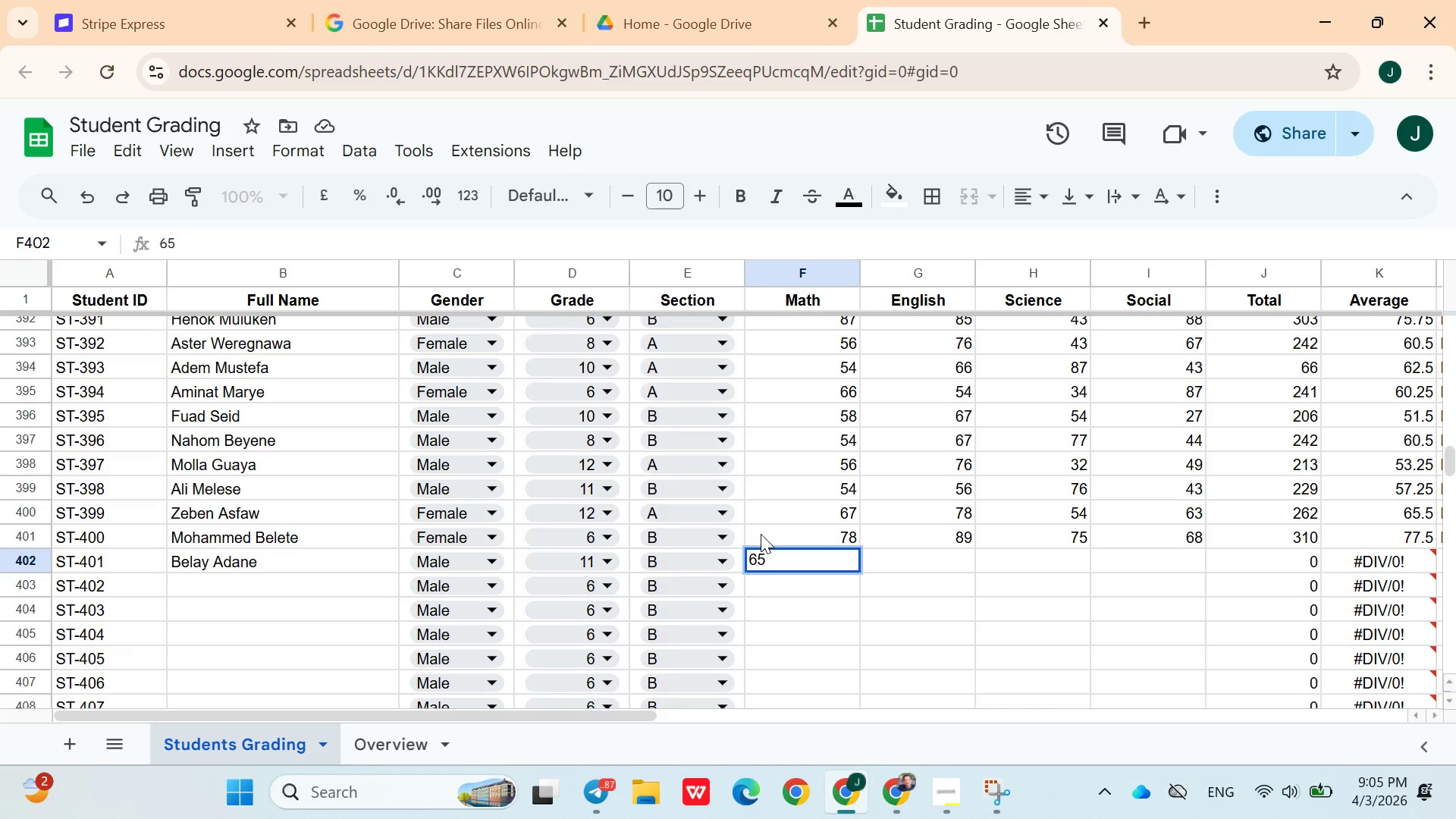 
key(ArrowRight)
 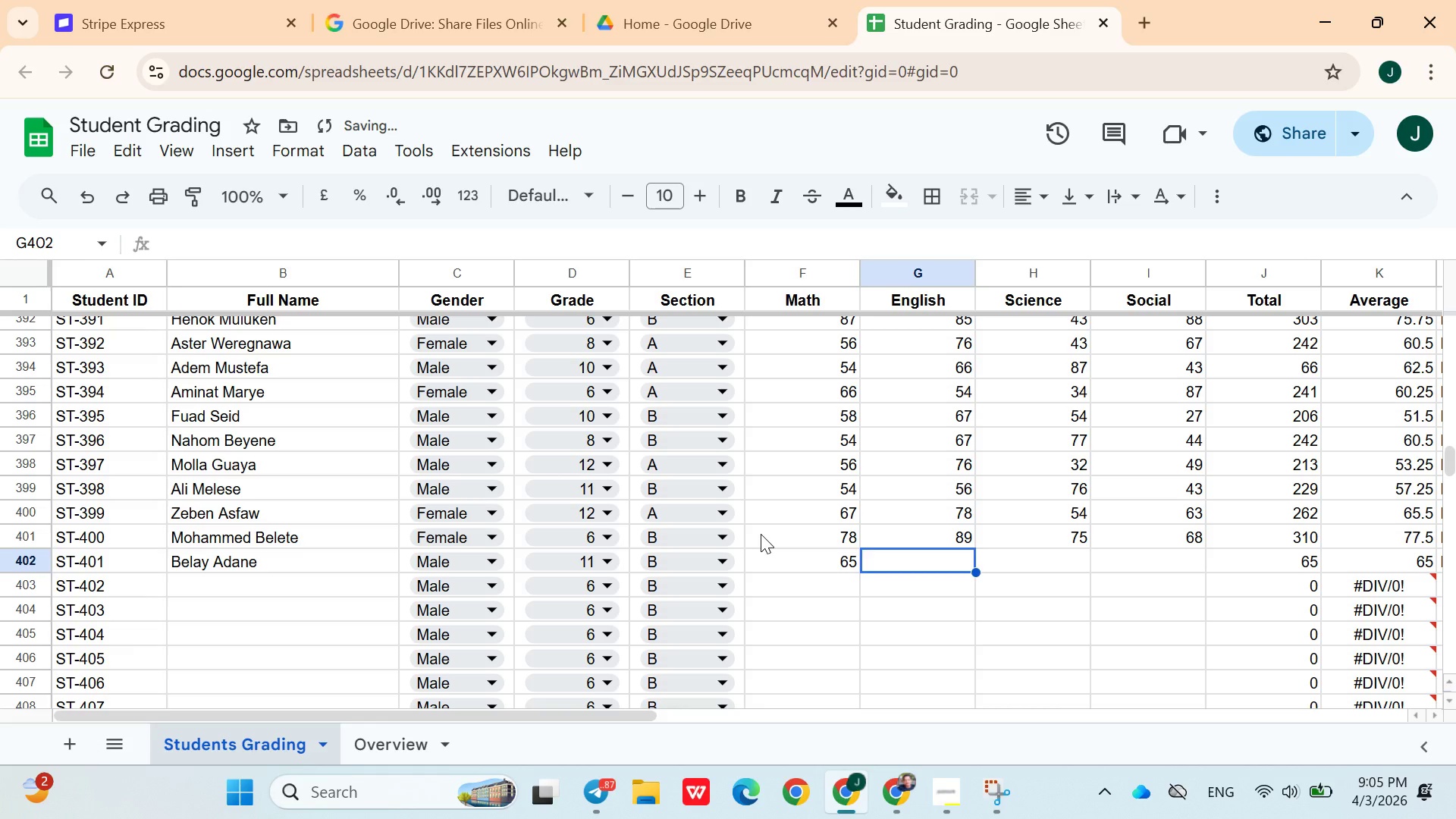 
type(67)
 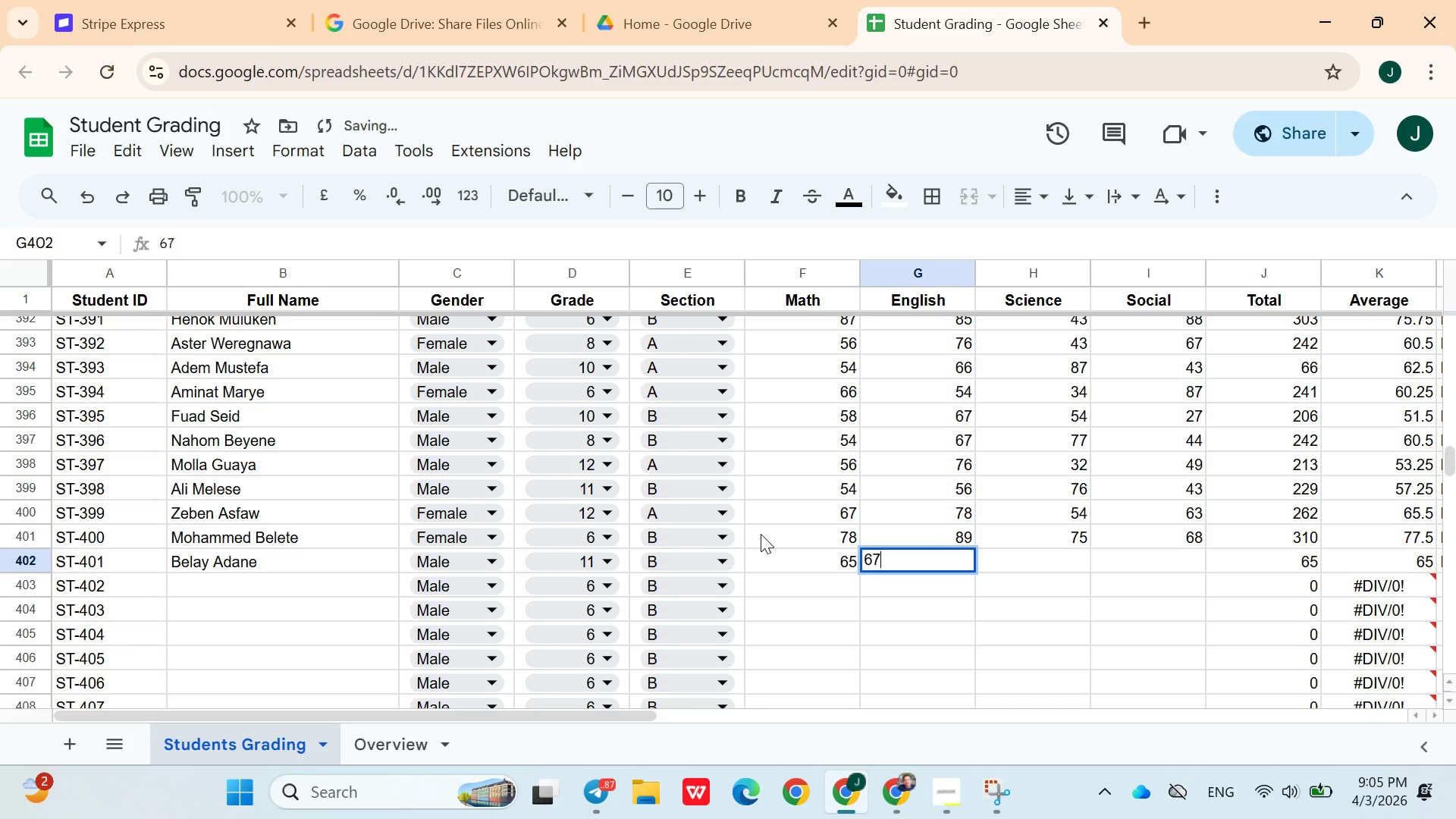 
key(ArrowRight)
 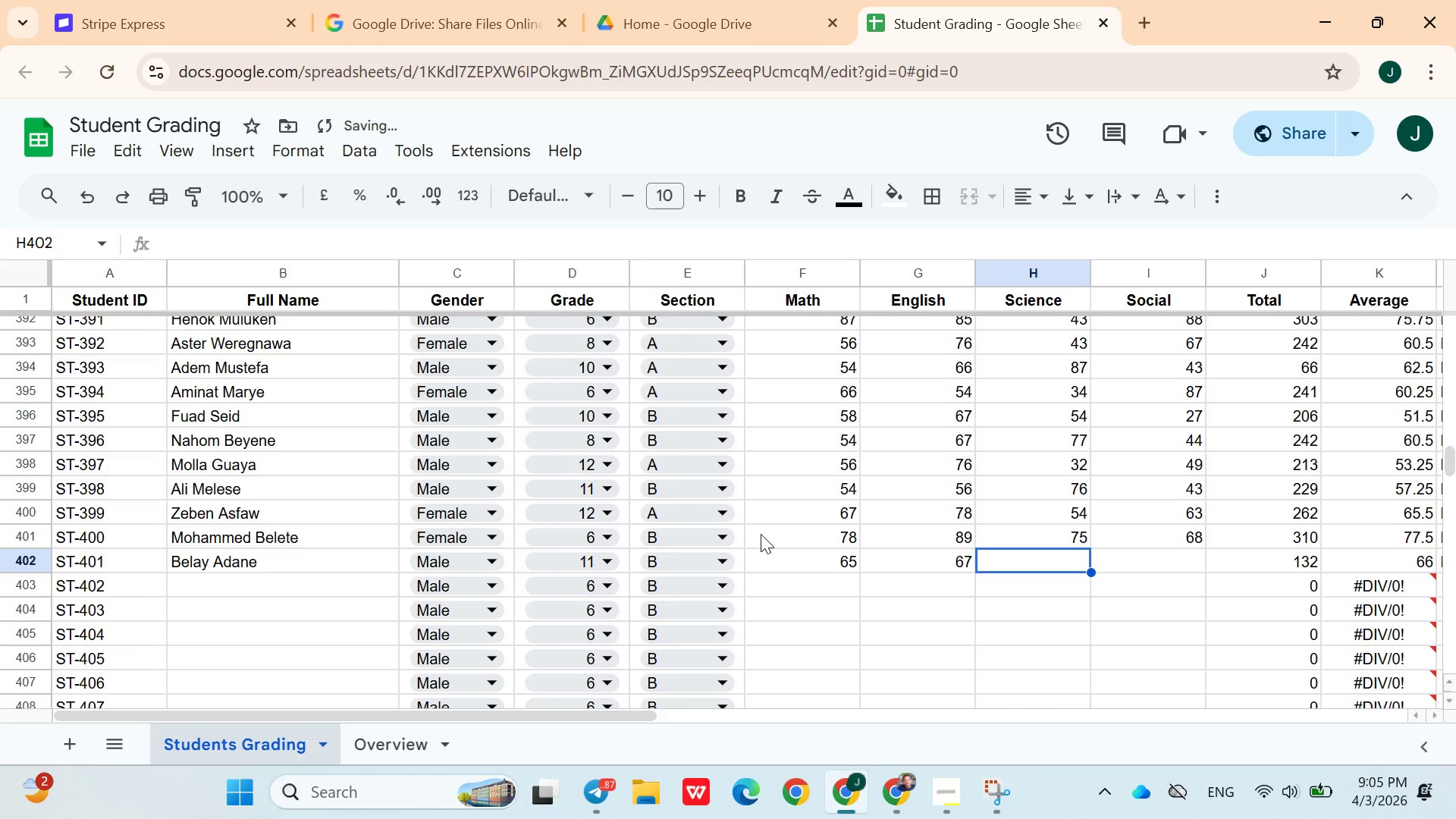 
type(54)
 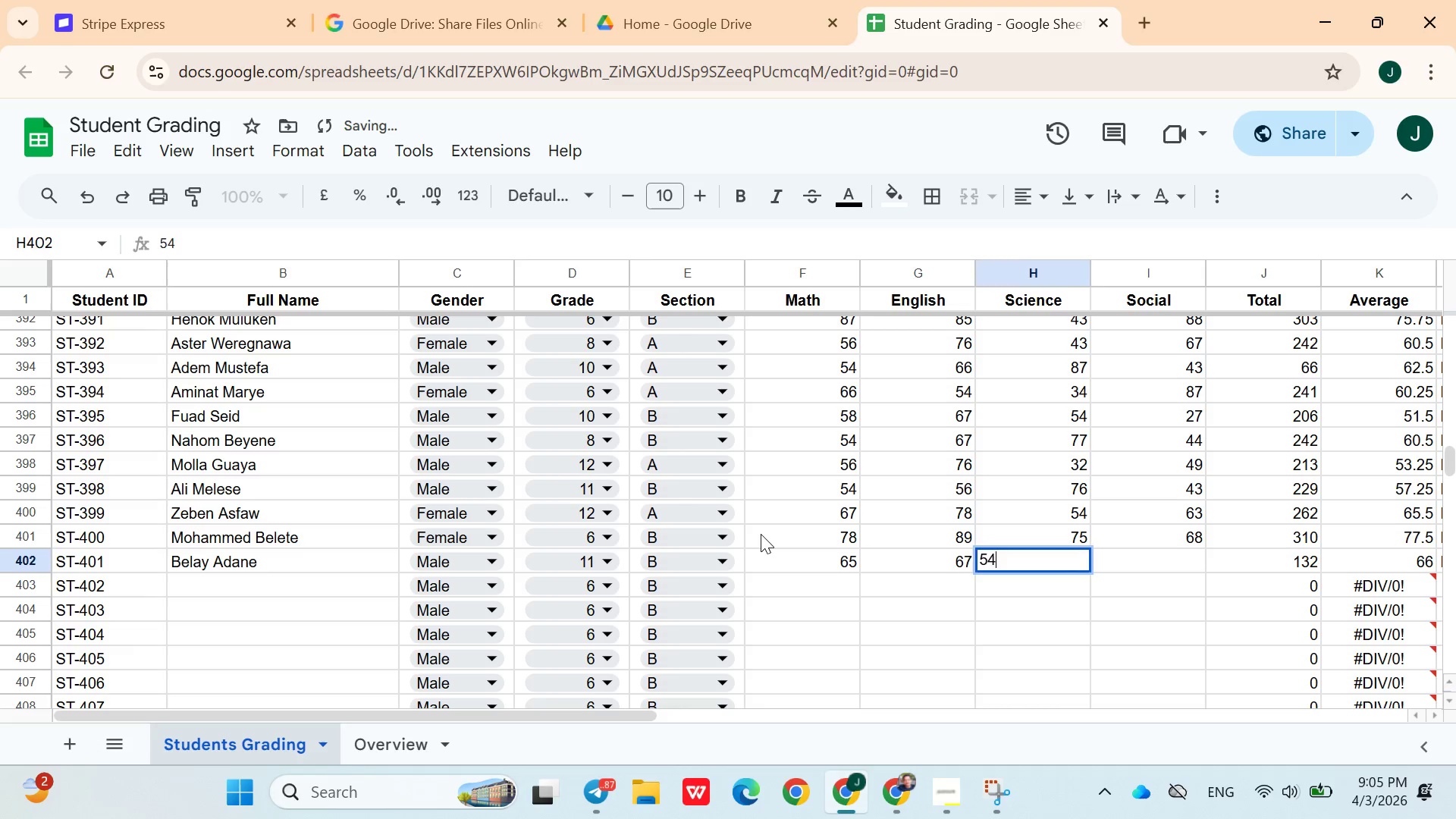 
key(ArrowRight)
 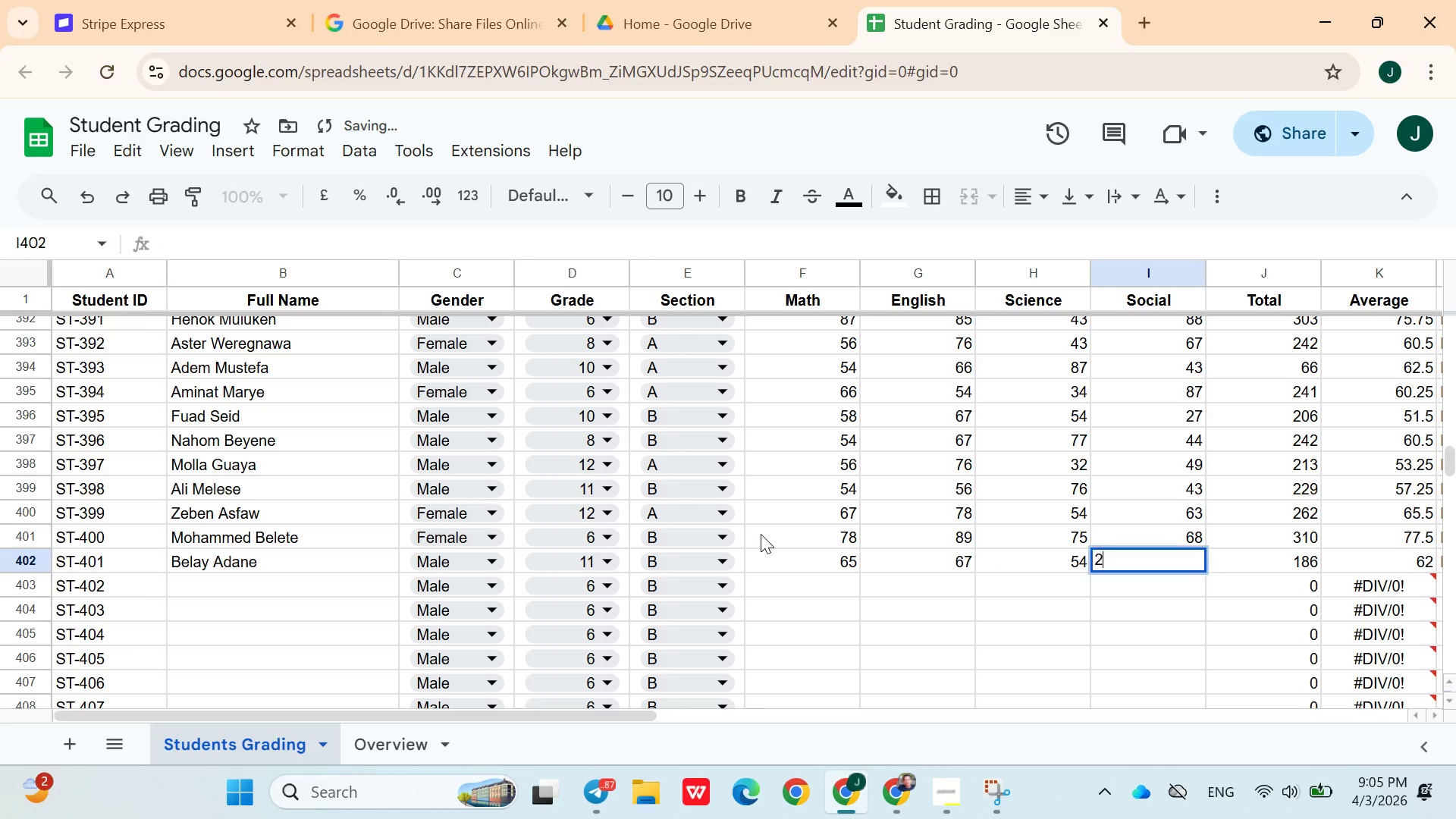 
type(23)
 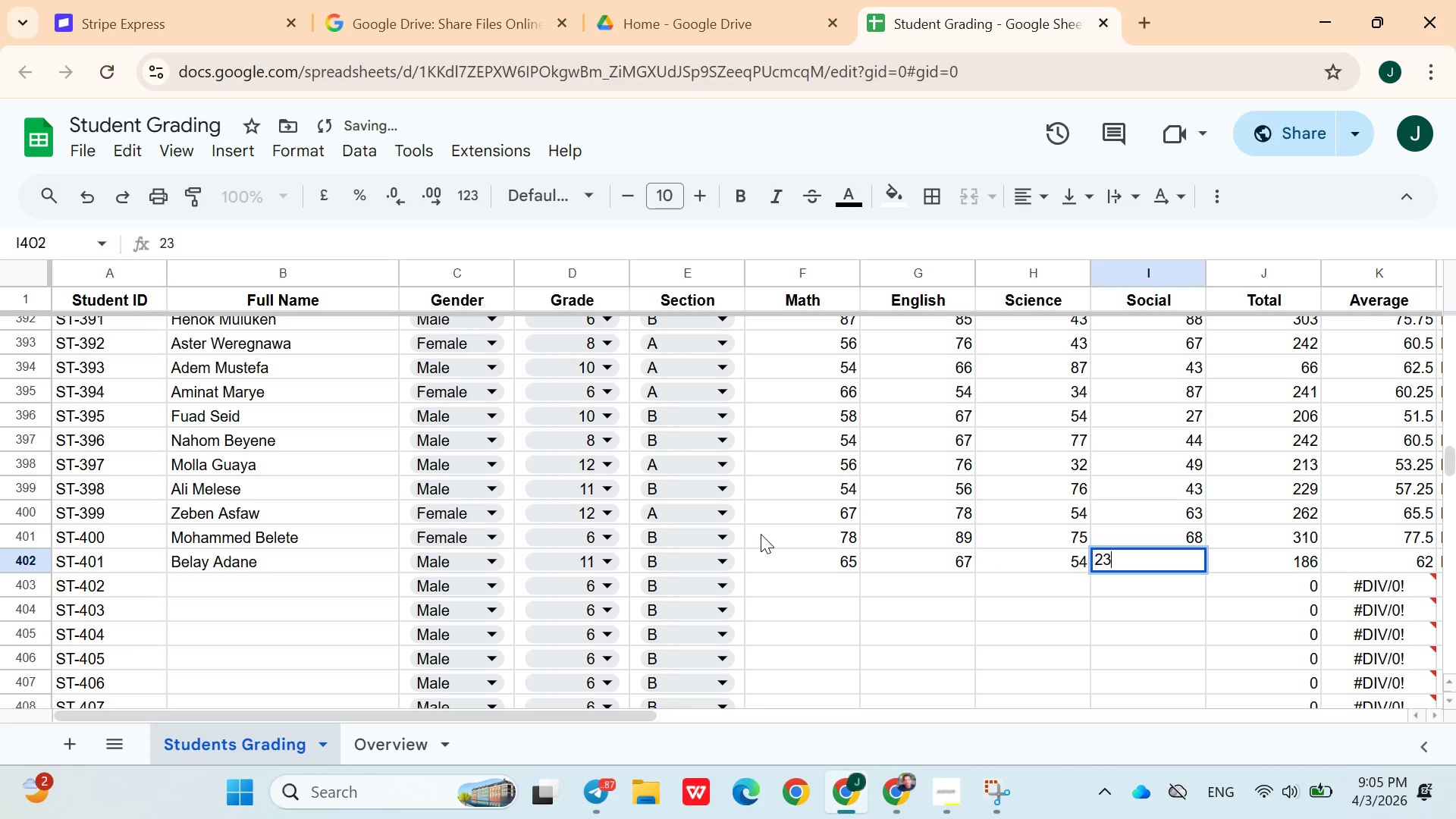 
key(ArrowRight)
 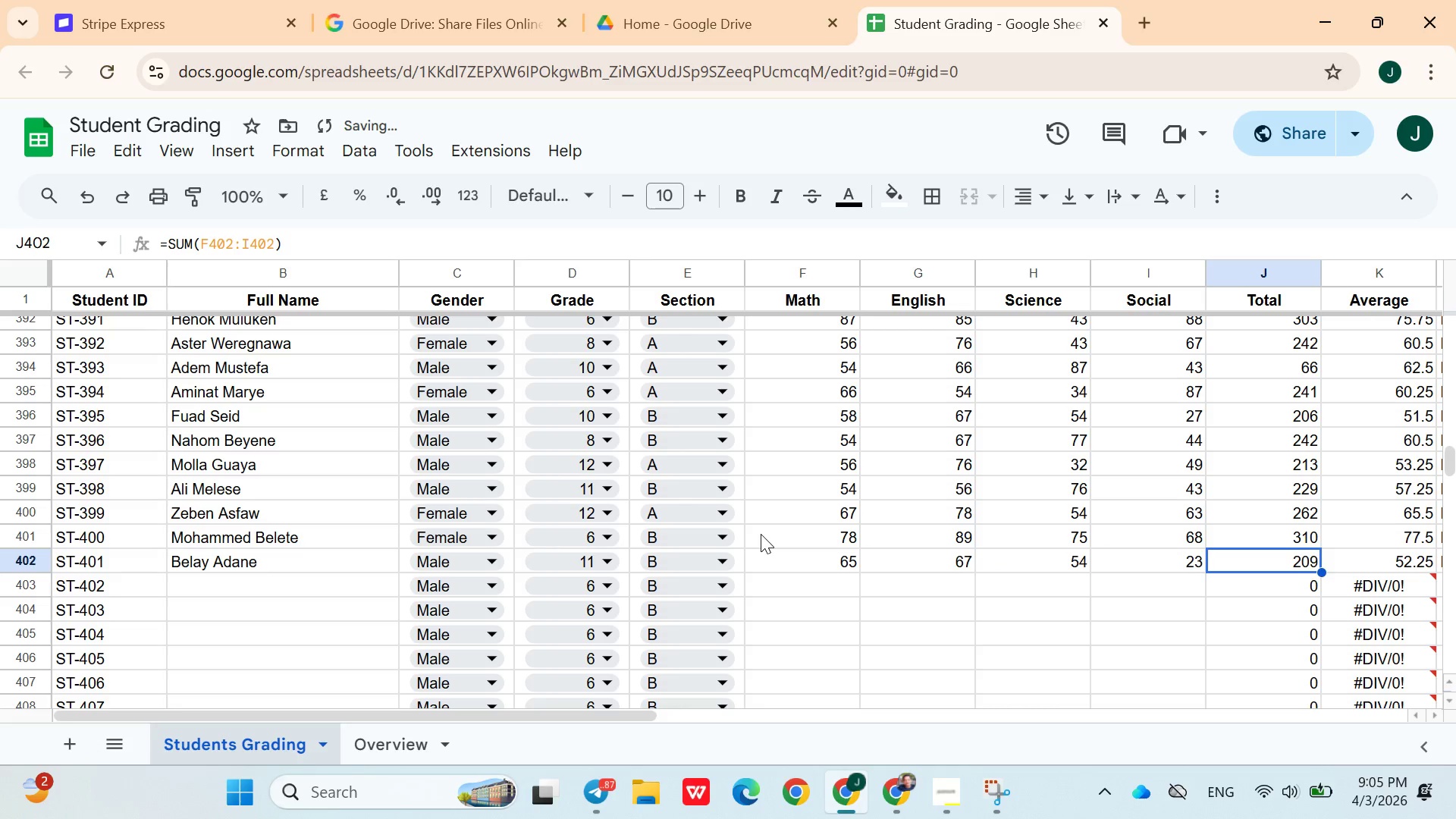 
key(ArrowDown)
 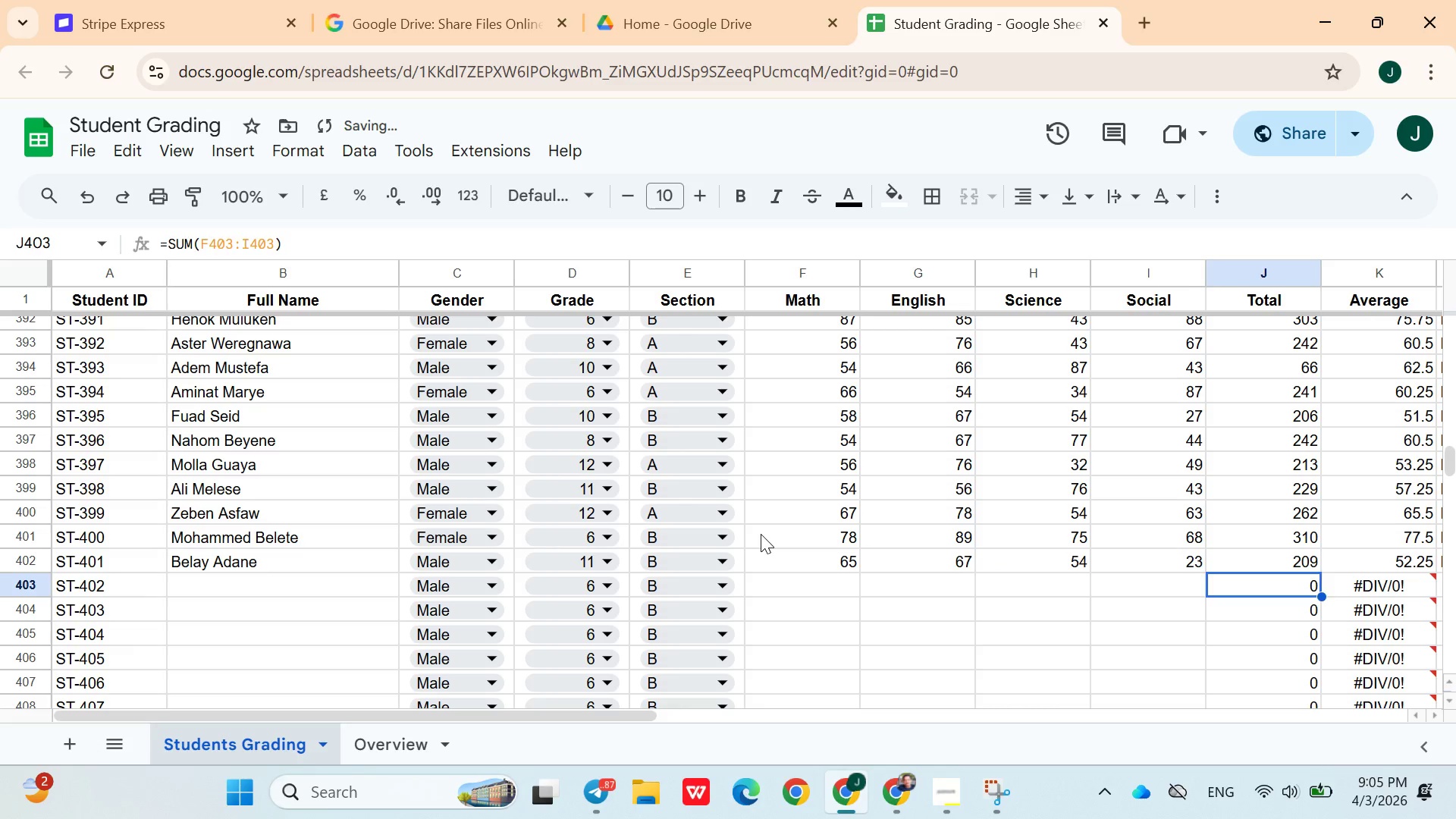 
hold_key(key=ArrowLeft, duration=0.95)
 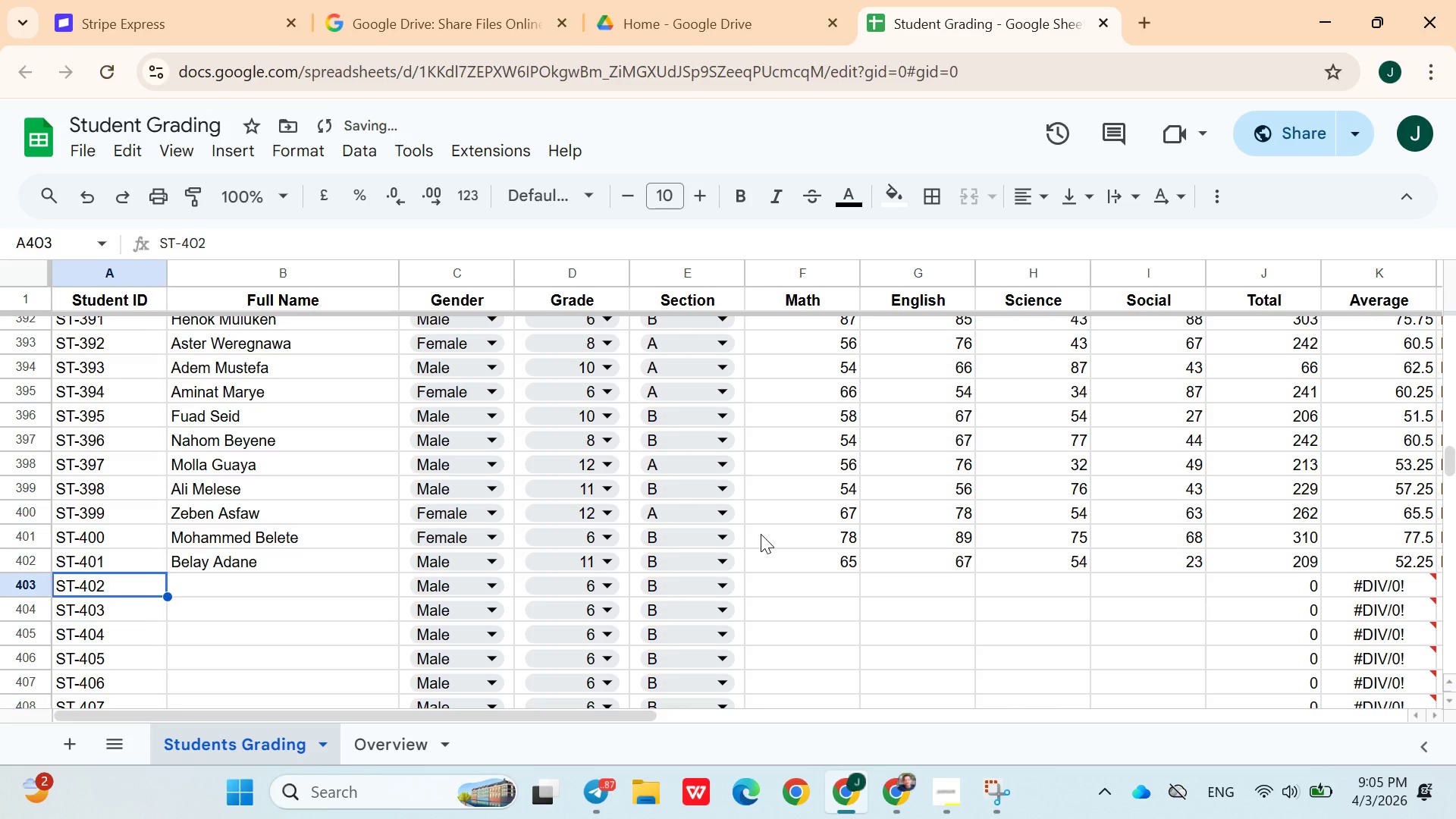 
key(ArrowRight)
 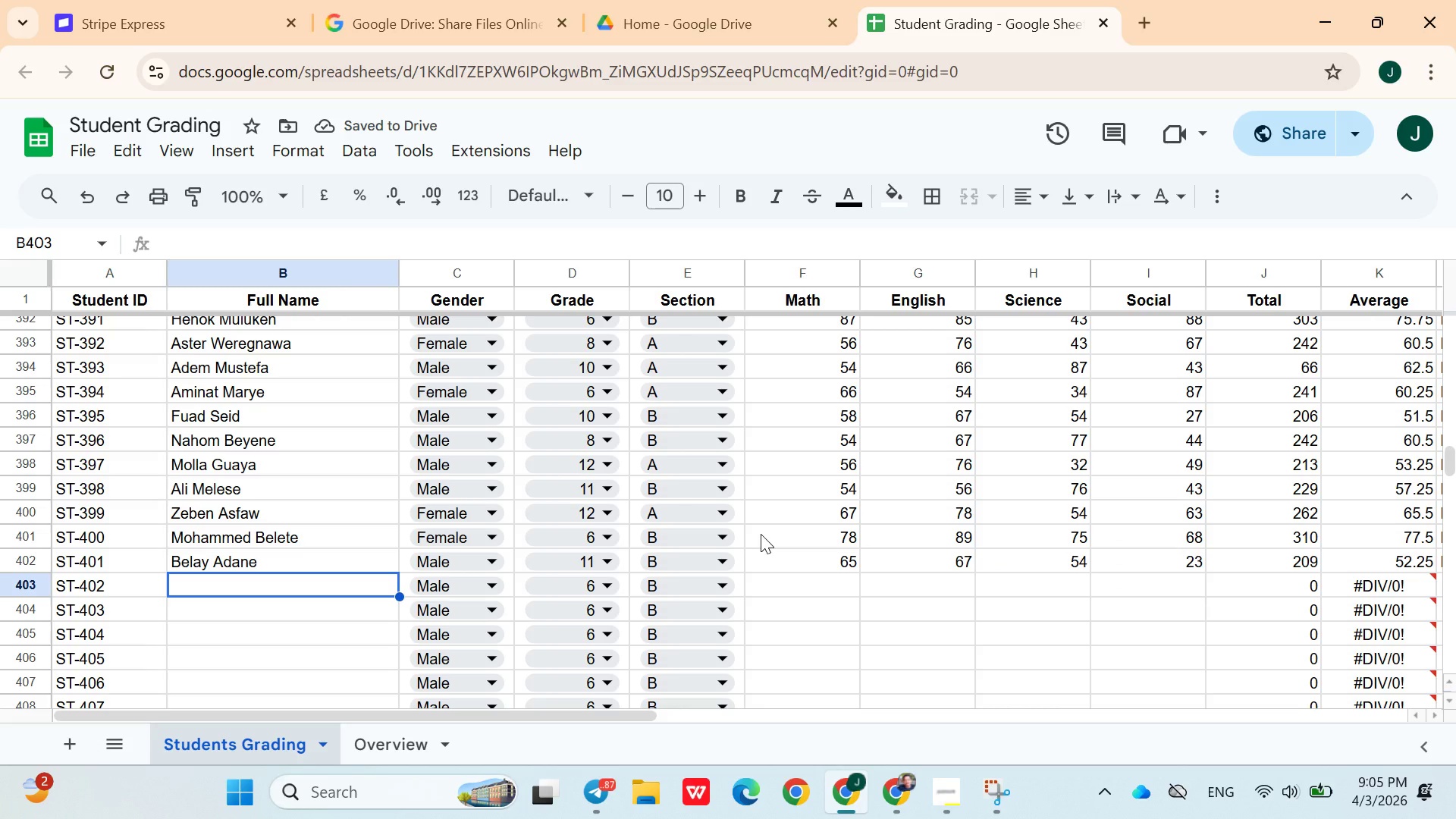 
type(AdemAbera/)
 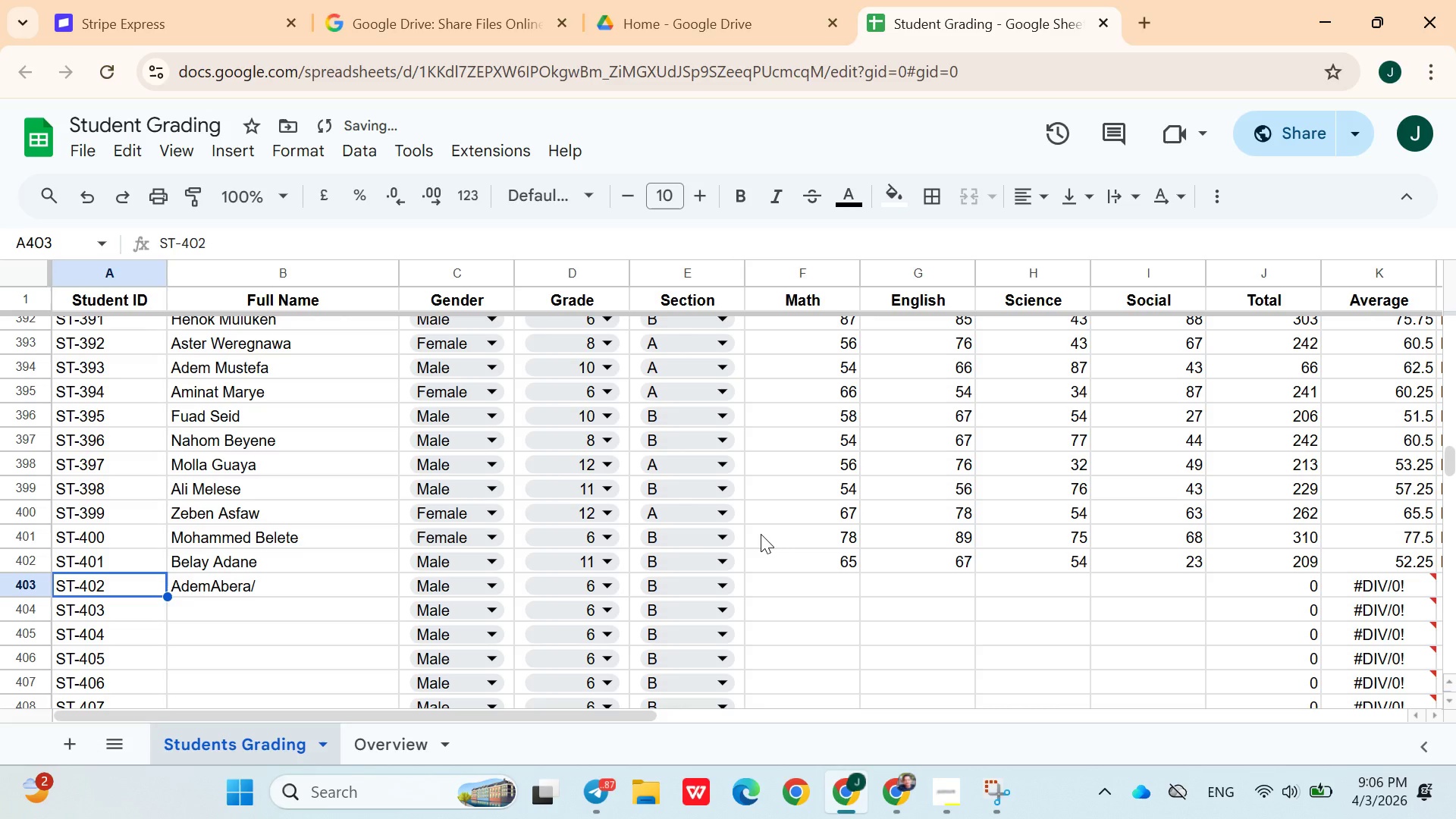 
 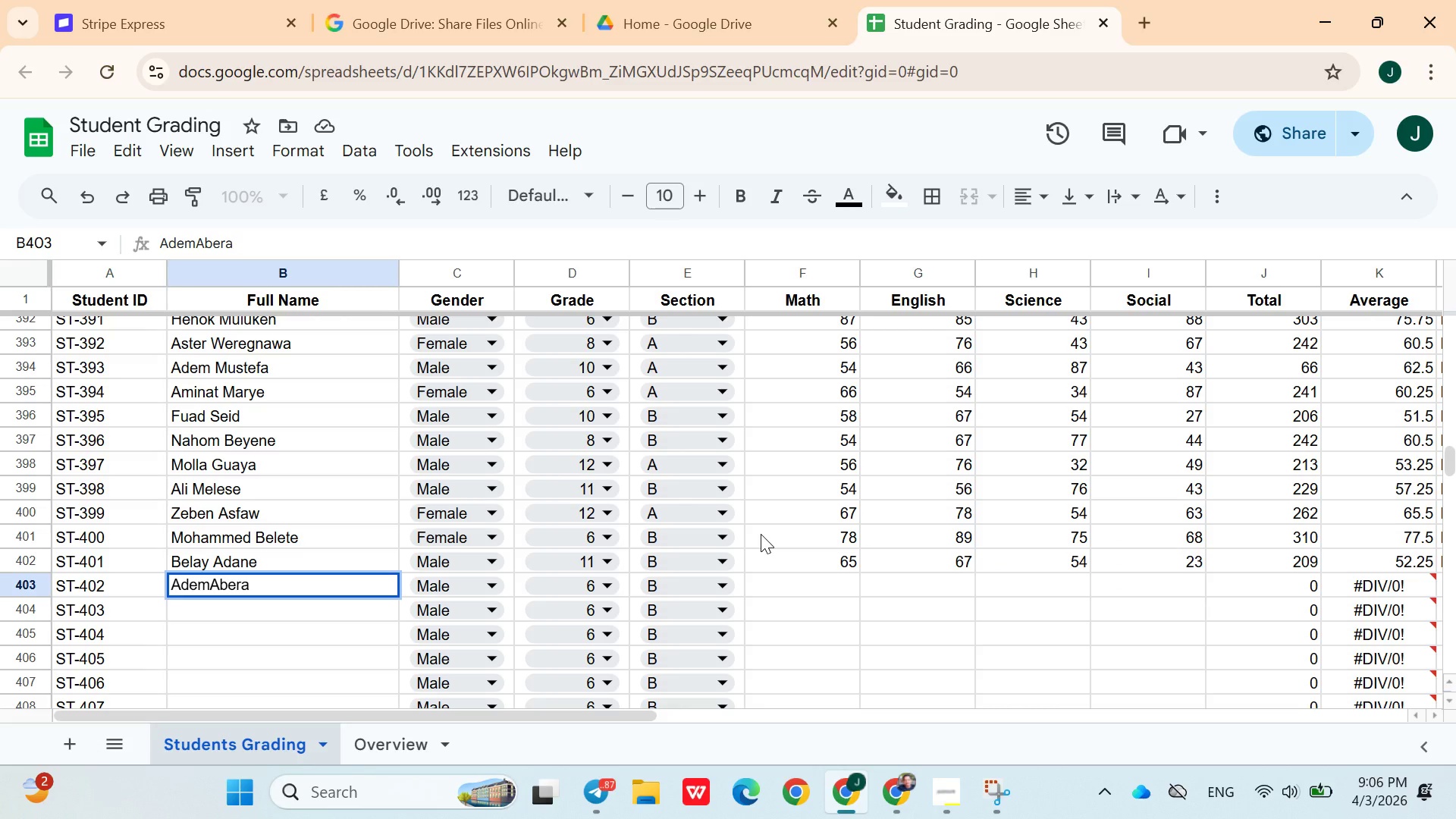 
key(ArrowLeft)
 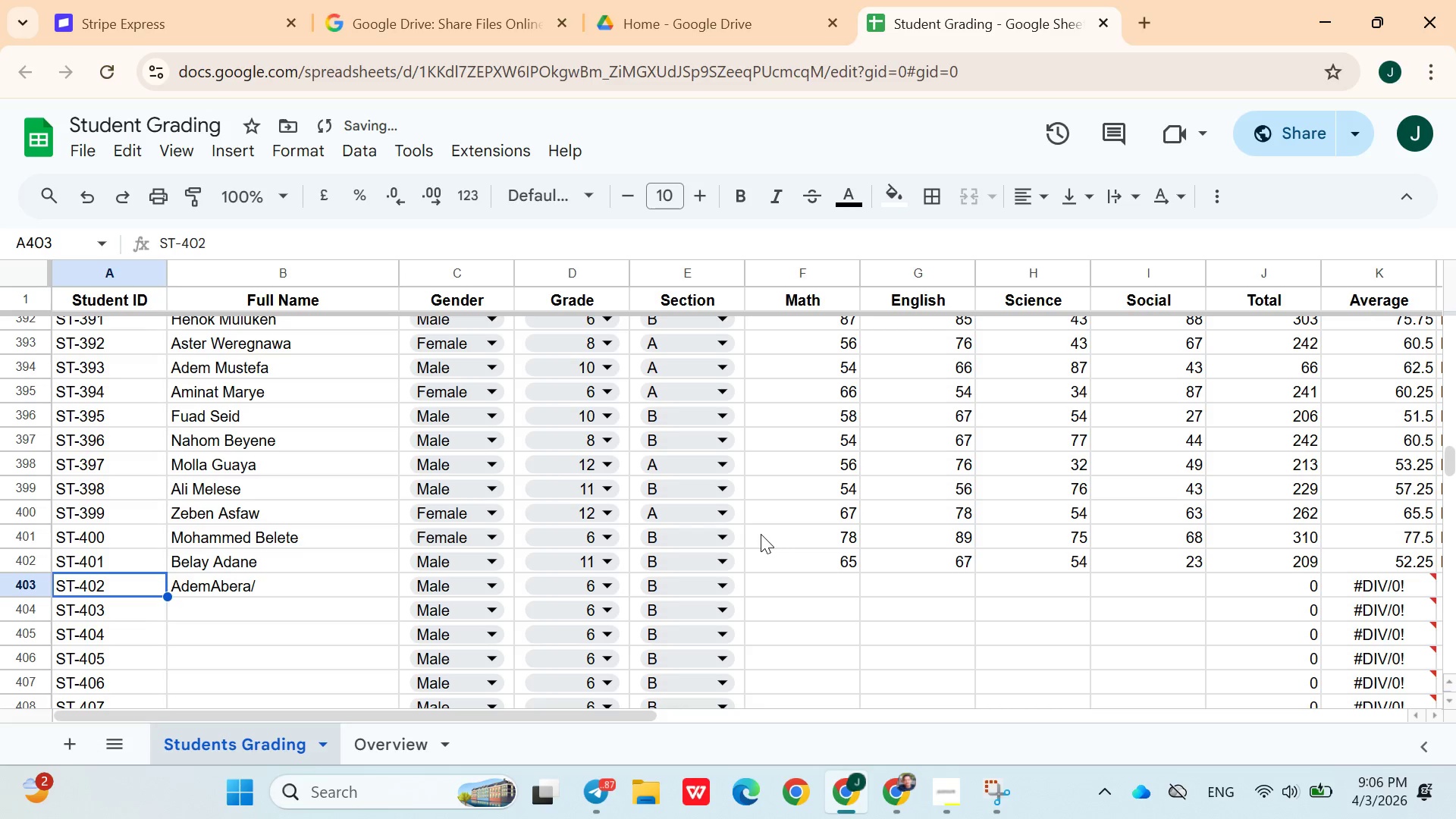 
key(ArrowLeft)
 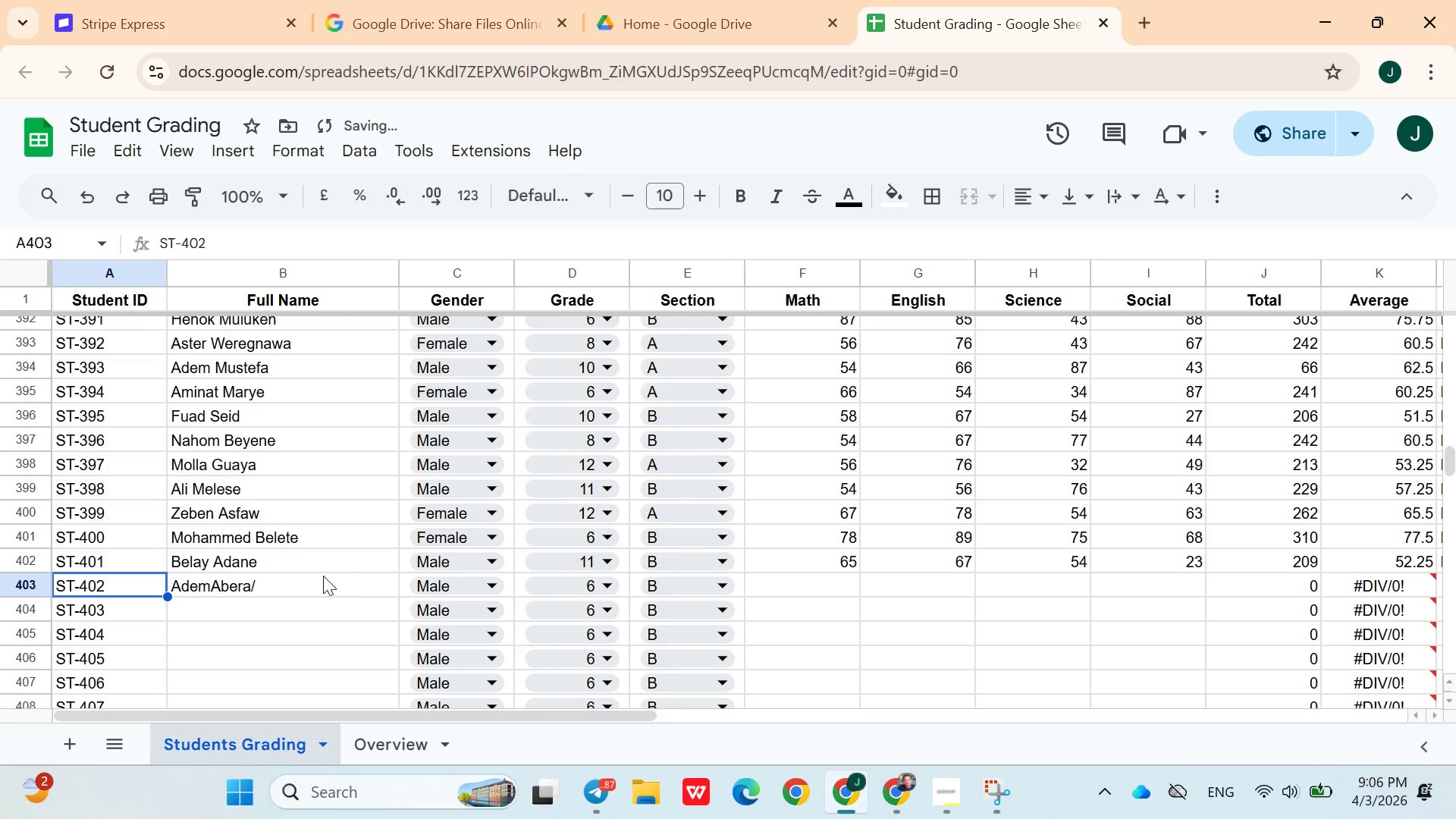 
double_click([318, 577])
 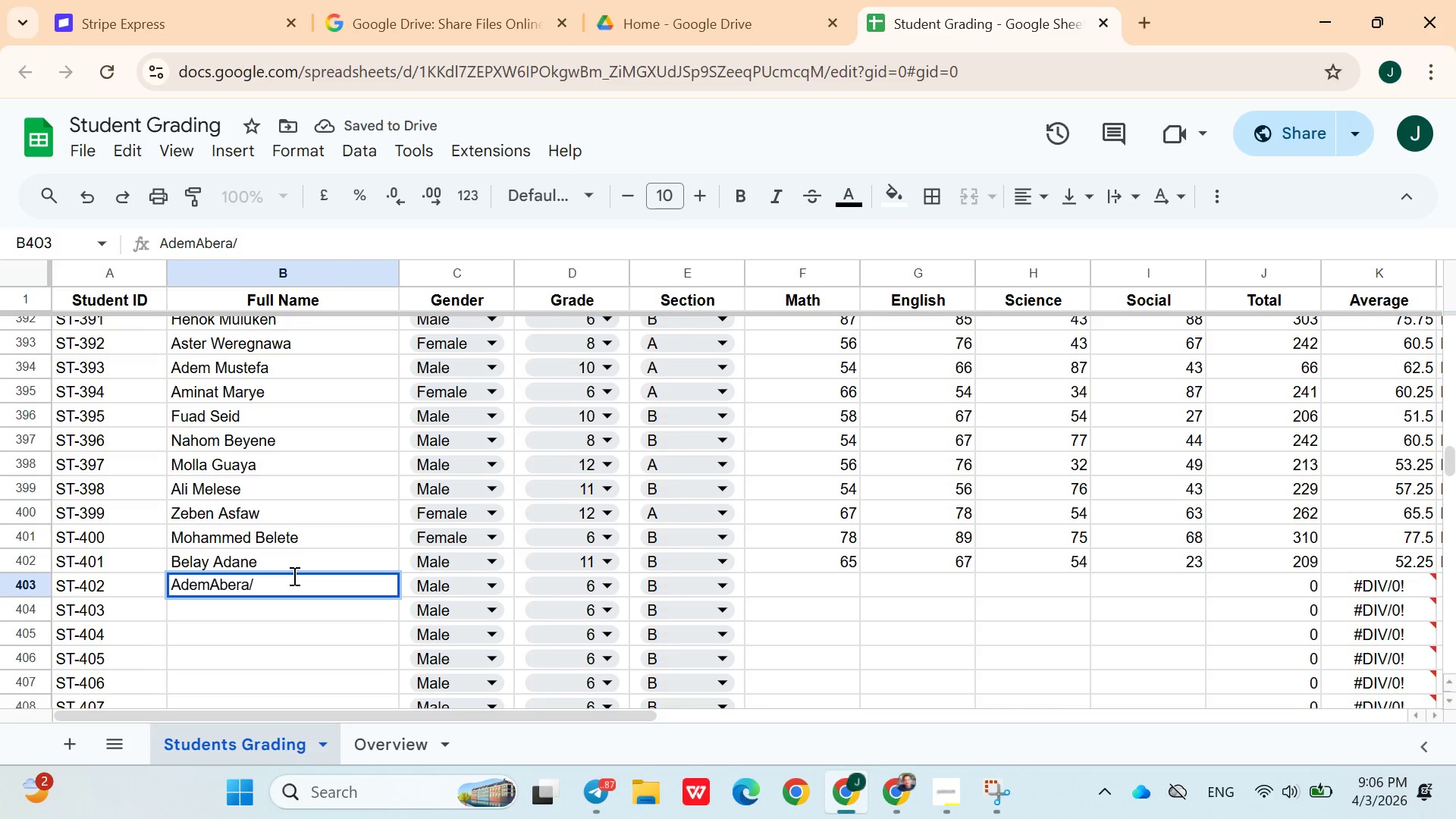 
key(Backspace)
 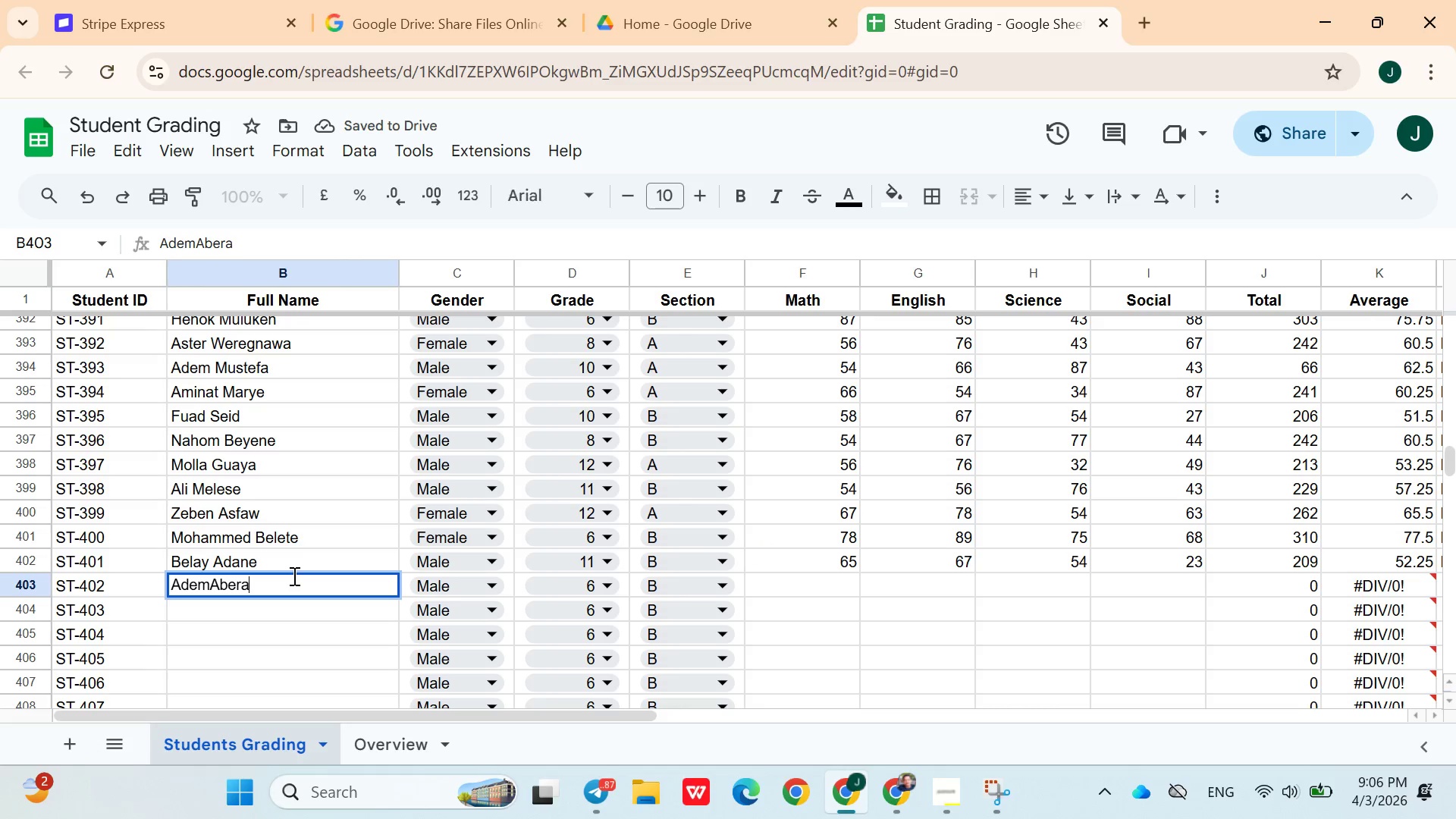 
key(ArrowLeft)
 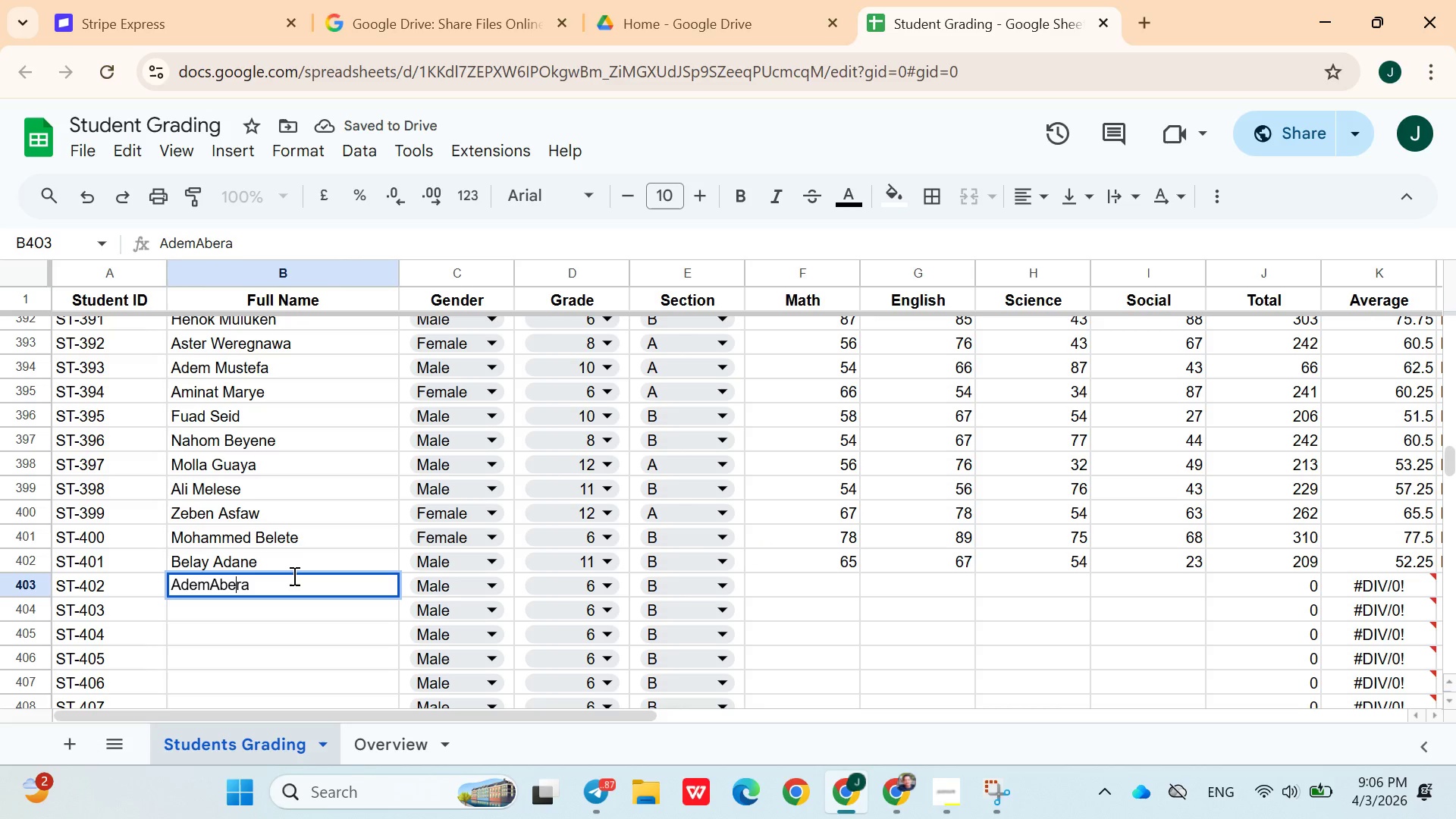 
key(ArrowLeft)
 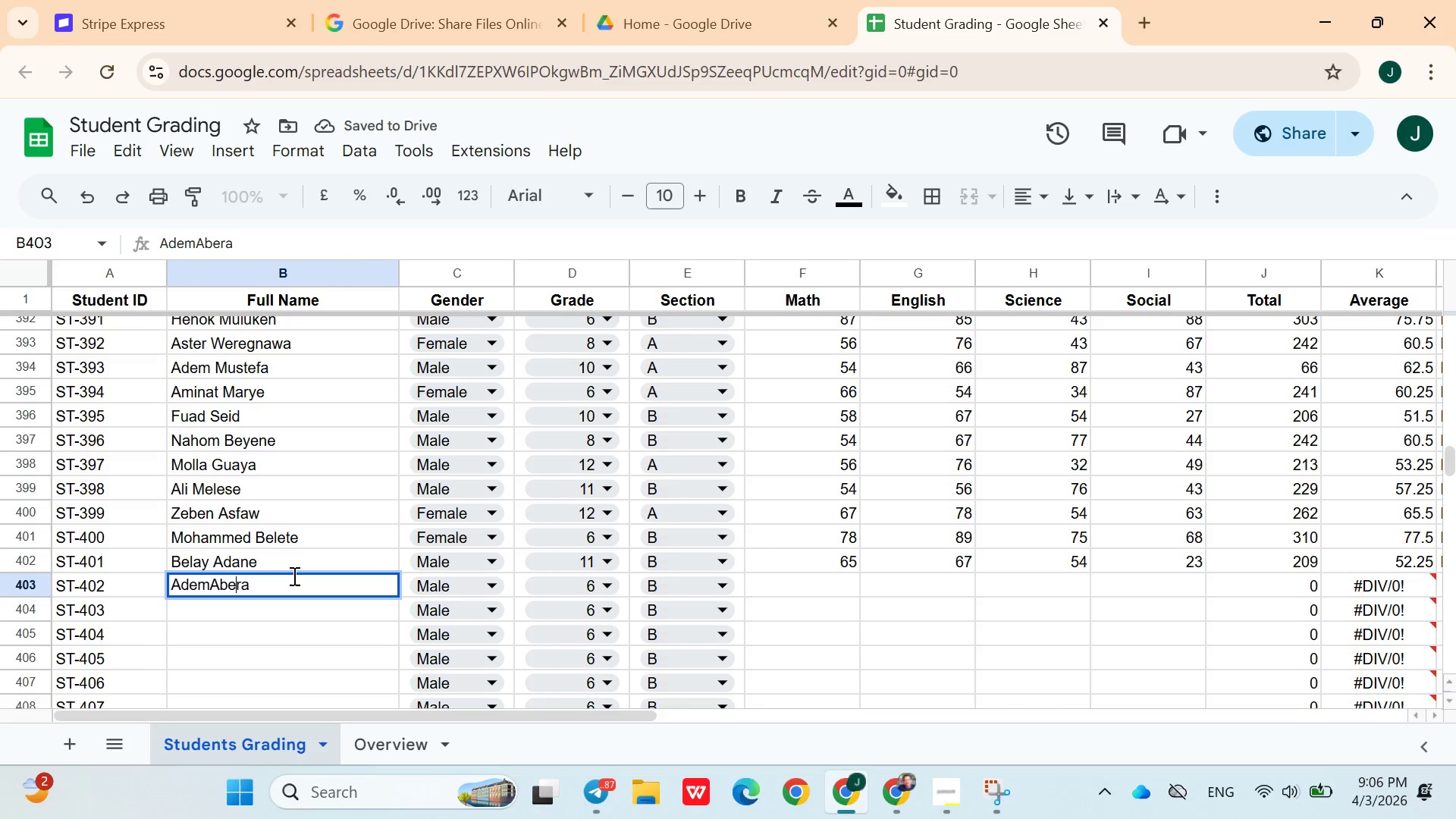 
key(ArrowLeft)
 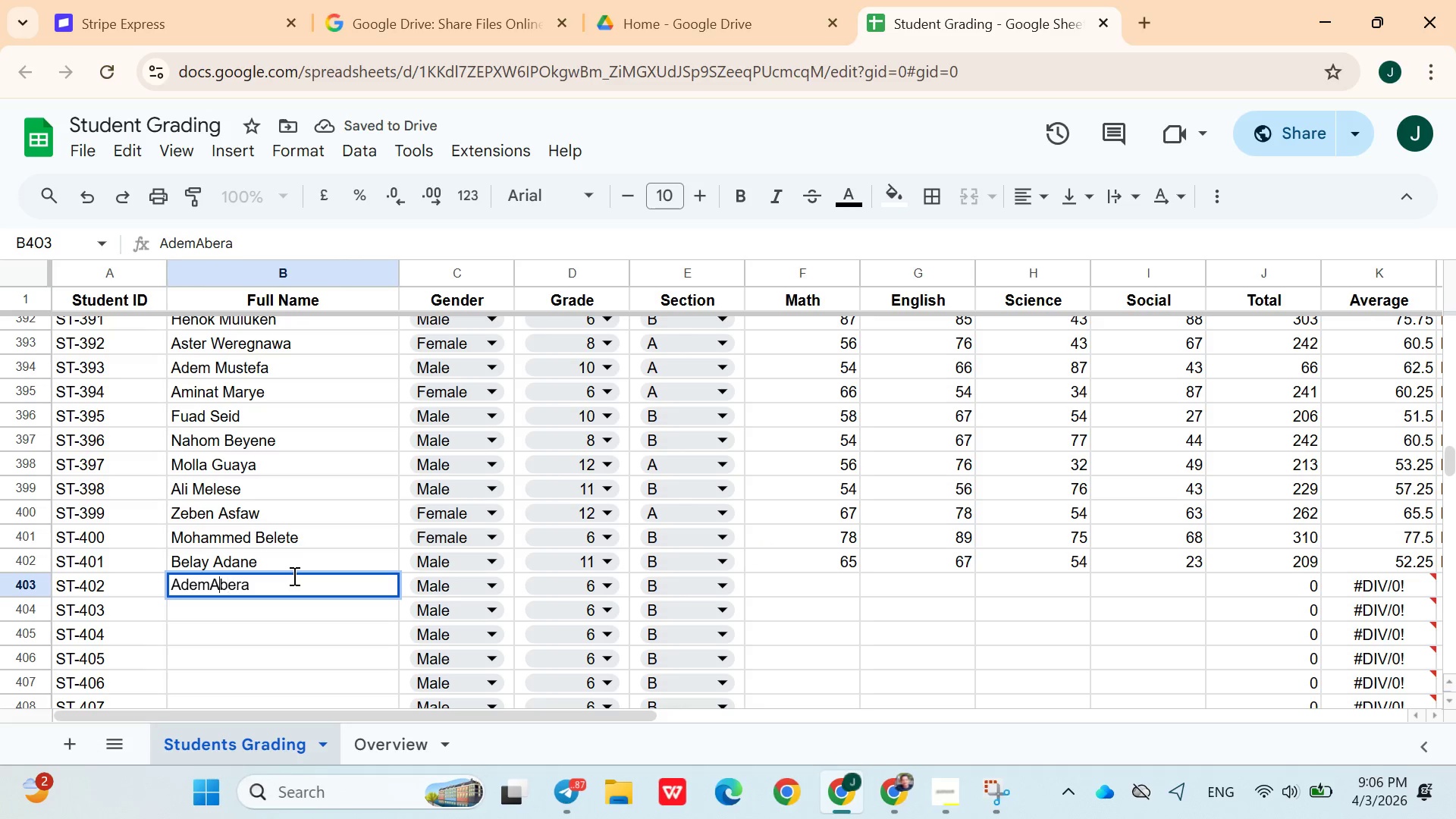 
key(ArrowLeft)
 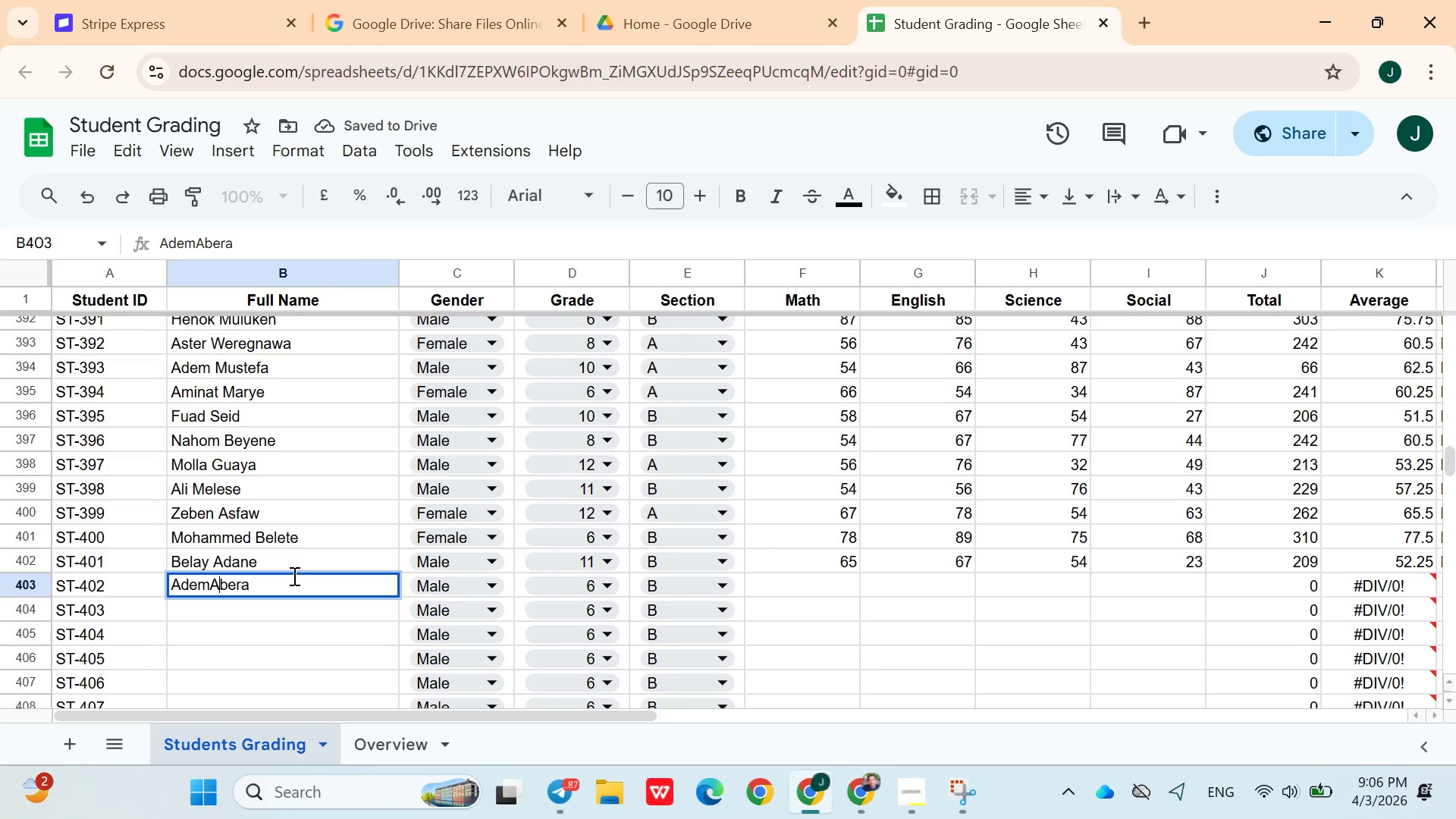 
key(ArrowLeft)
 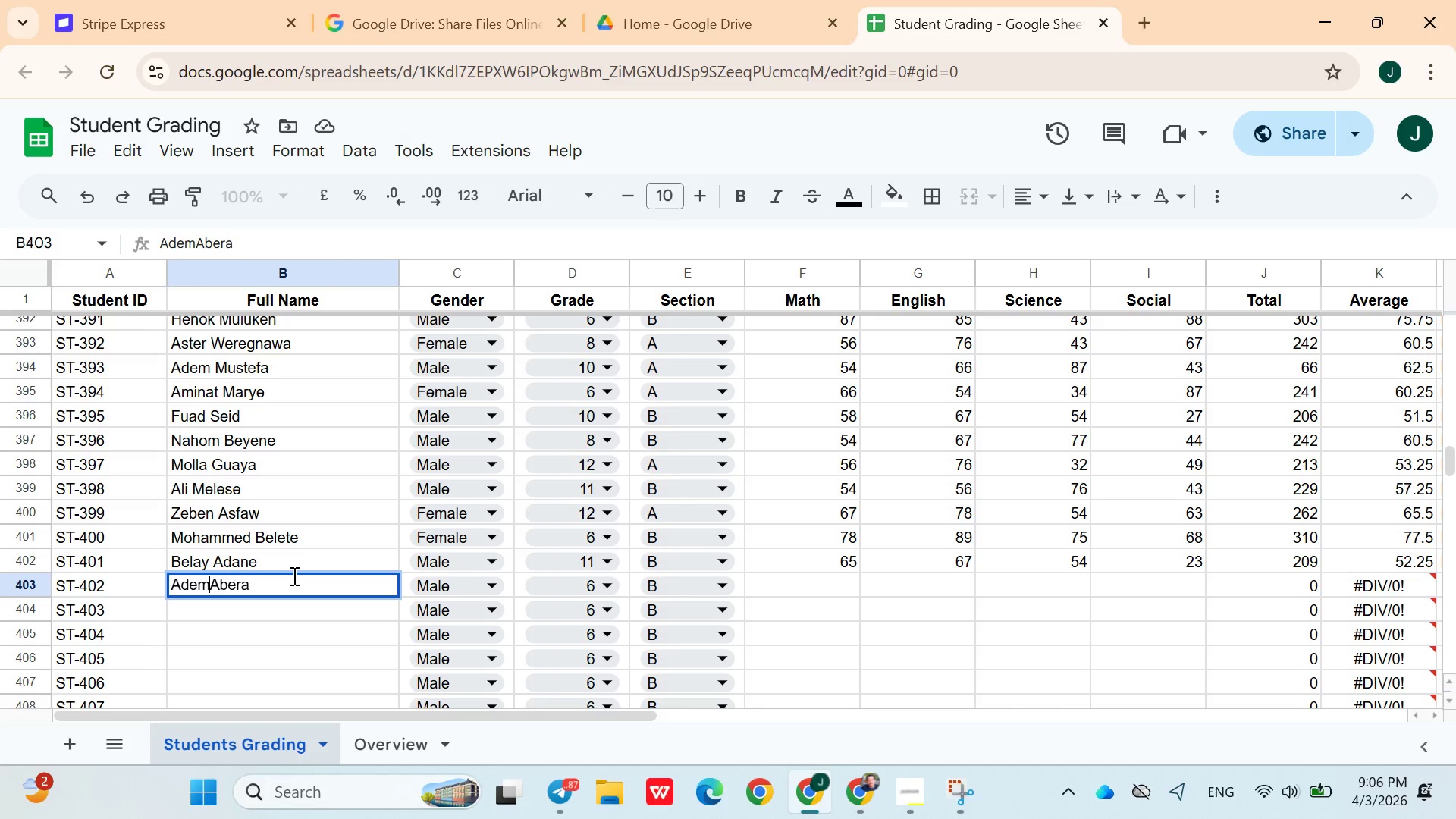 
key(Space)
 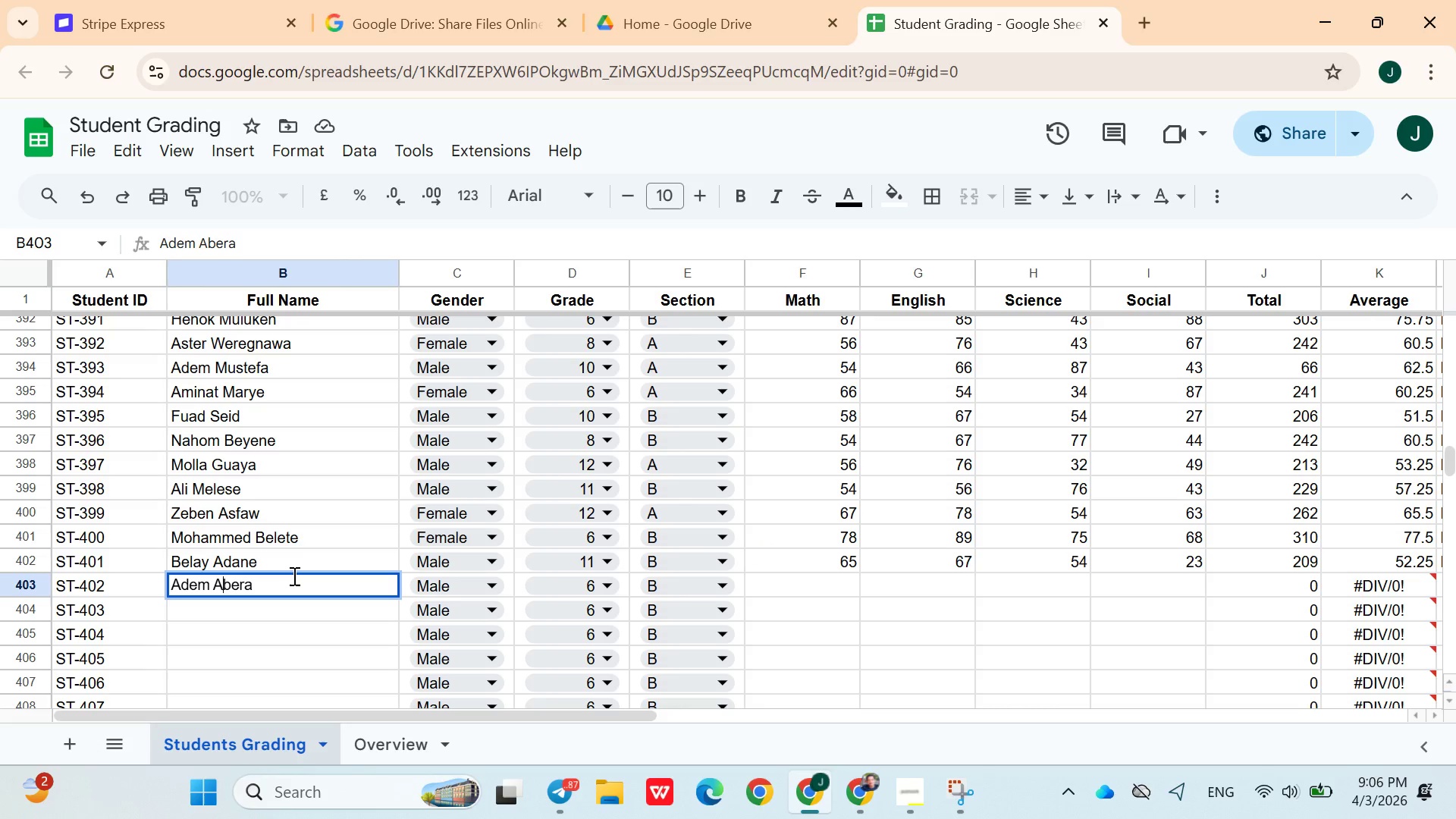 
key(ArrowRight)
 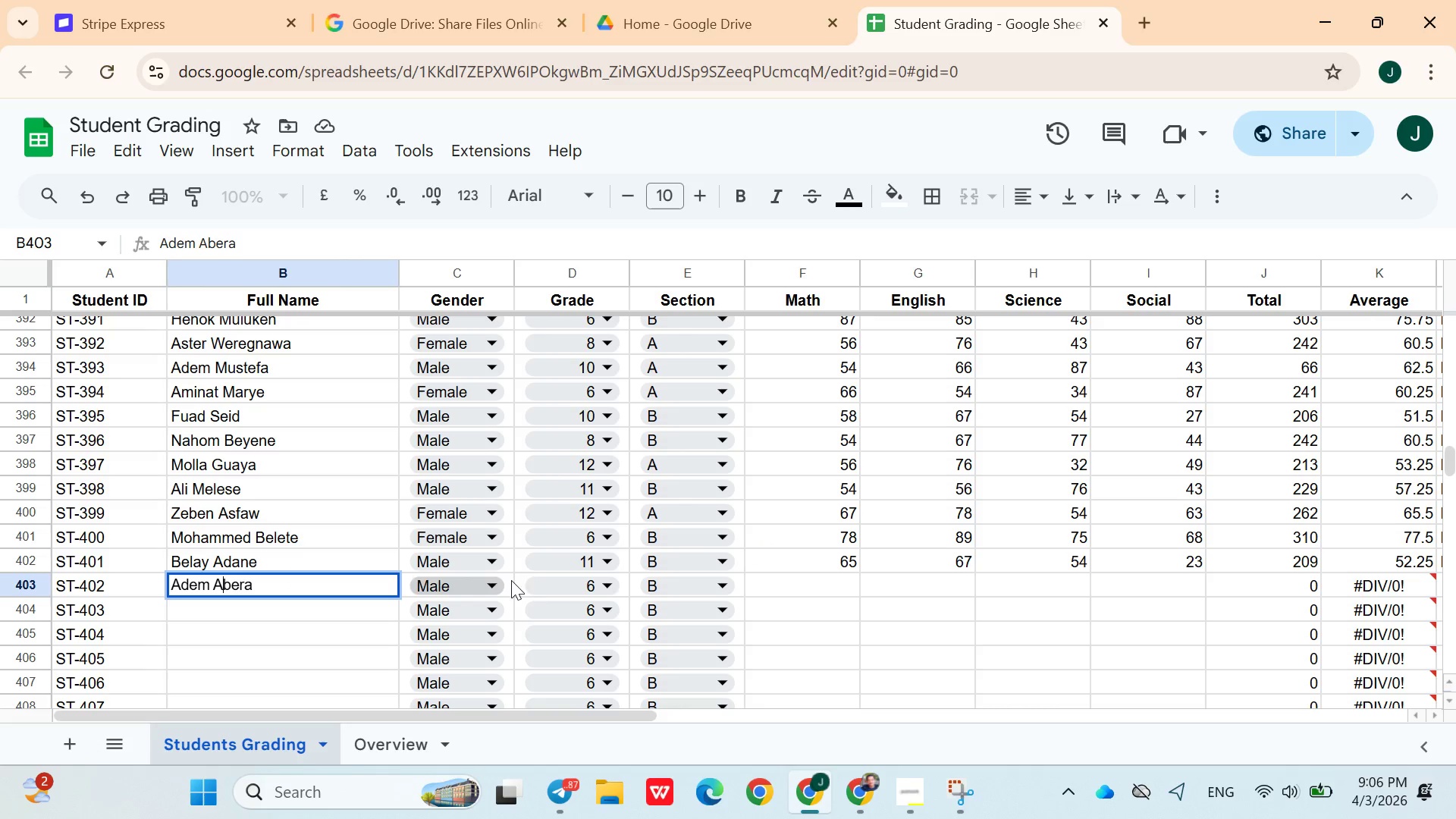 
left_click([554, 577])
 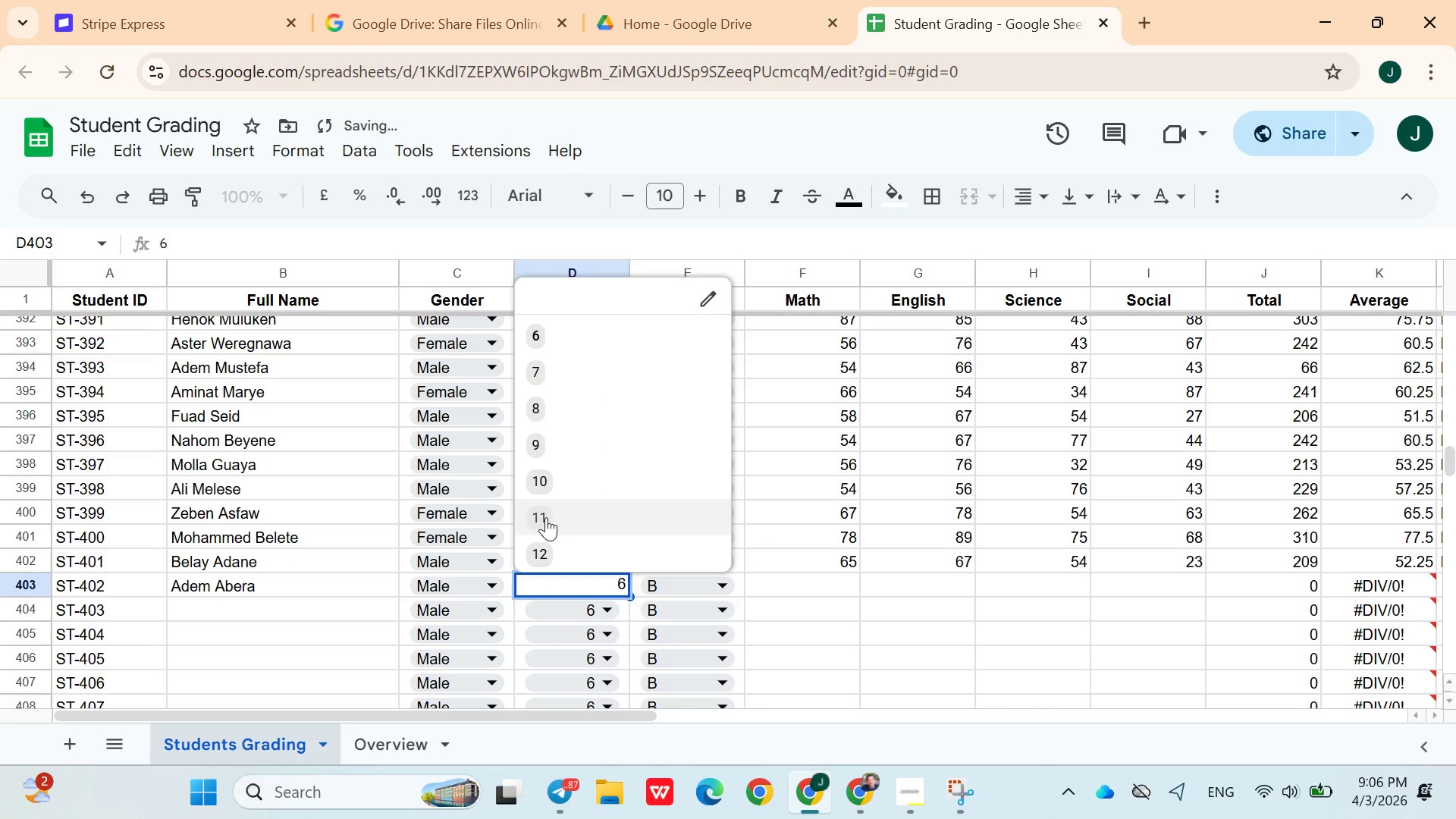 
left_click([545, 517])
 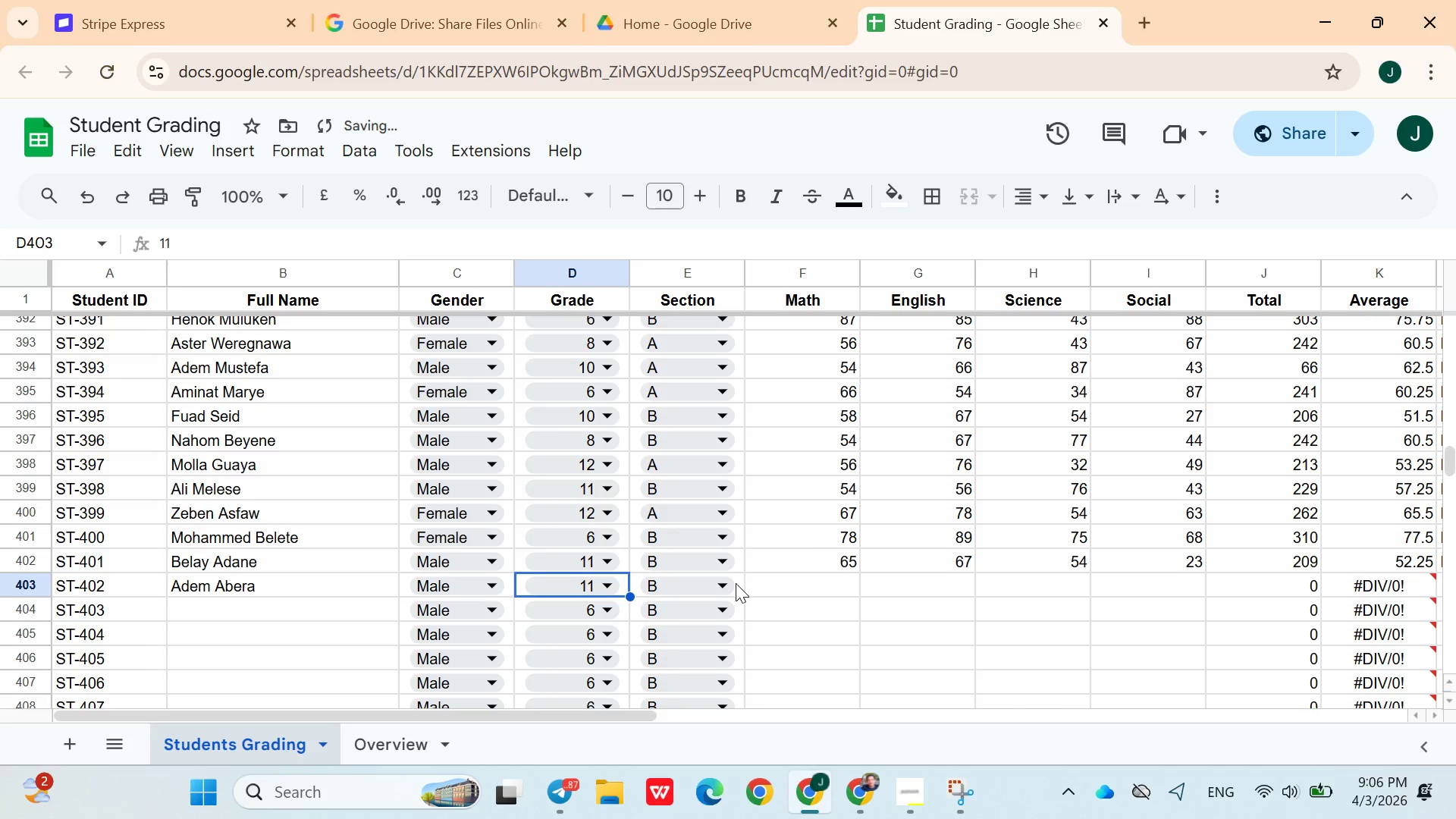 
left_click([730, 583])
 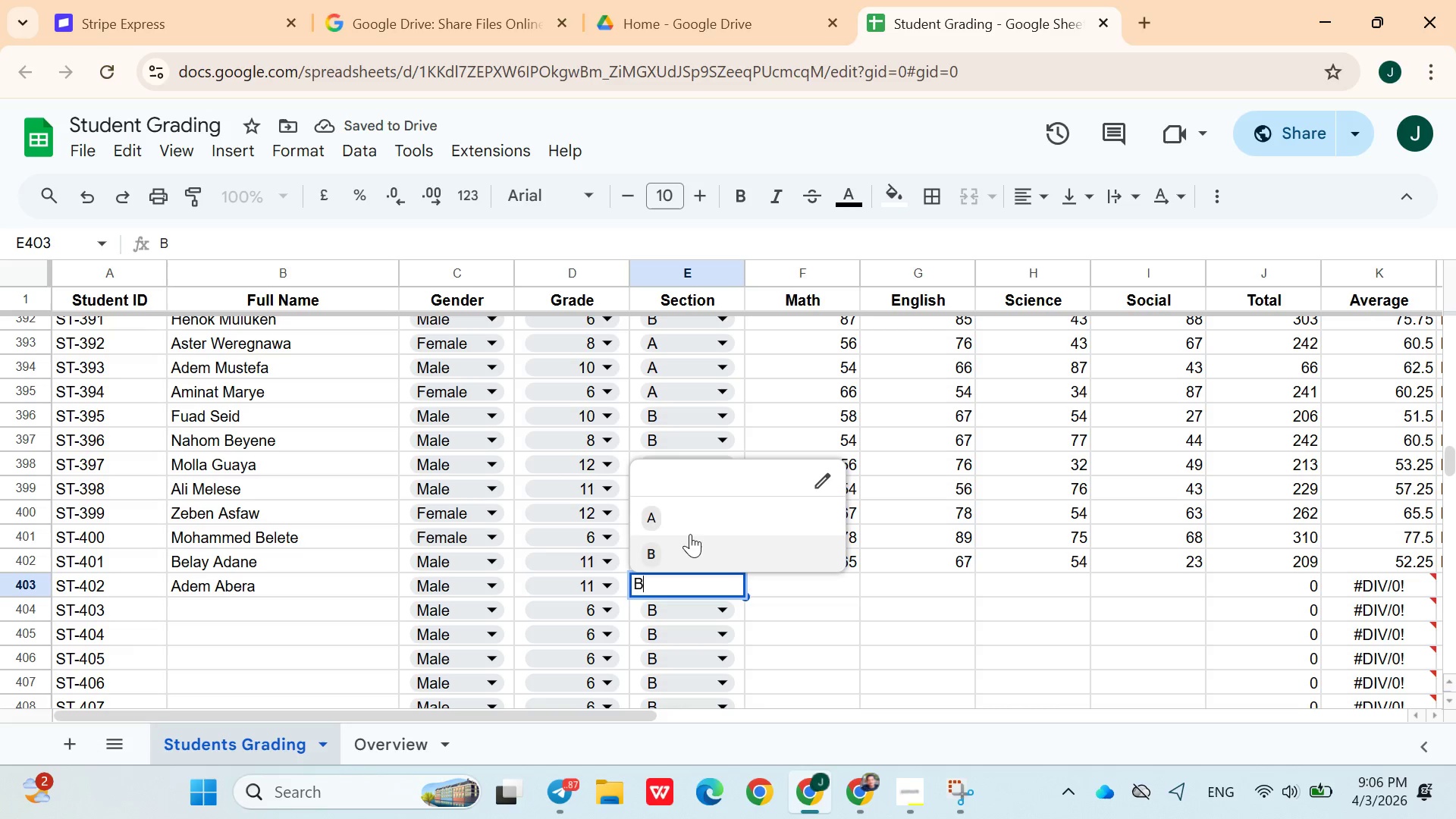 
left_click([689, 523])
 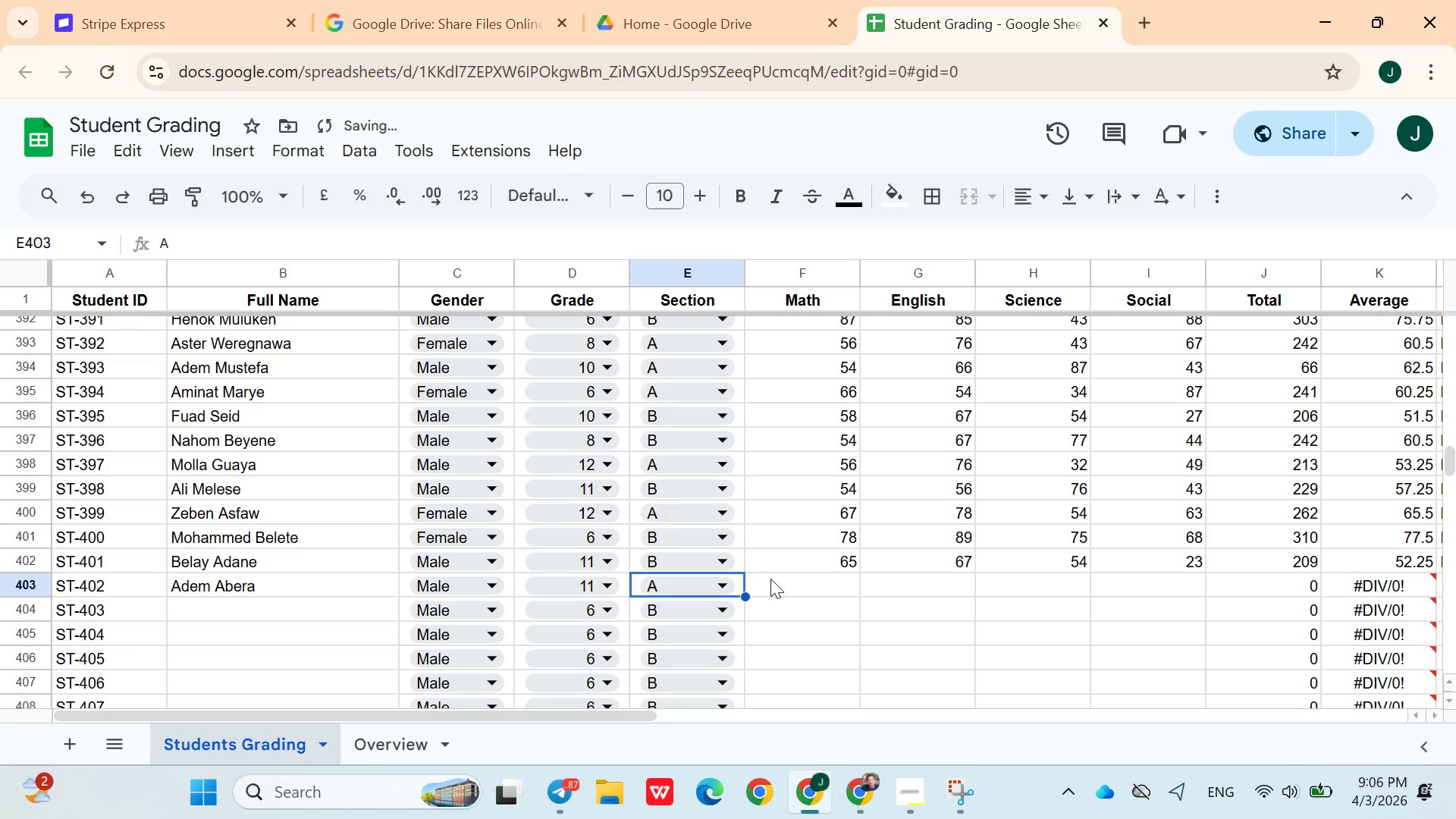 
left_click([775, 579])
 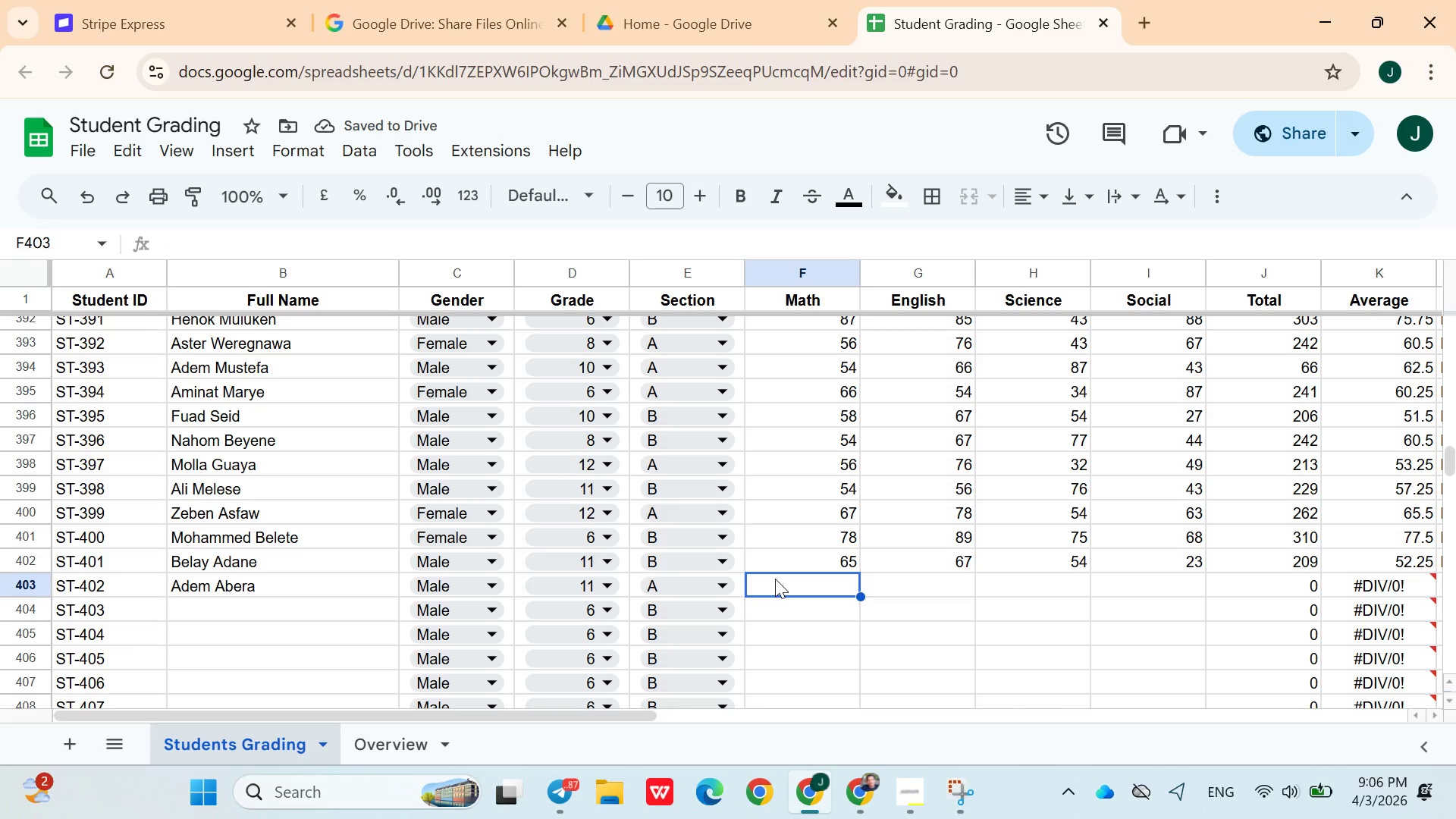 
type(88)
 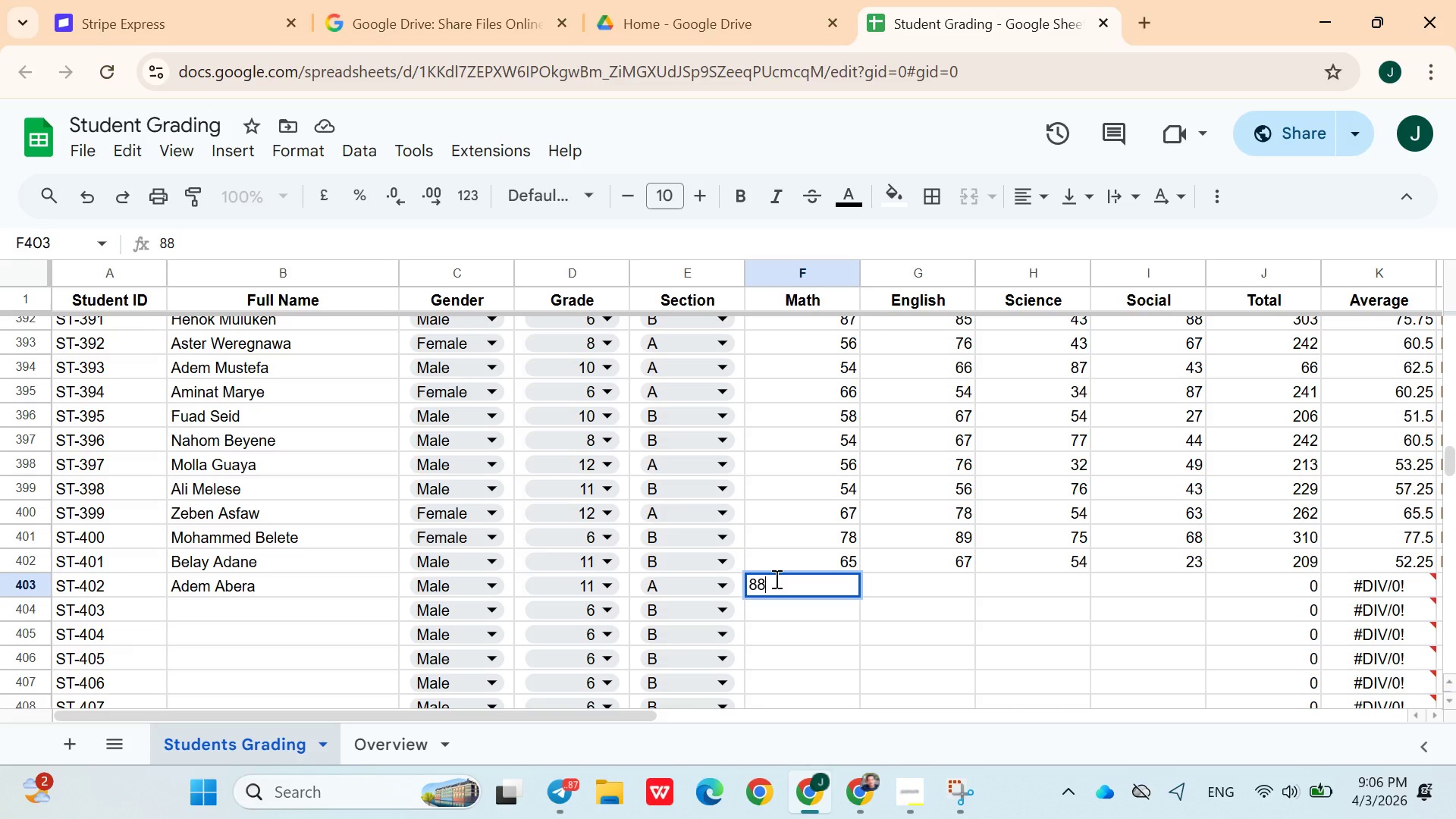 
key(ArrowRight)
 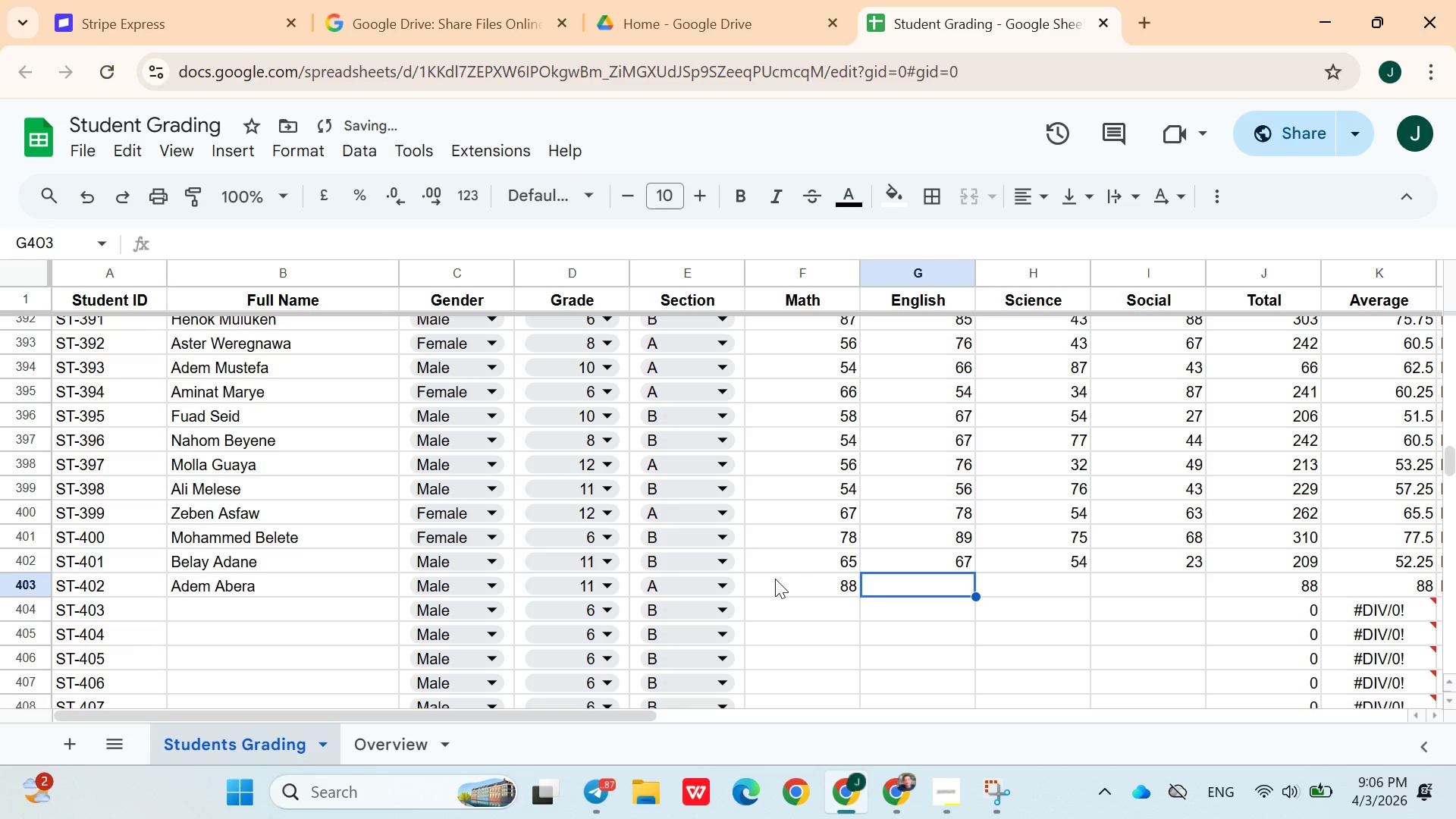 
type(74)
 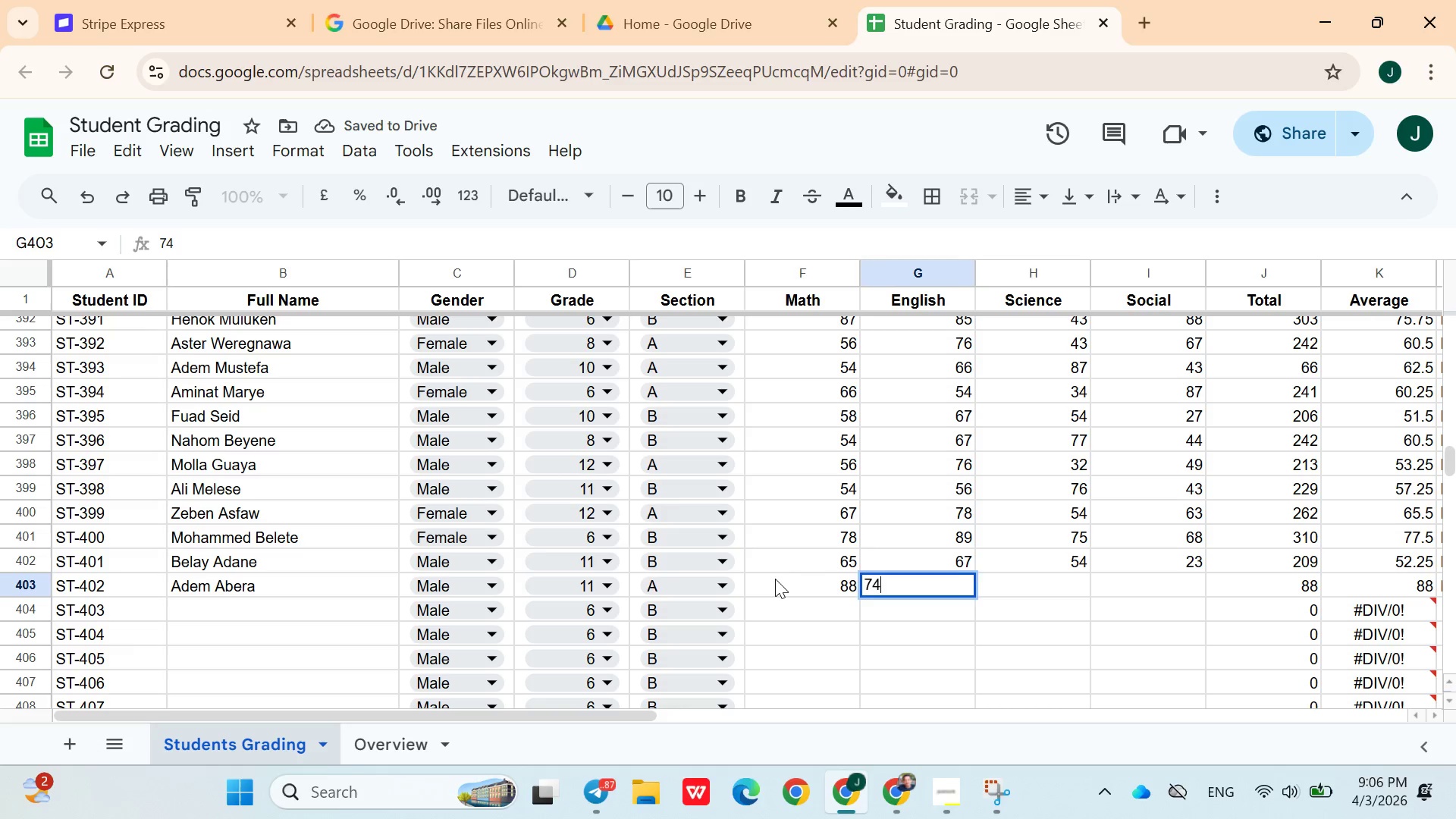 
key(ArrowRight)
 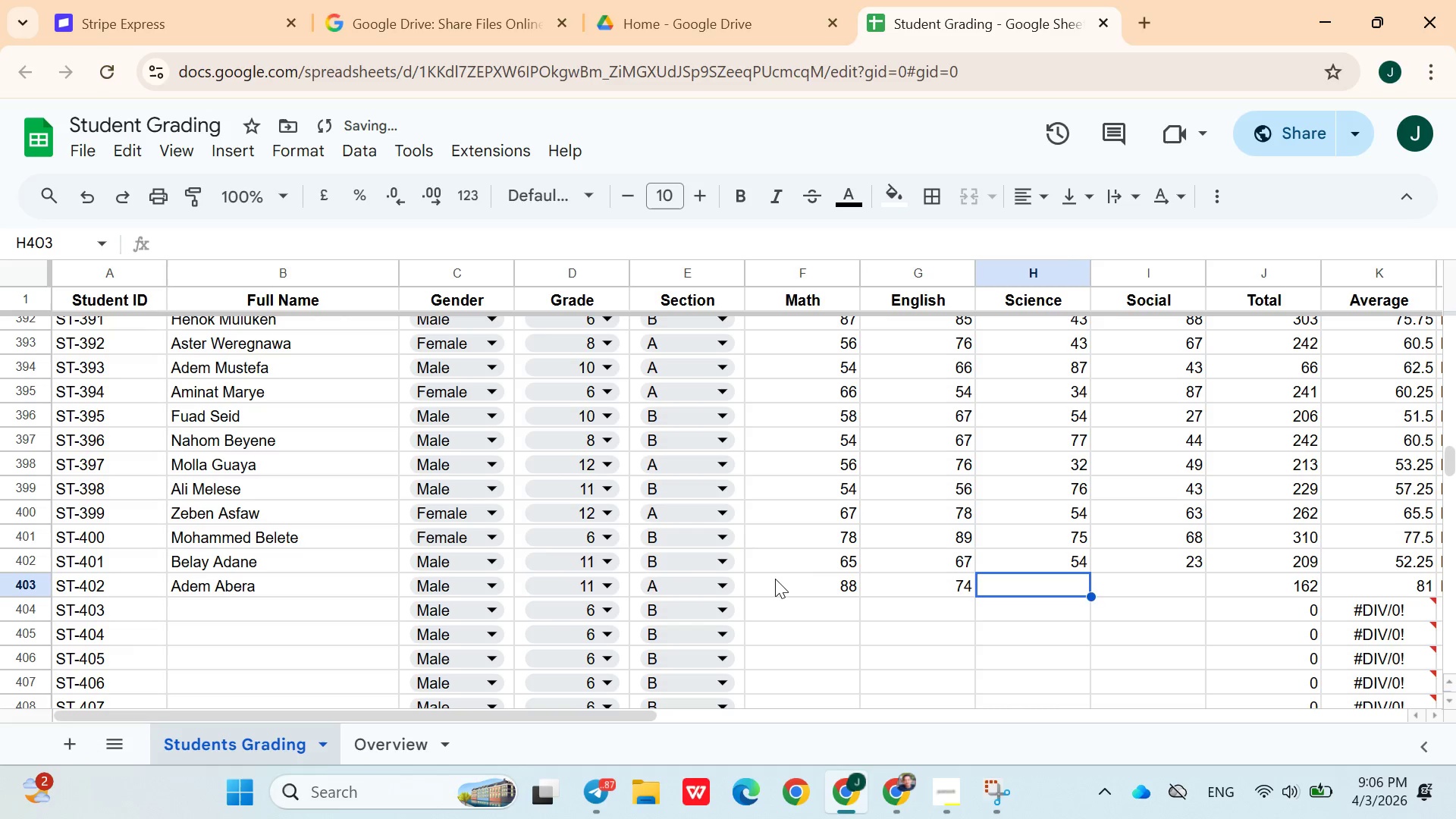 
type(63)
 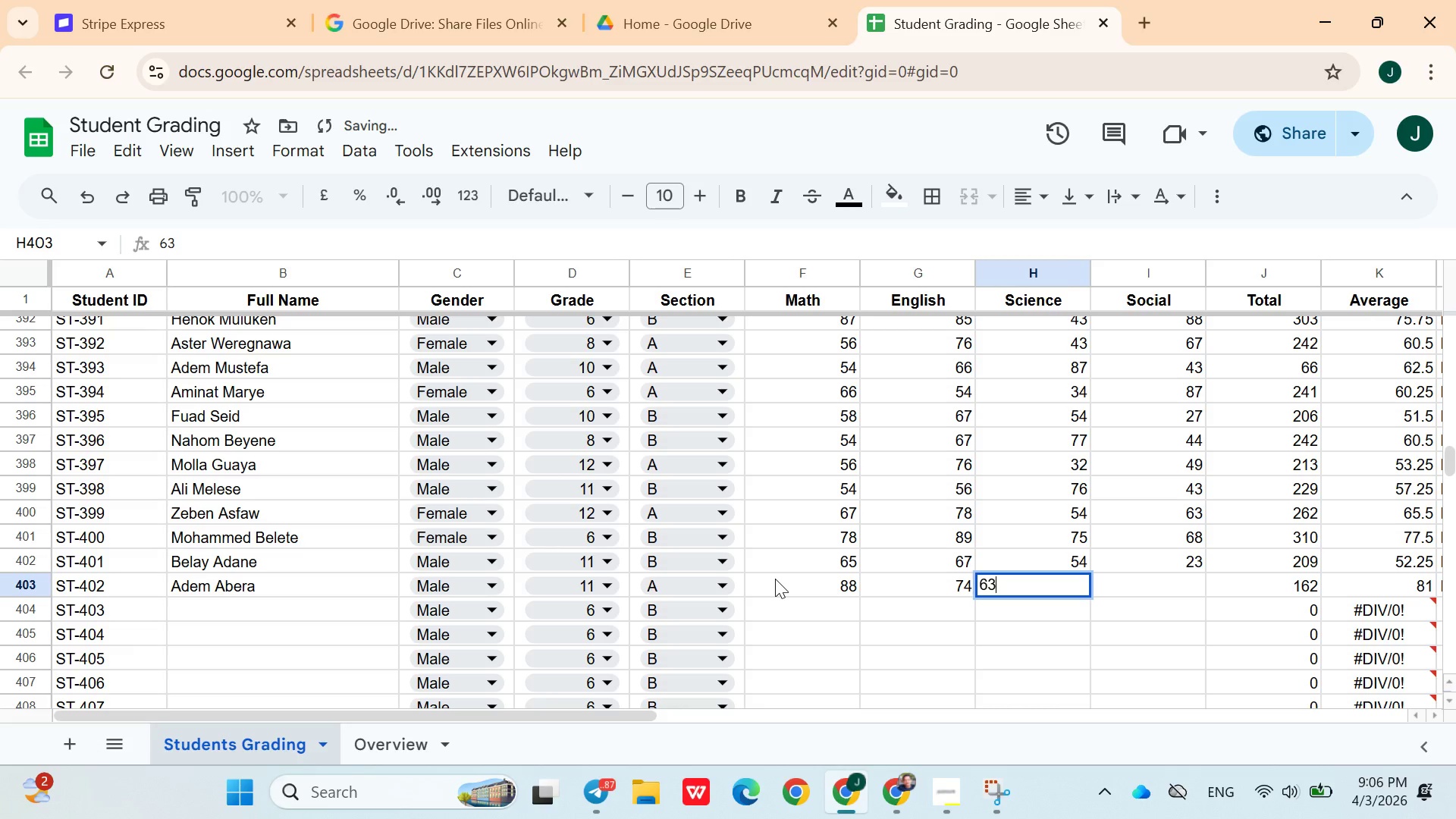 
key(ArrowRight)
 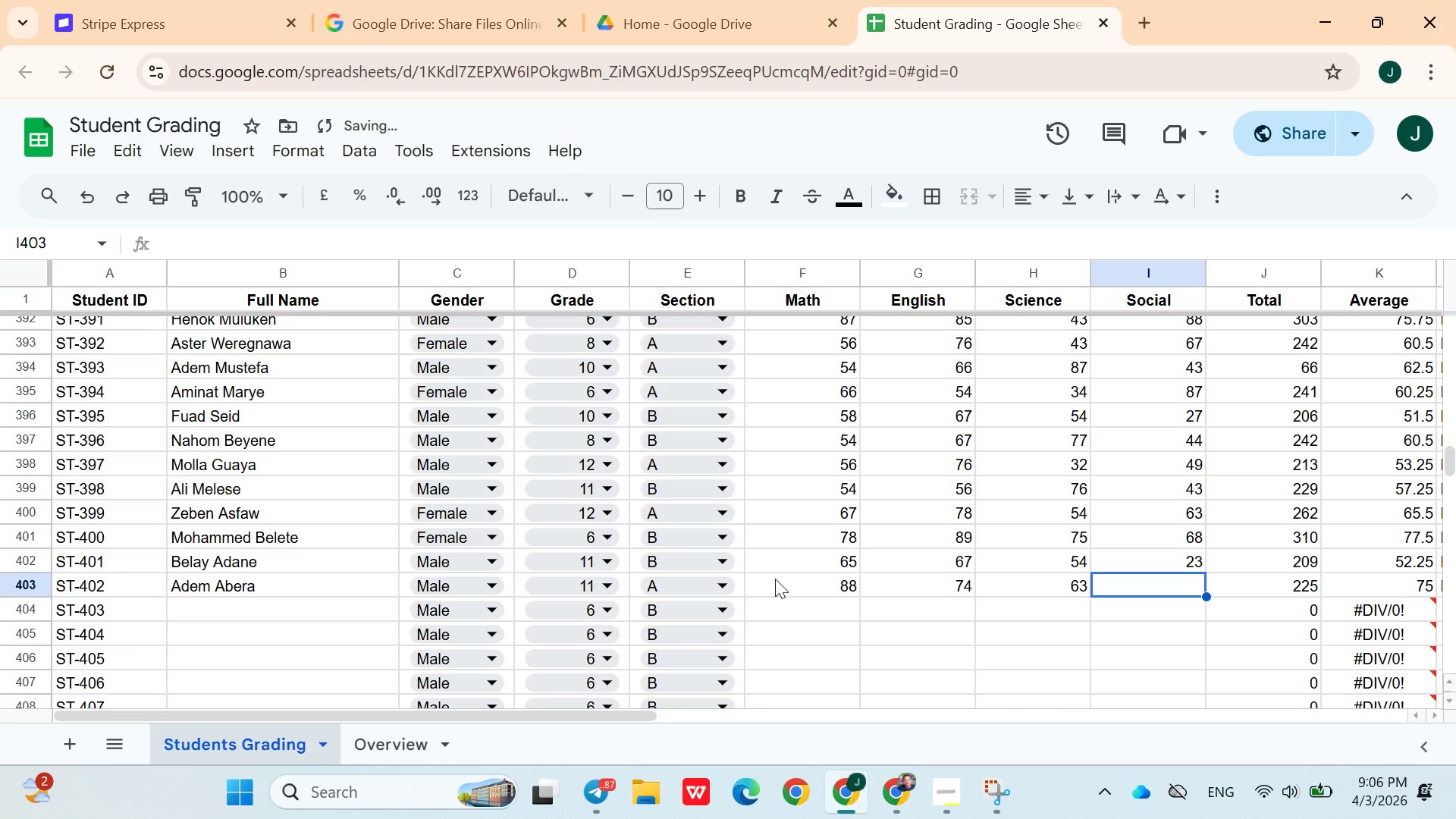 
type(56)
 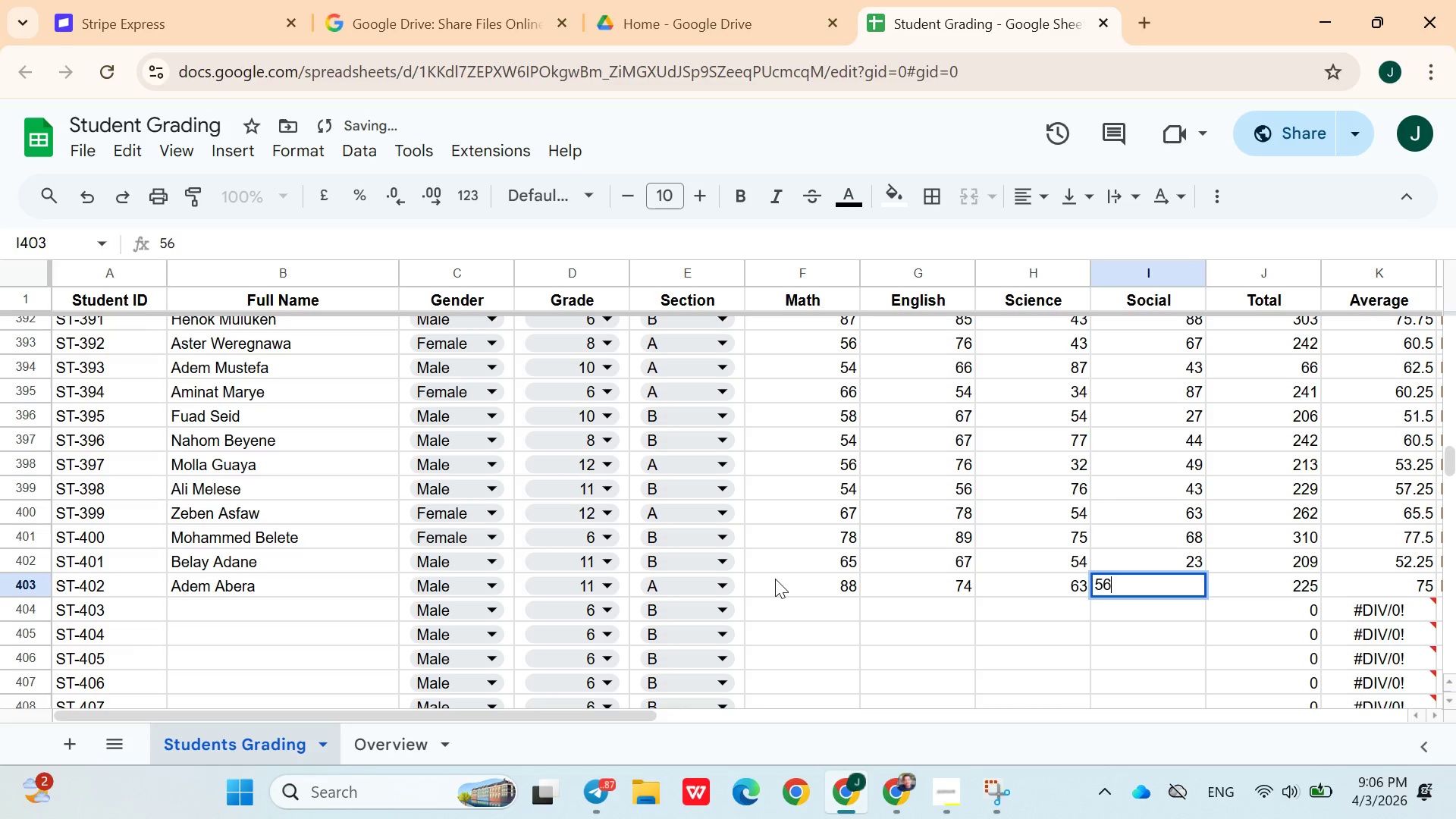 
key(ArrowRight)
 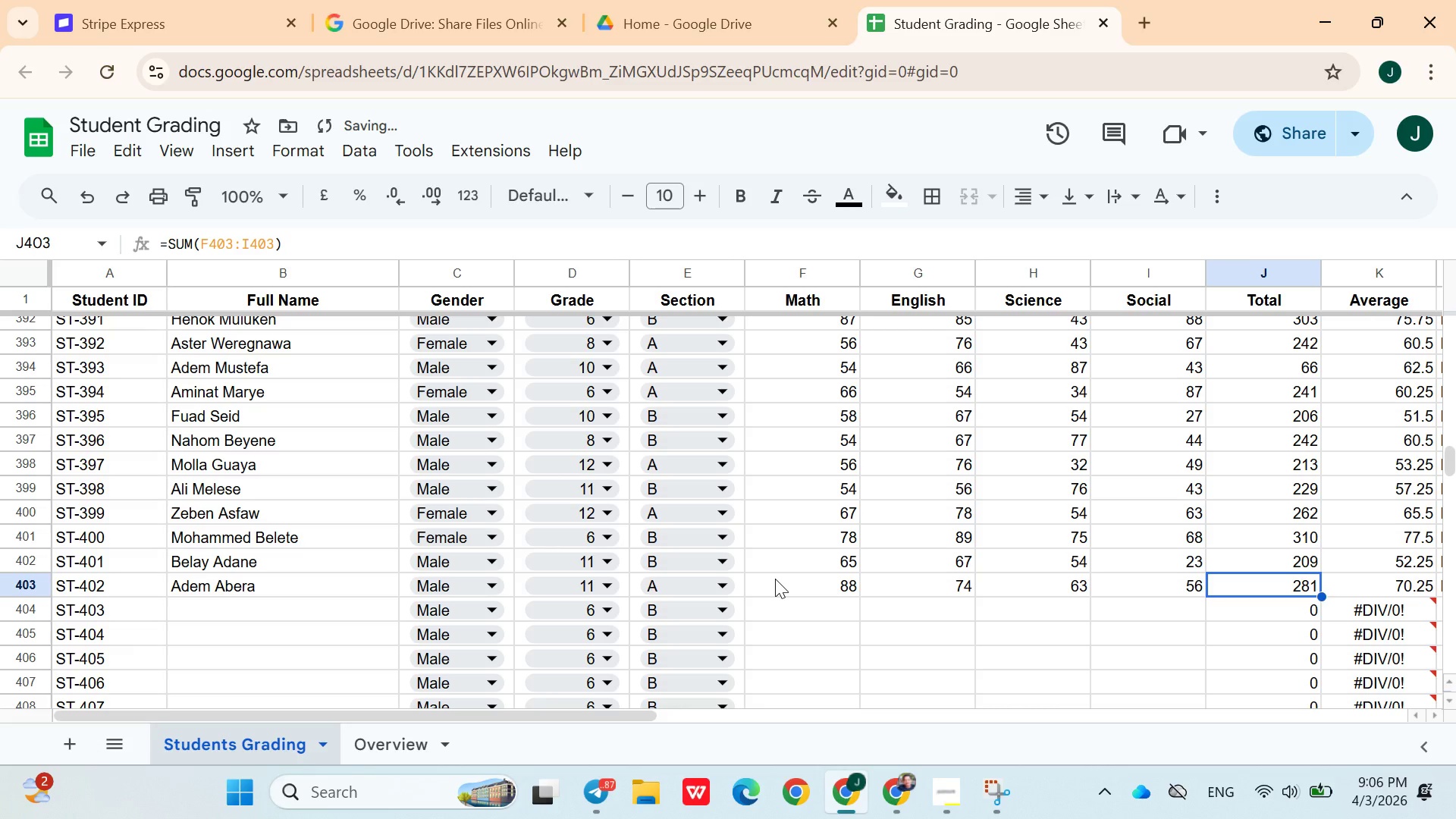 
key(ArrowDown)
 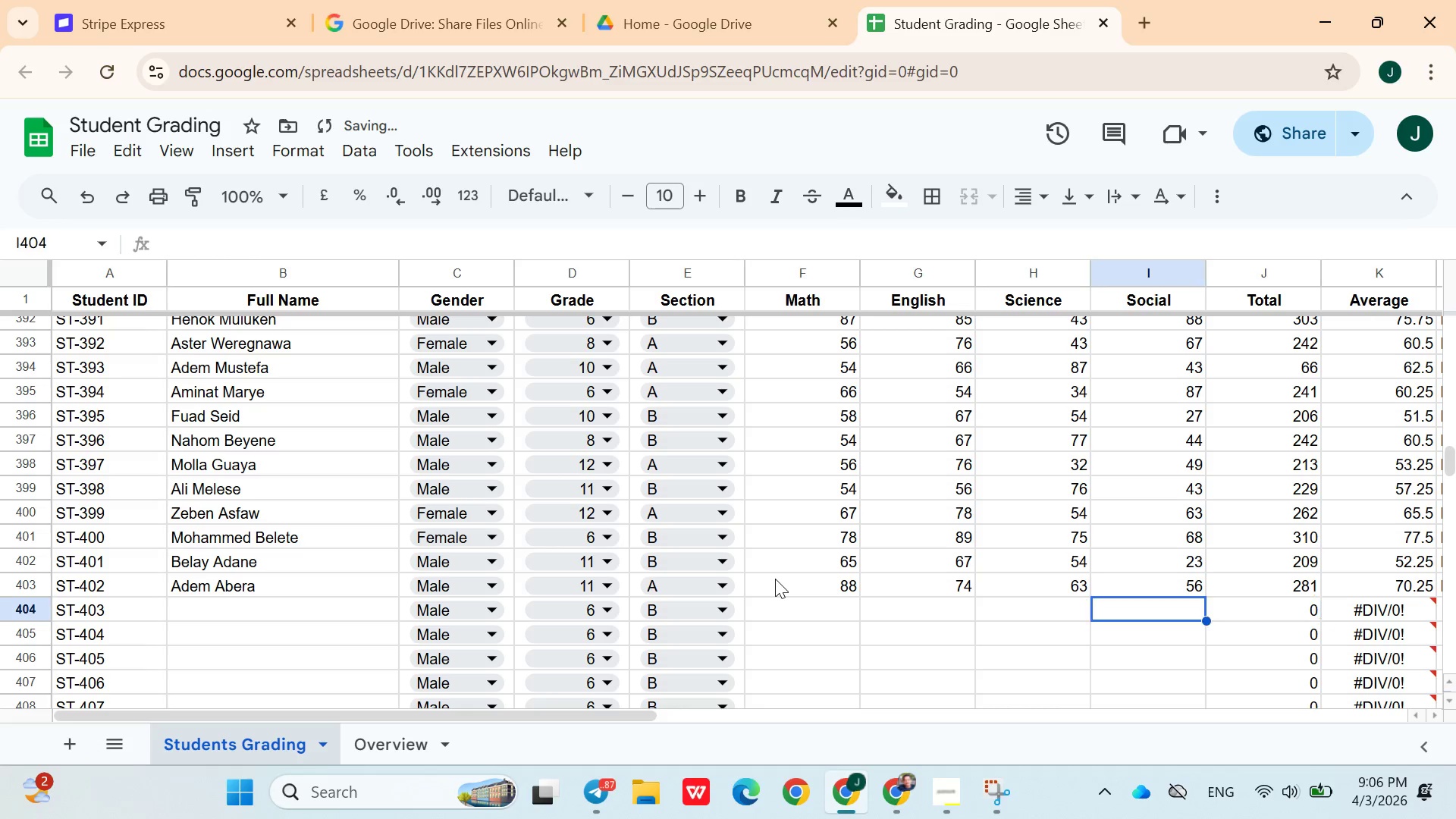 
hold_key(key=ArrowLeft, duration=0.84)
 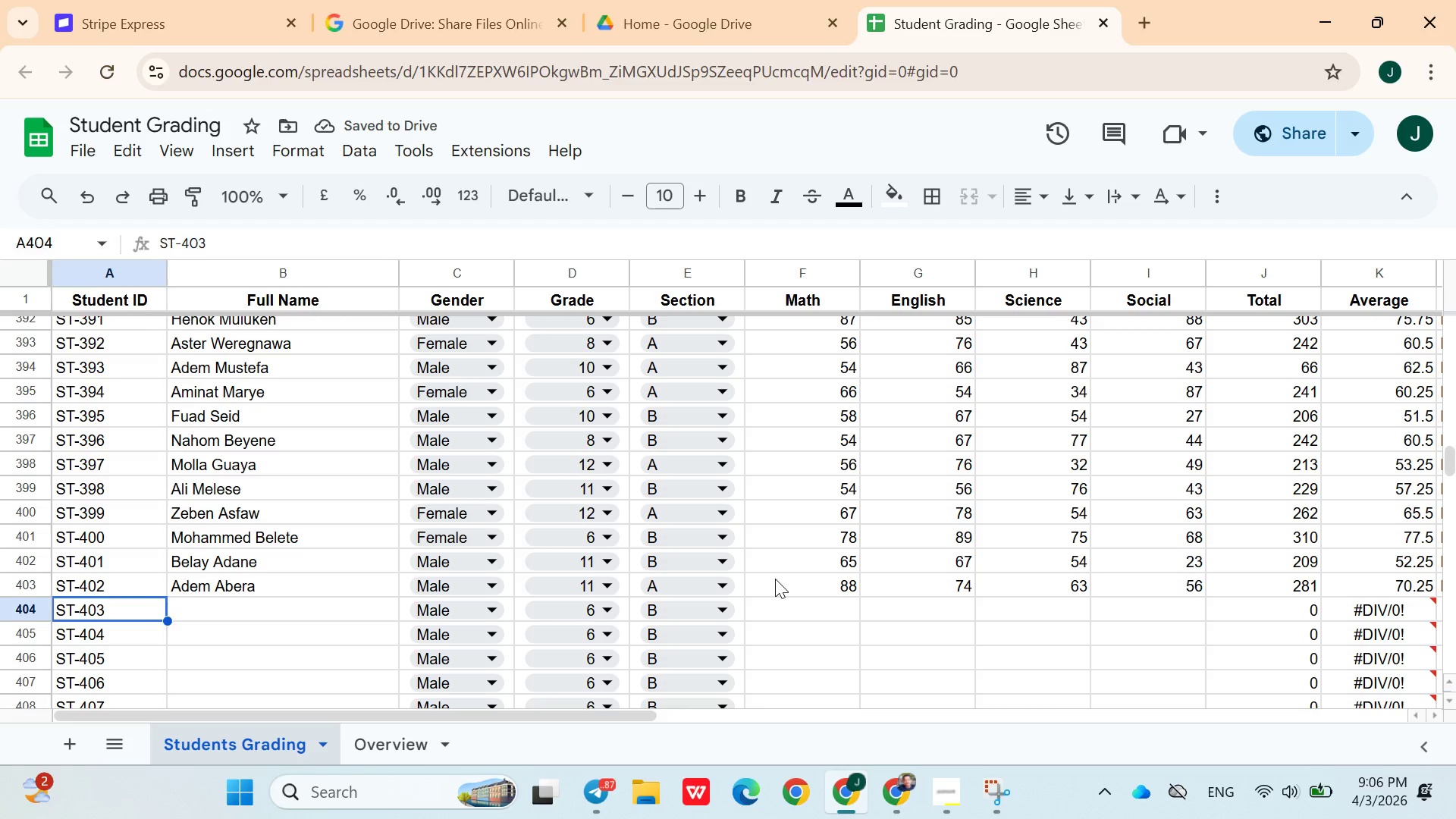 
key(ArrowRight)
 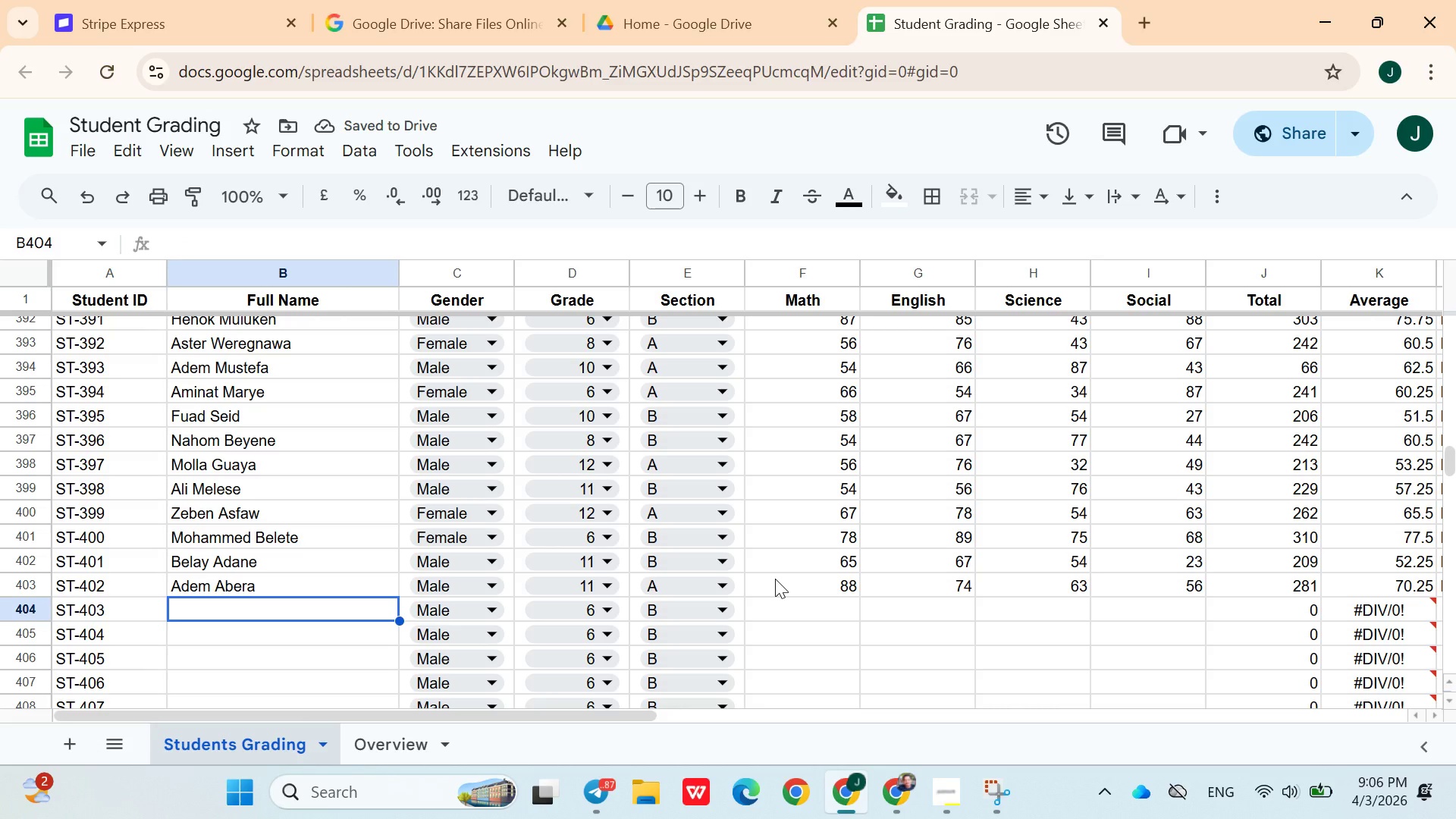 
left_click([775, 579])
 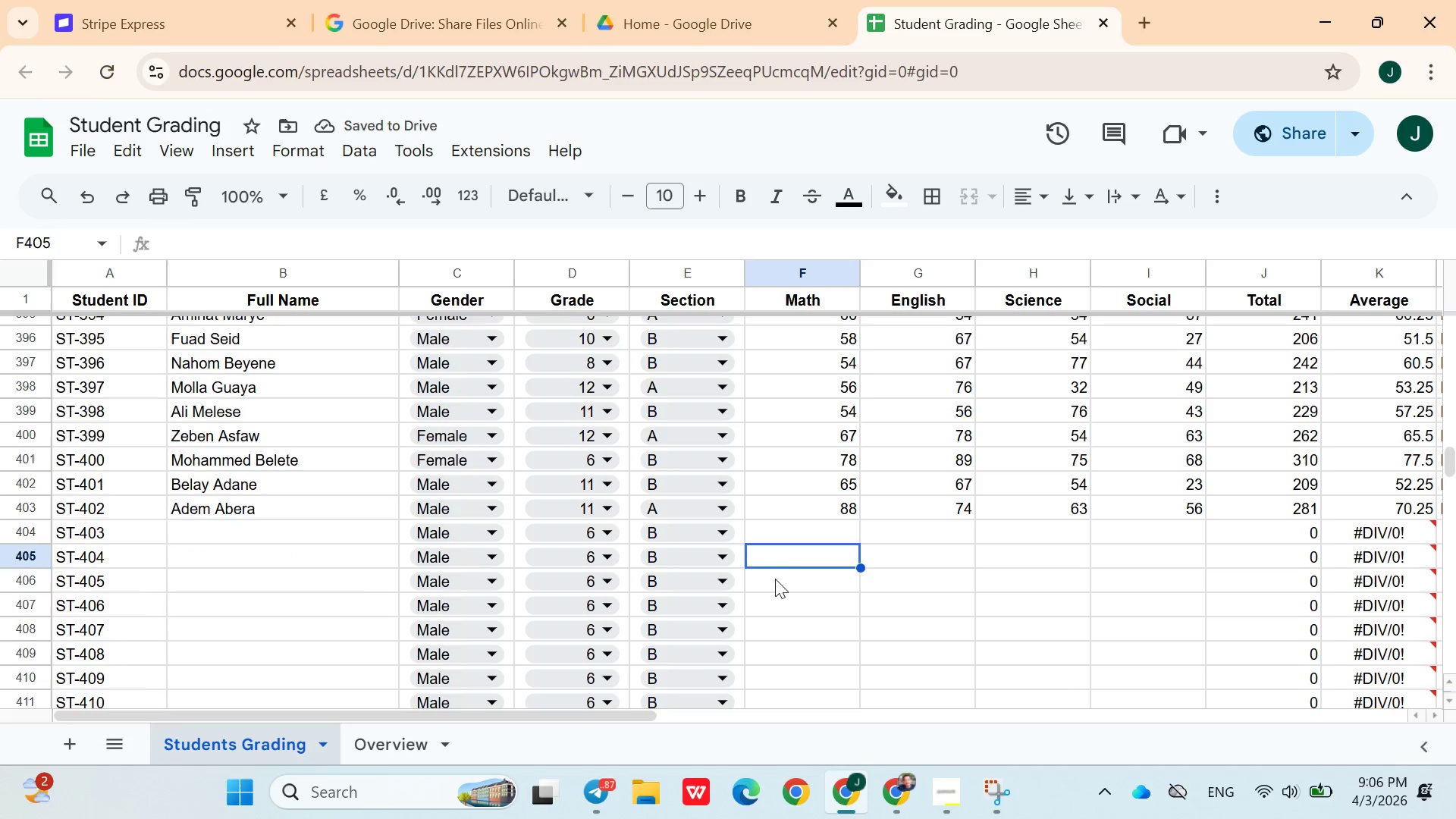 
left_click([775, 579])
 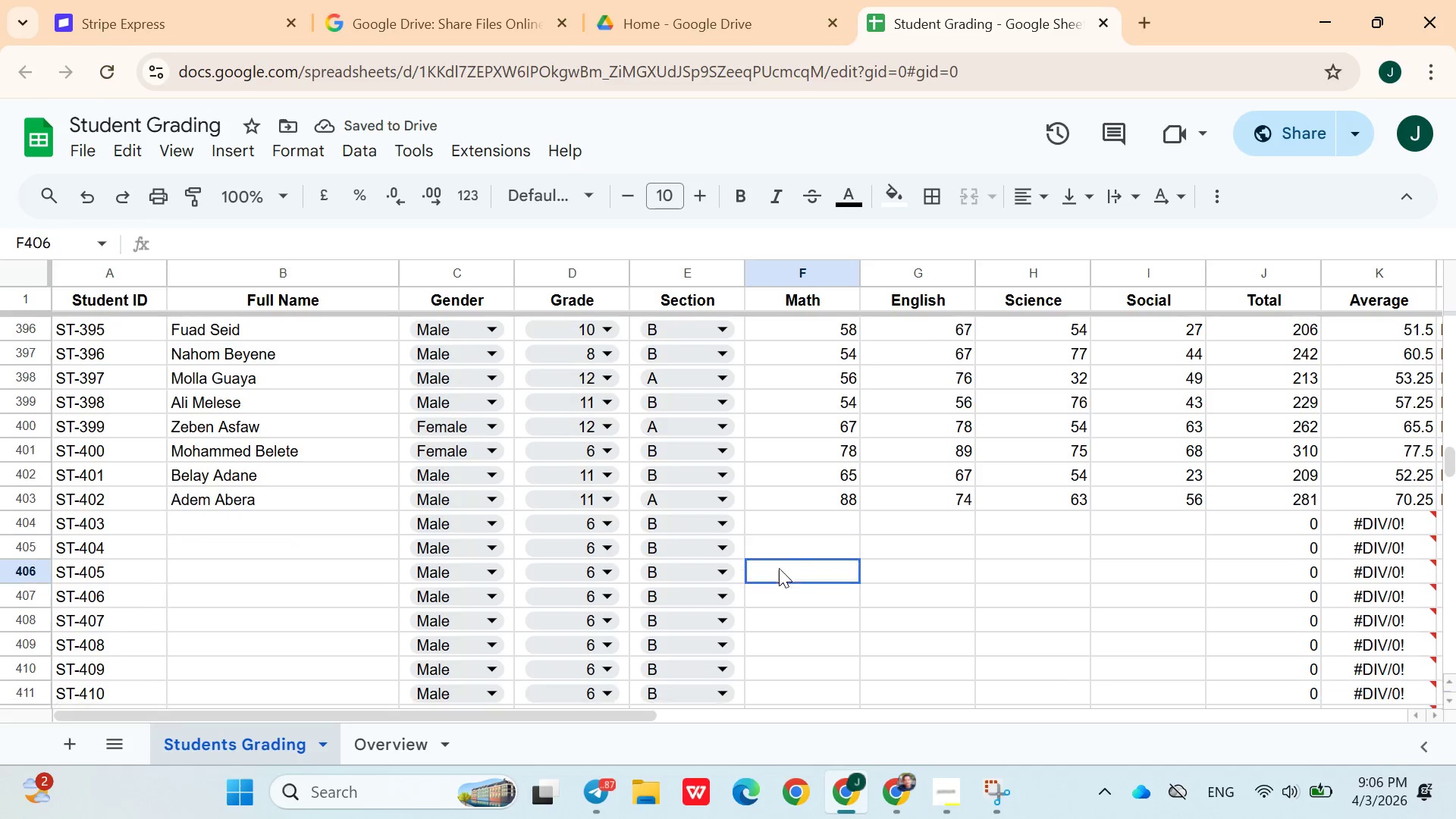 
left_click_drag(start_coordinate=[775, 579], to_coordinate=[343, 531])
 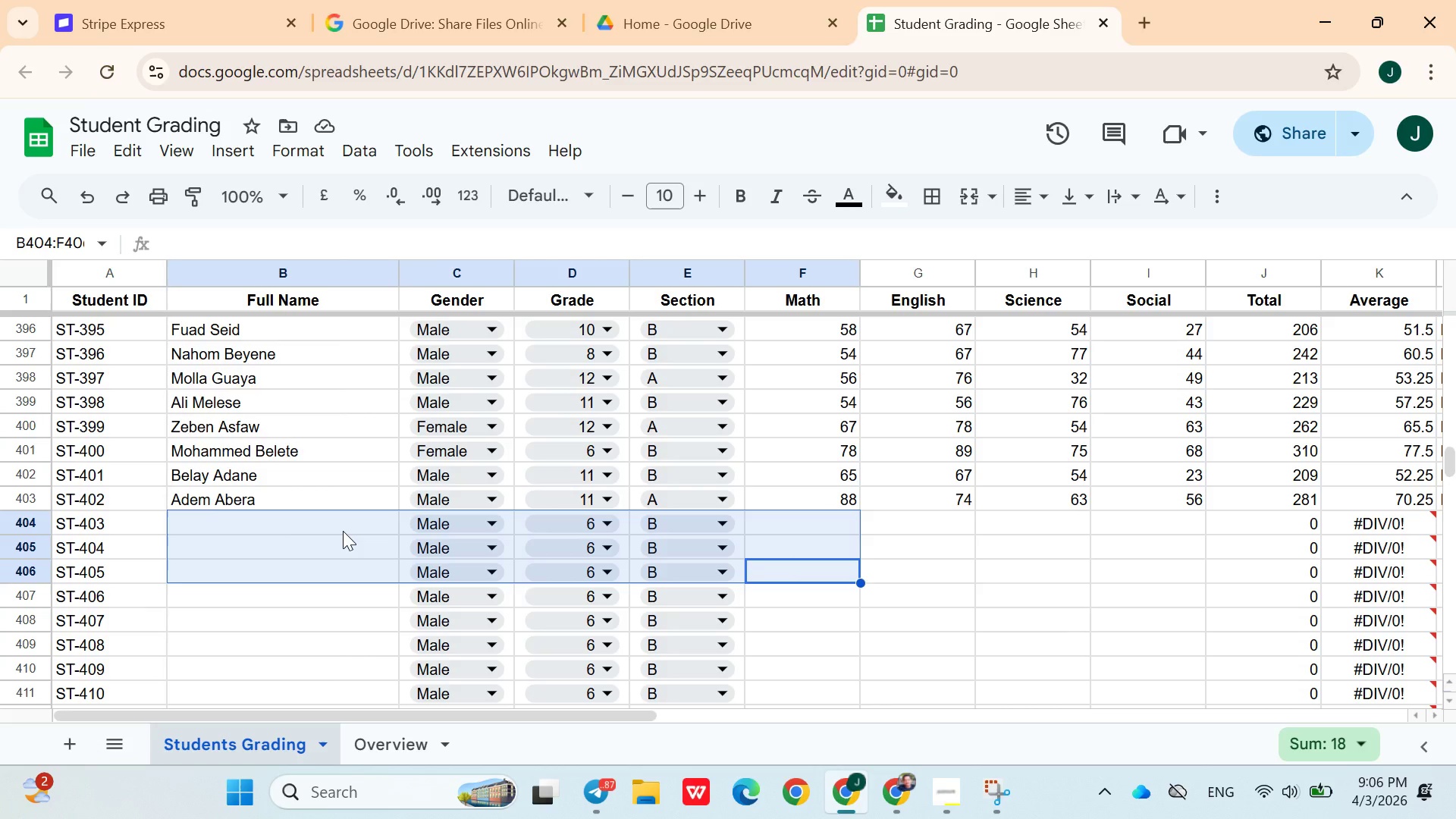 
left_click([343, 531])
 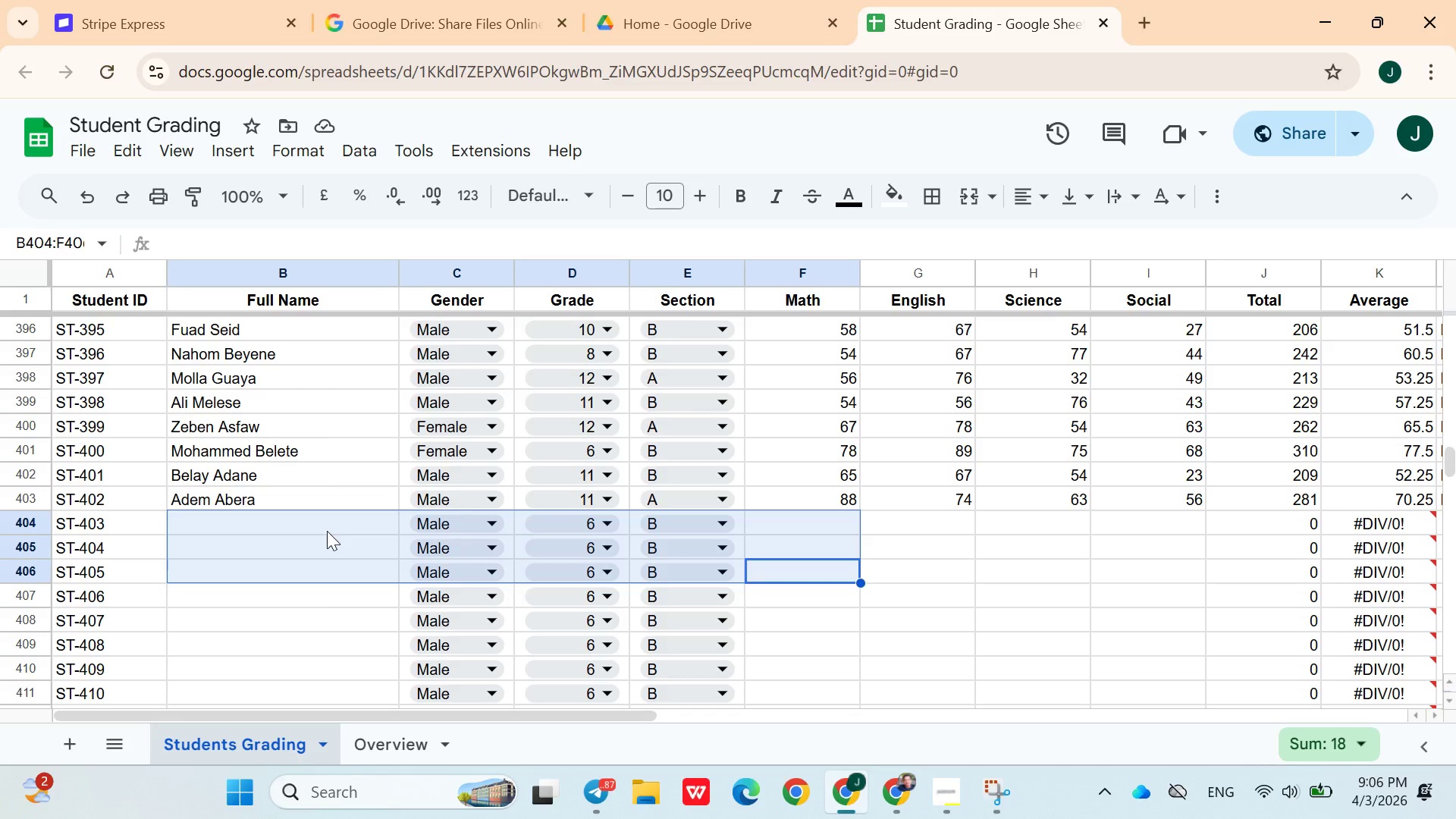 
left_click([317, 519])
 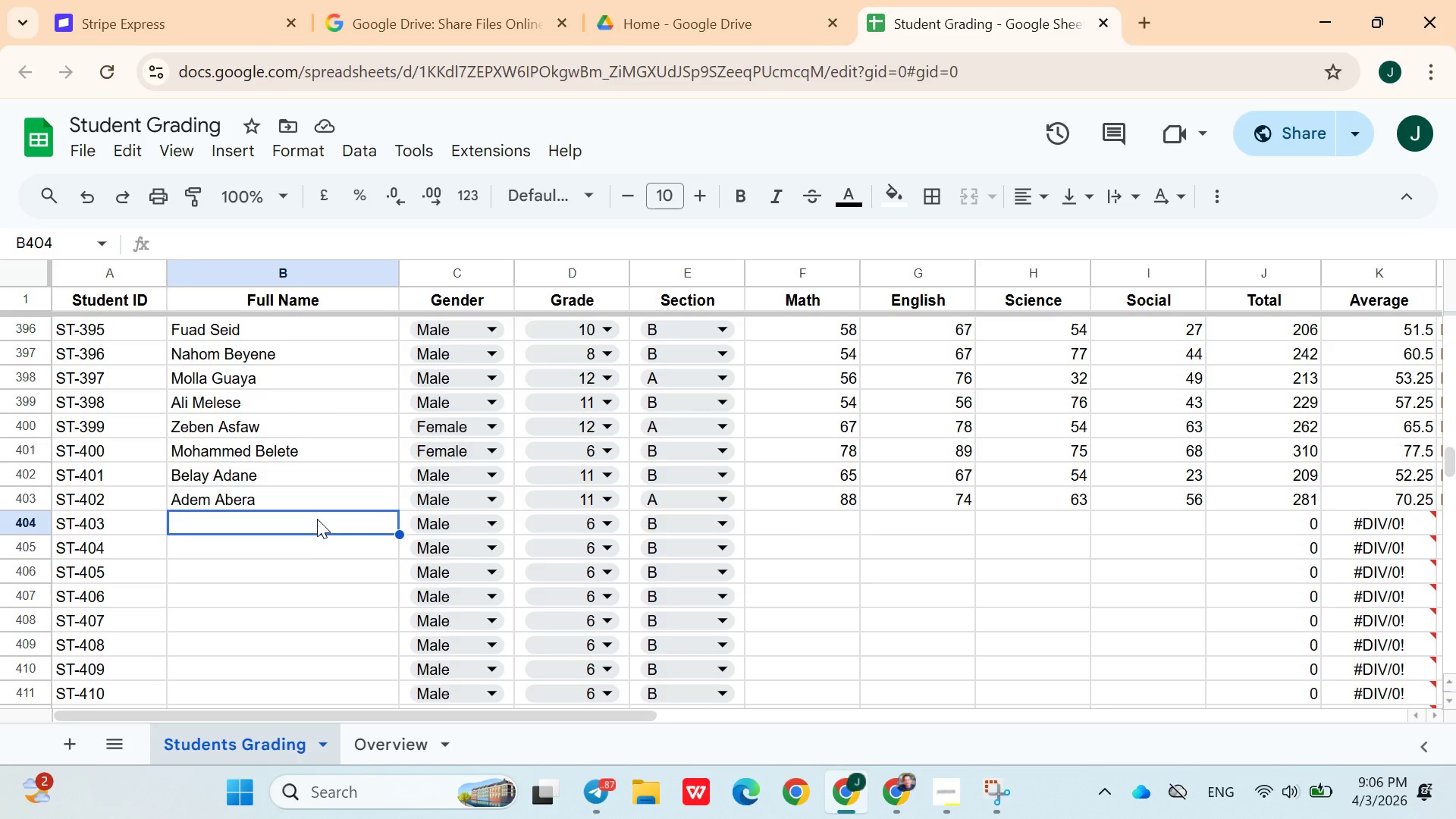 
type(Gemechu )
 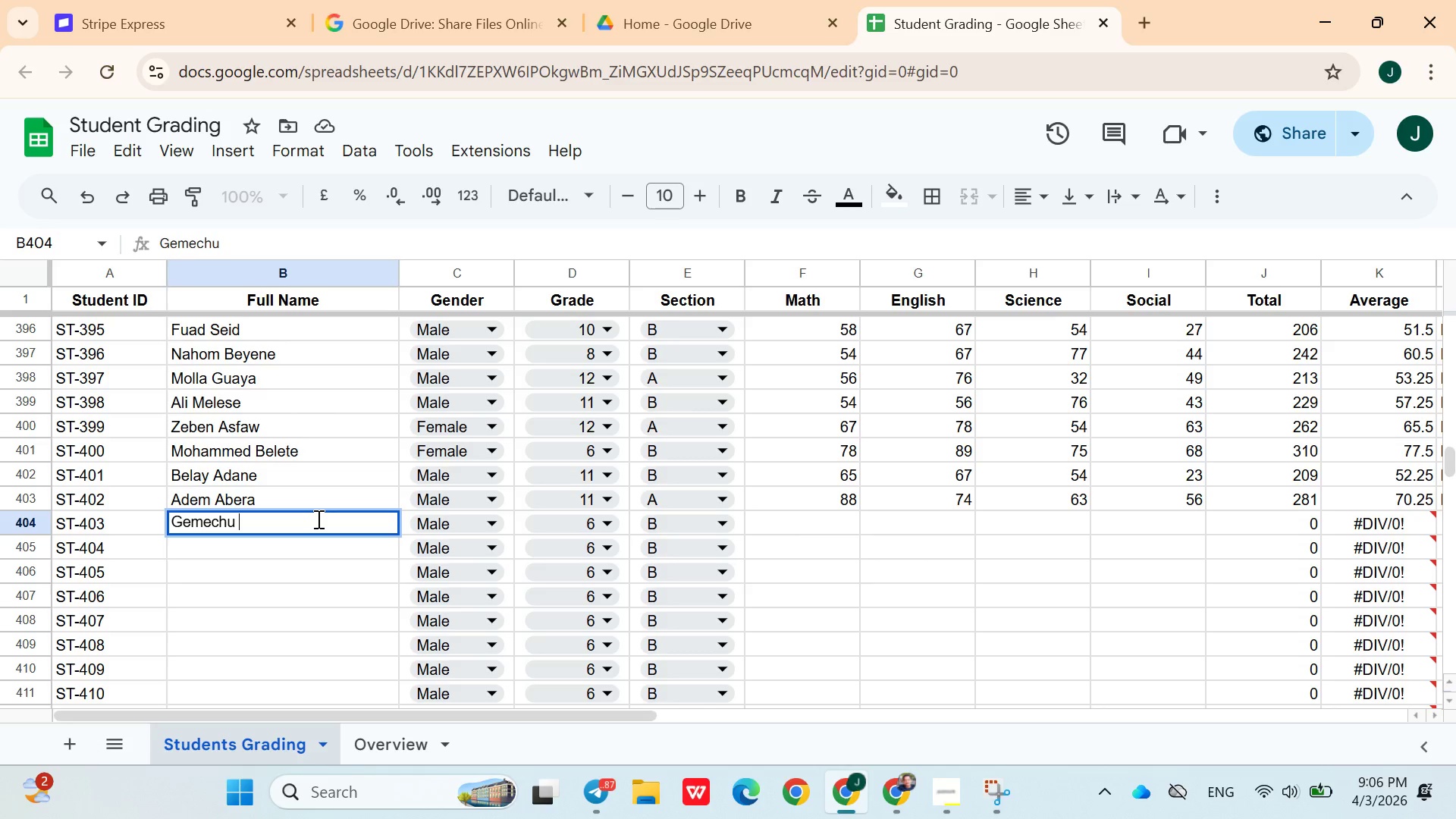 
hold_key(key=ShiftLeft, duration=1.51)
 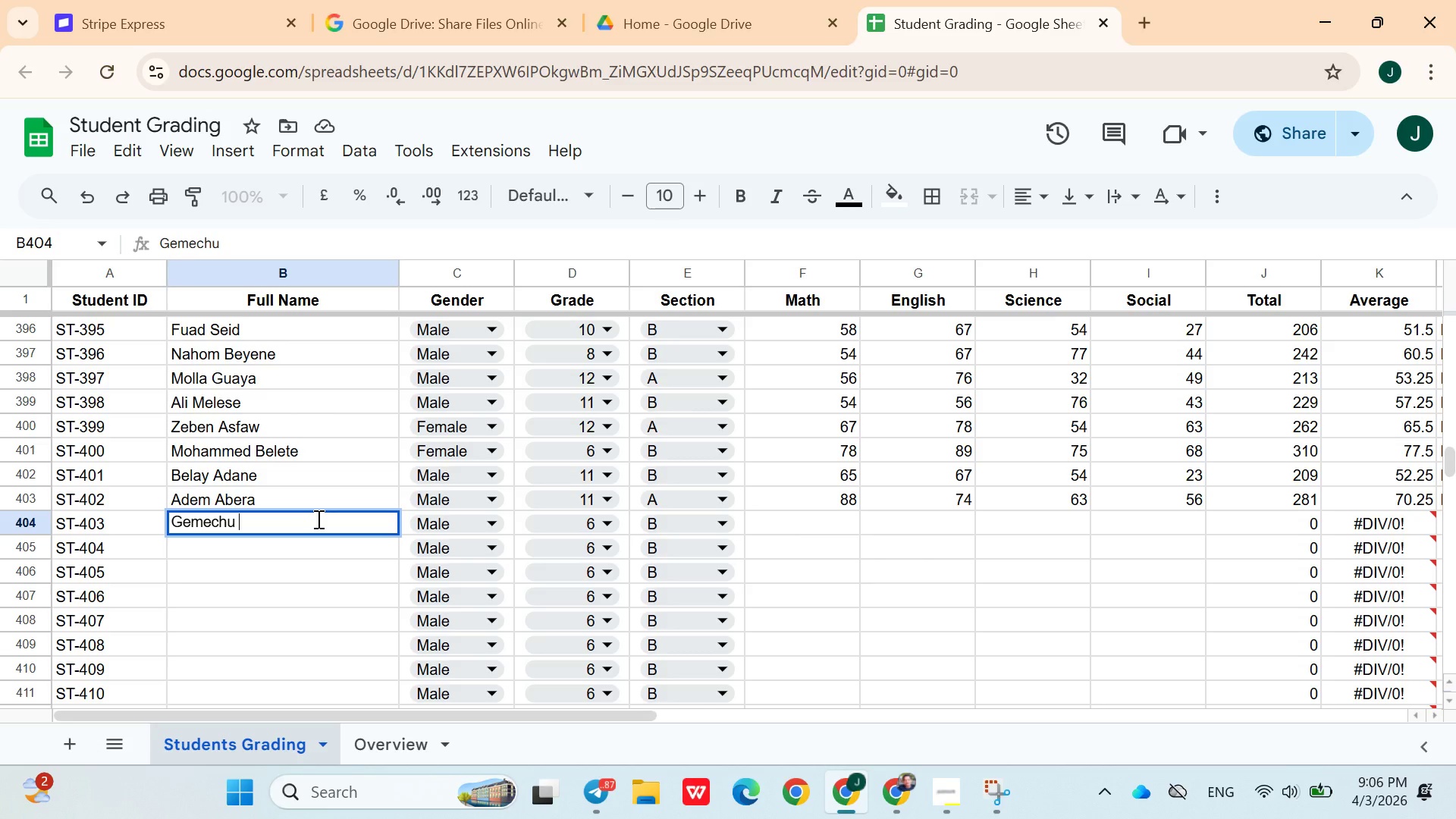 
hold_key(key=ShiftLeft, duration=1.5)
 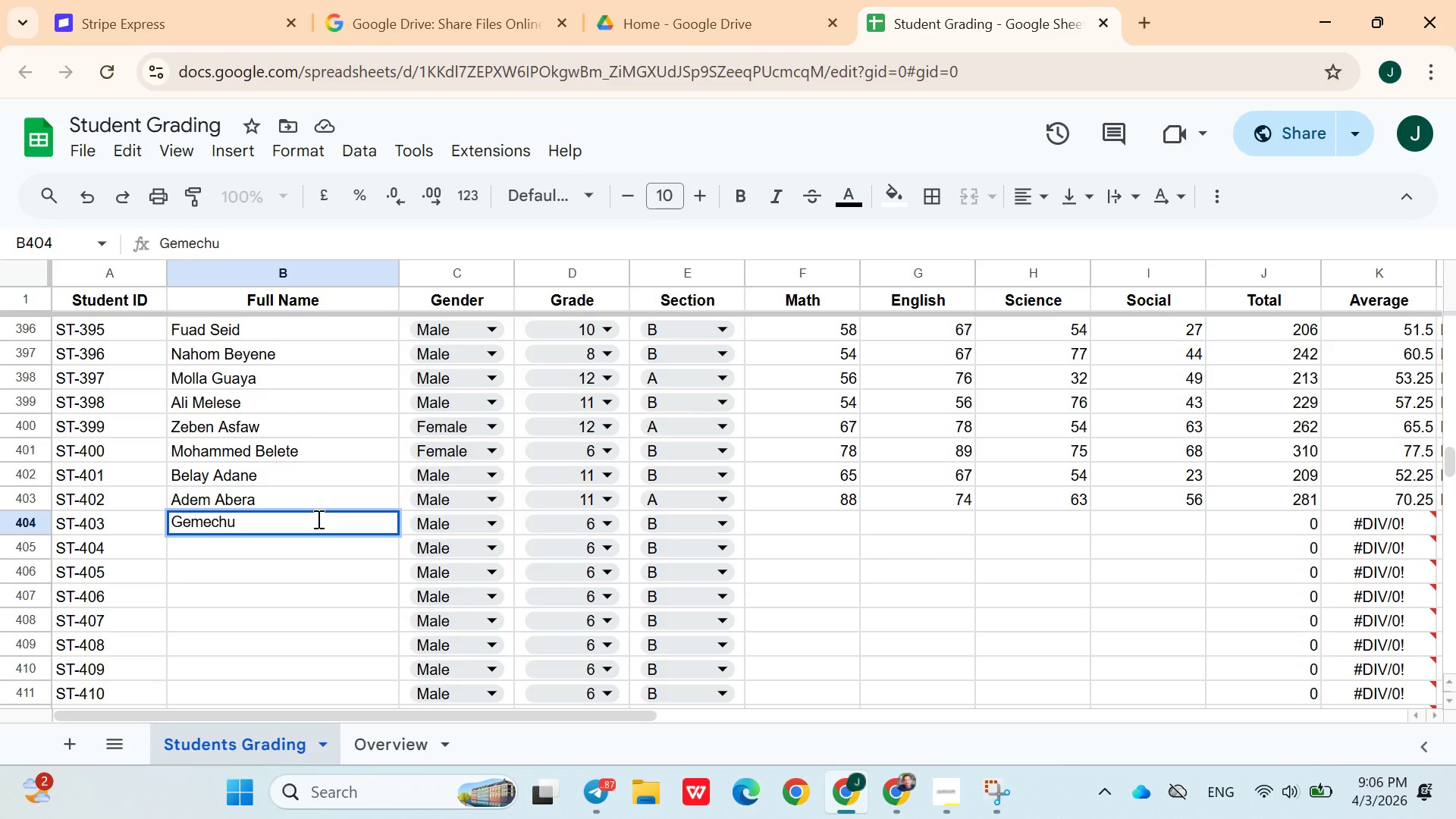 
type(Gemeda)
 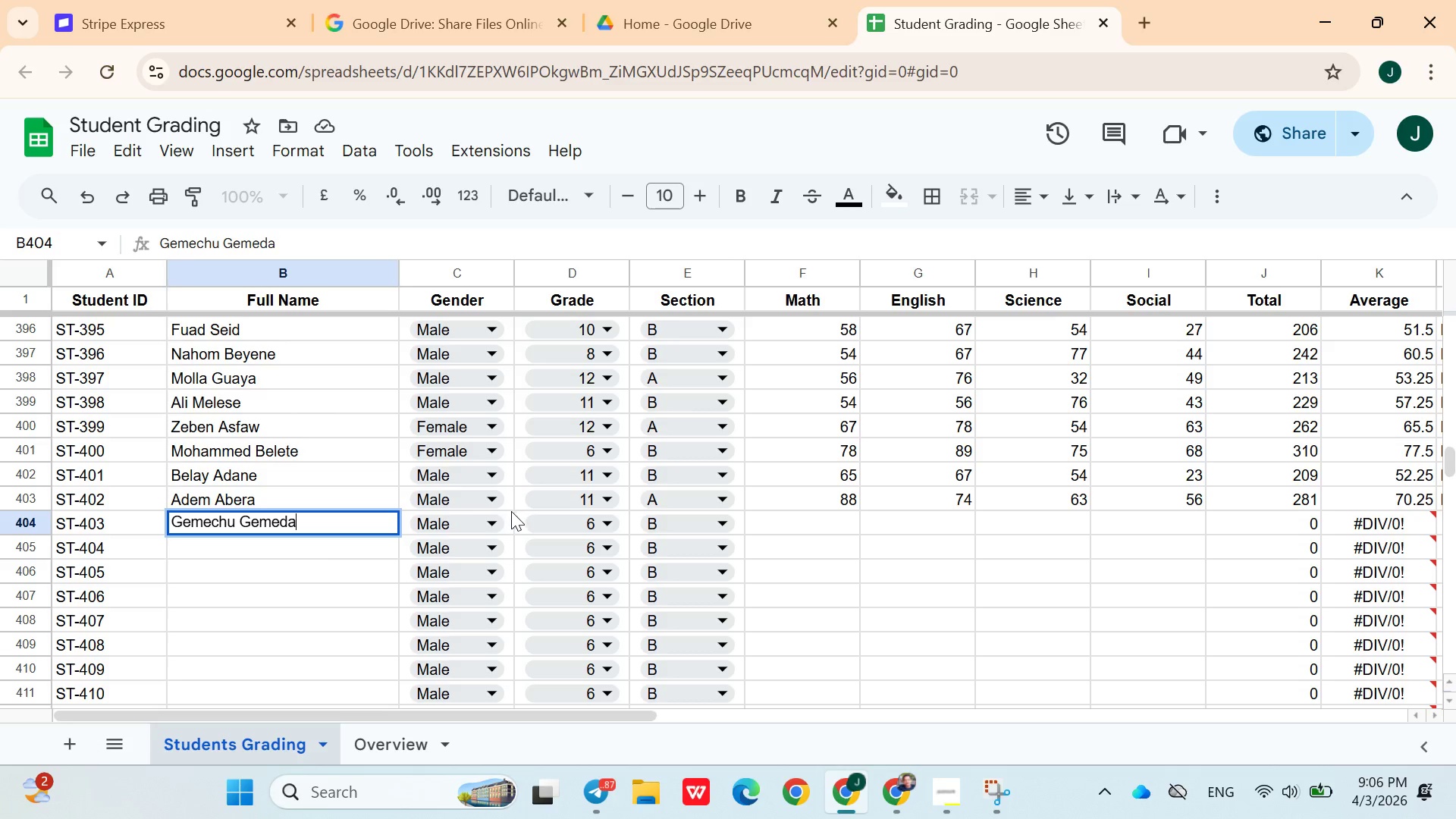 
left_click([538, 522])
 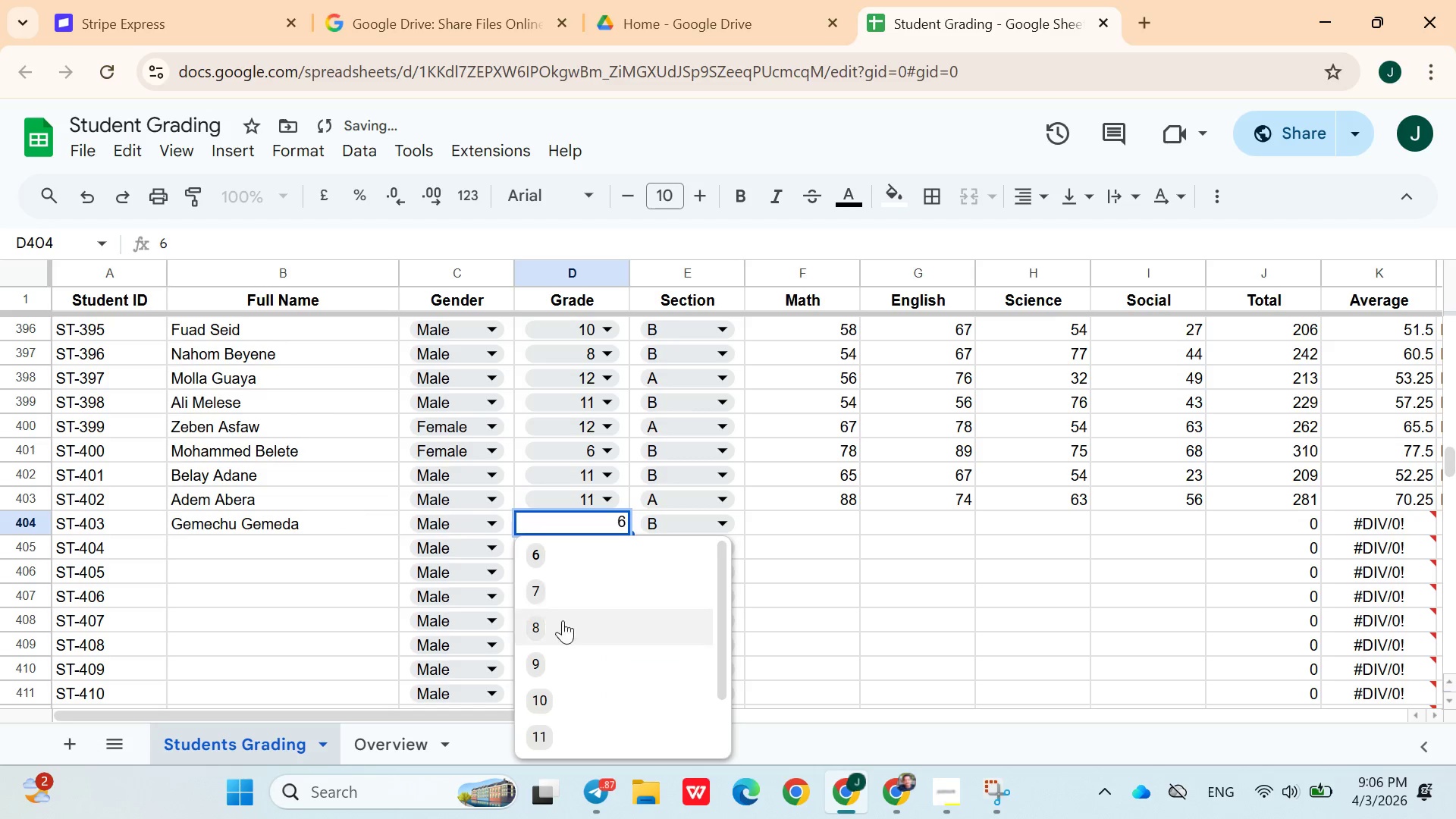 
left_click([563, 630])
 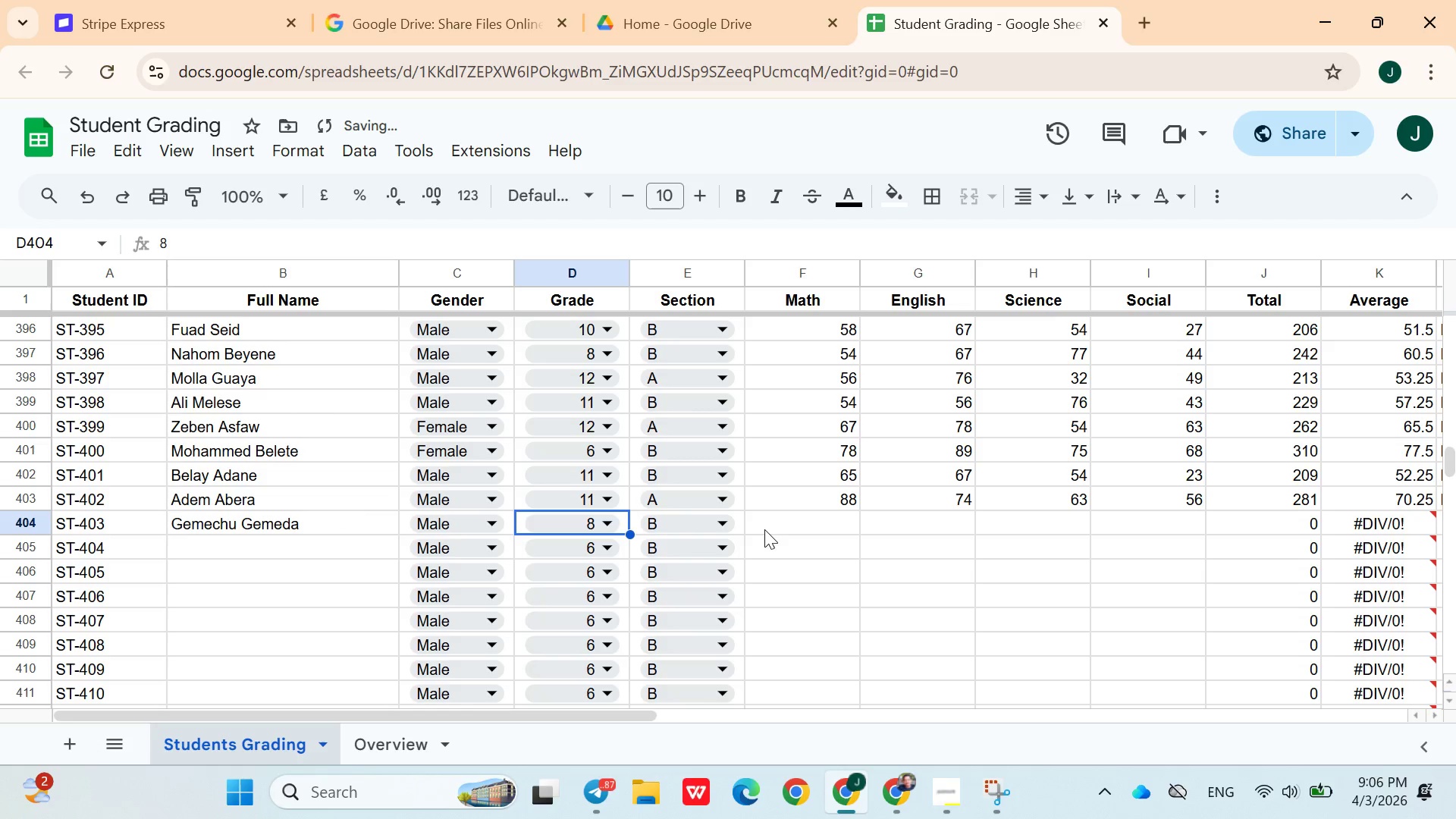 
left_click([714, 513])
 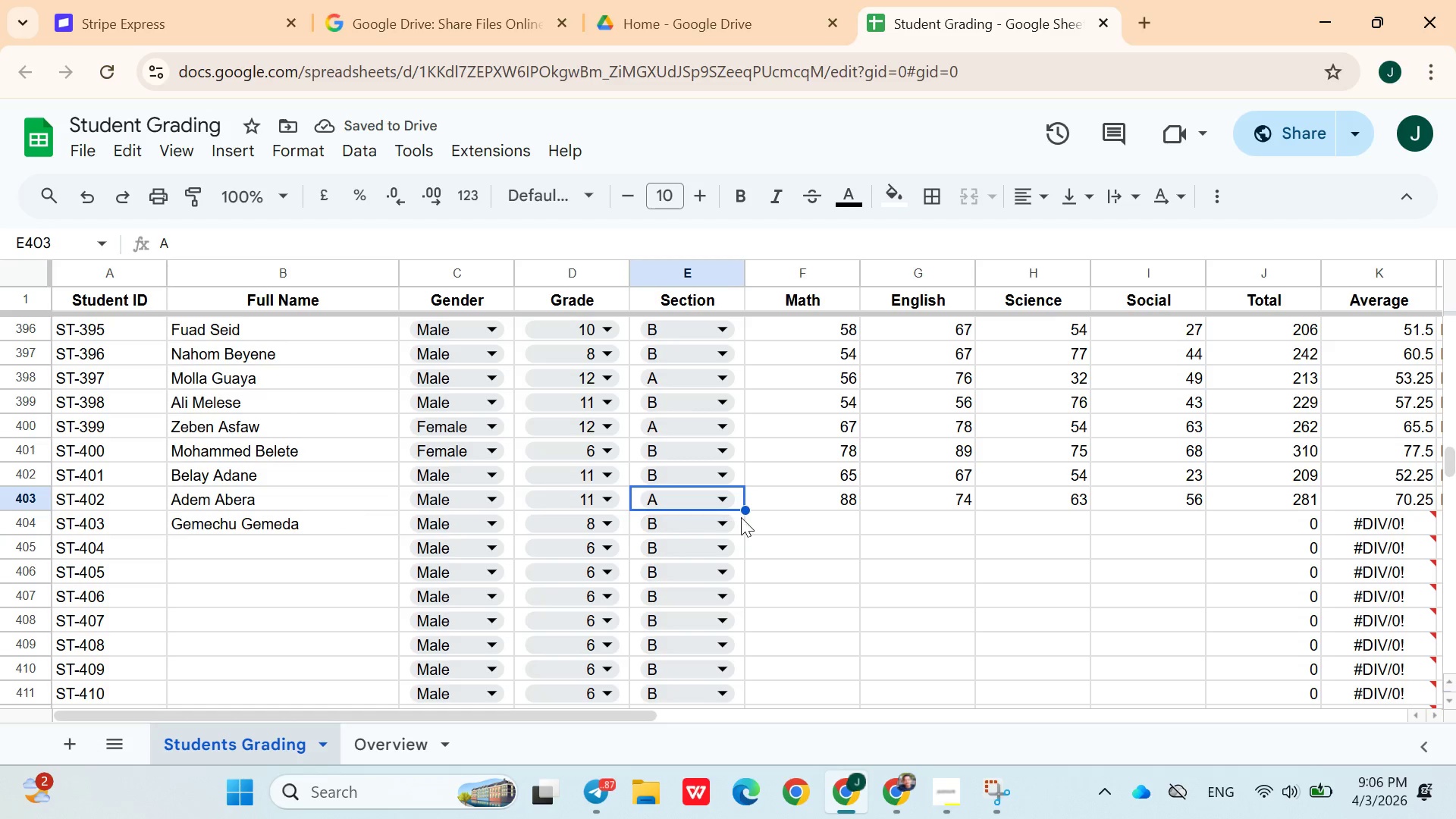 
left_click_drag(start_coordinate=[751, 518], to_coordinate=[782, 534])
 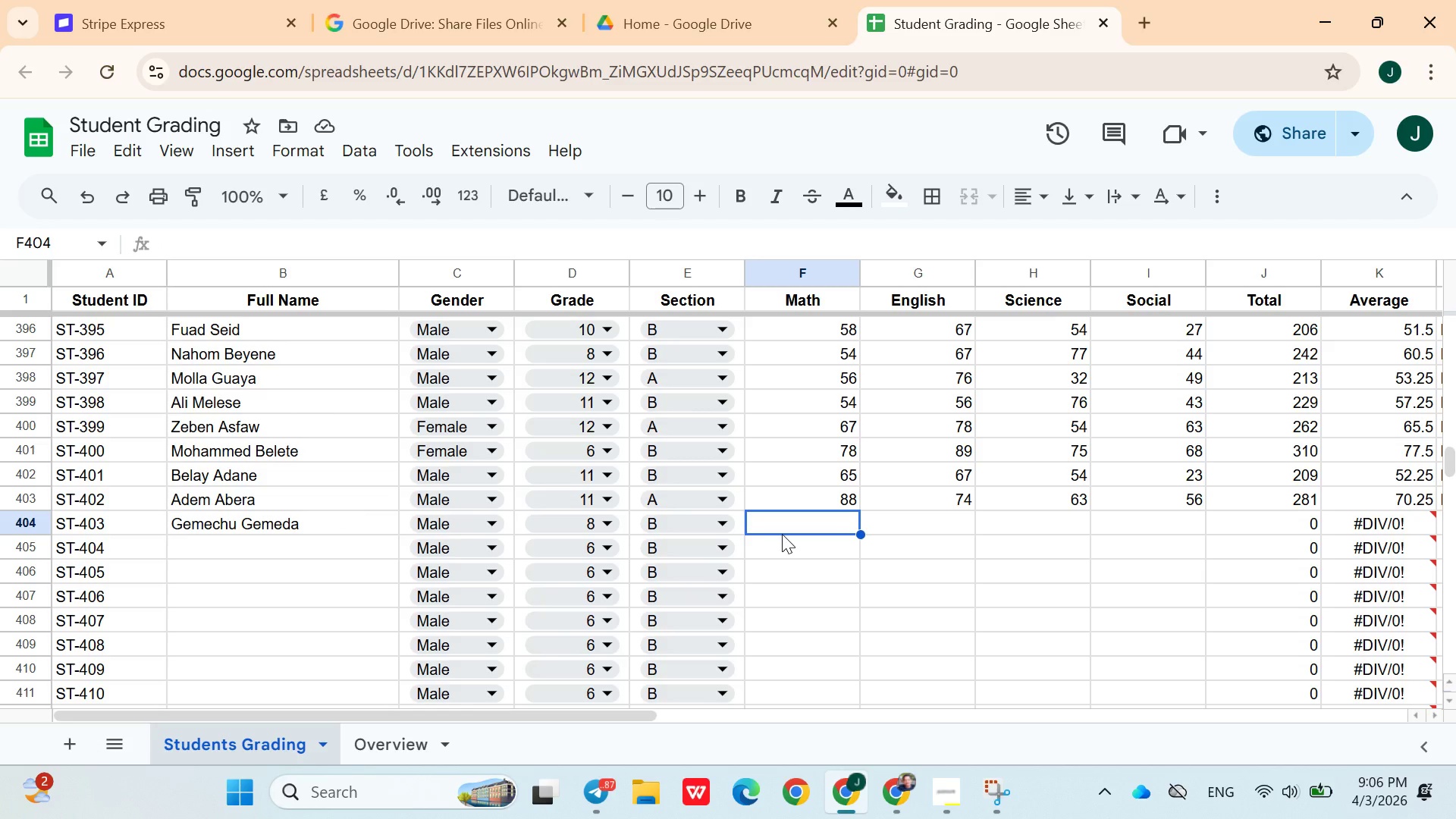 
type(44)
 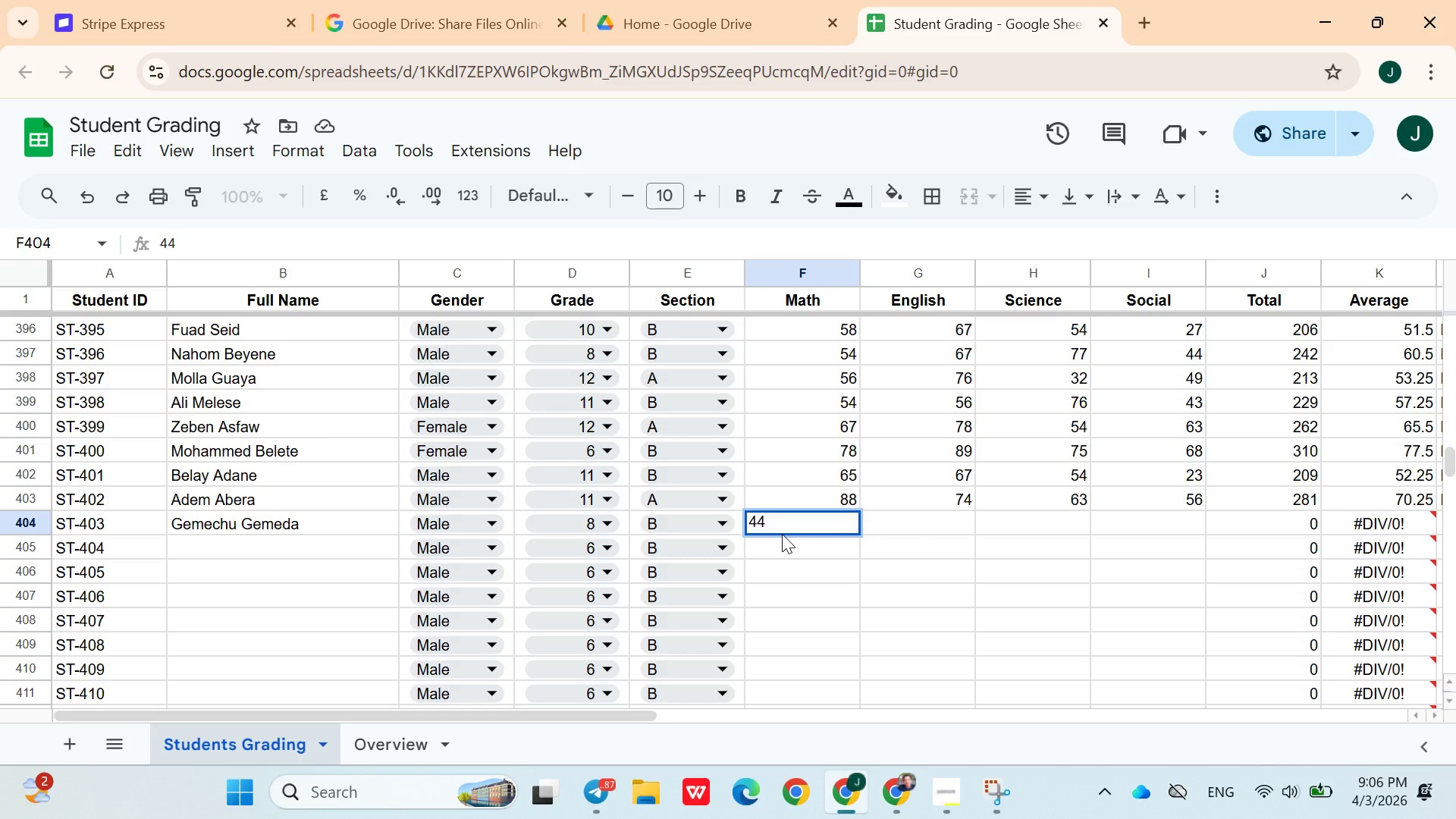 
key(ArrowRight)
 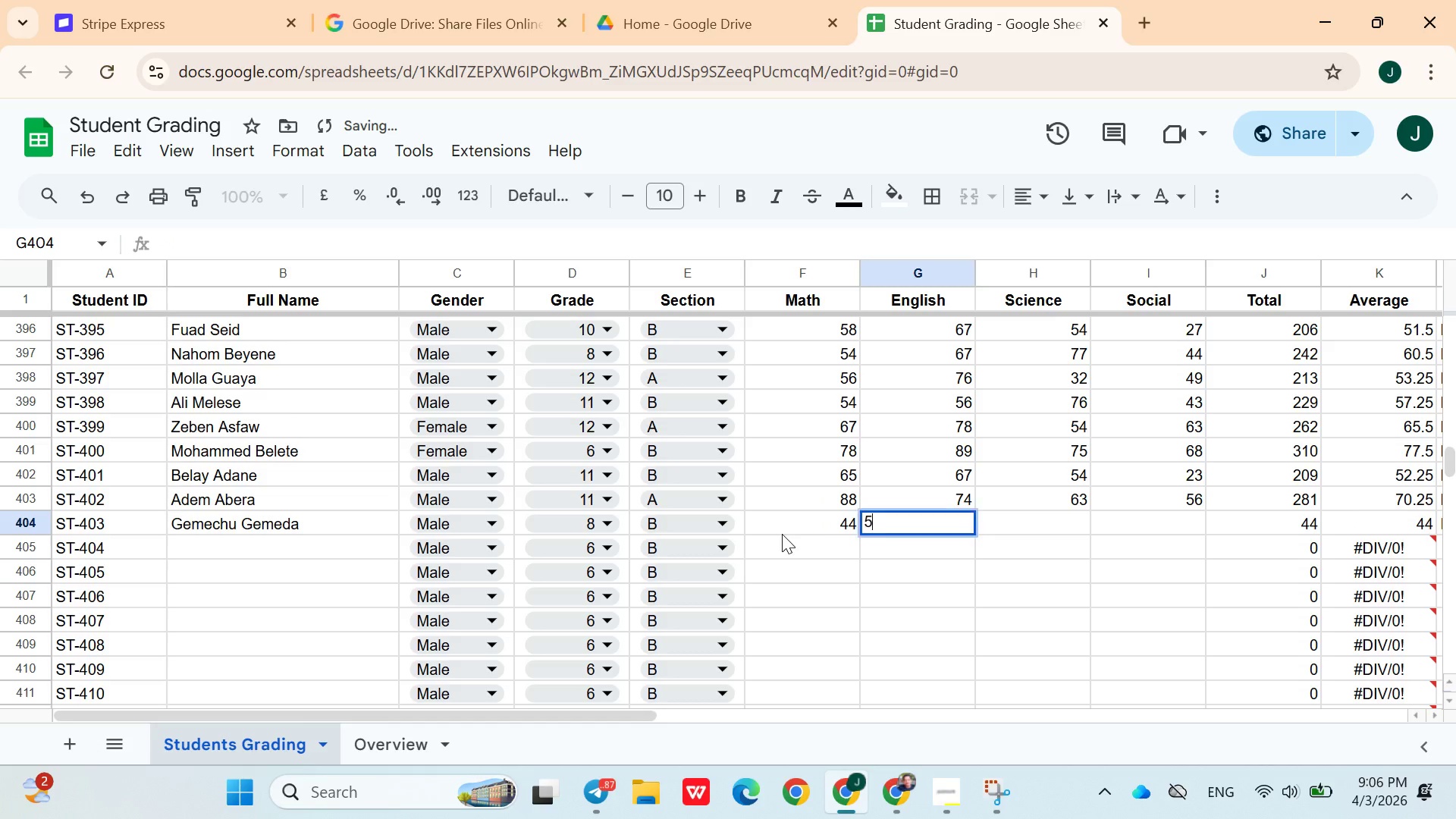 
type(54)
 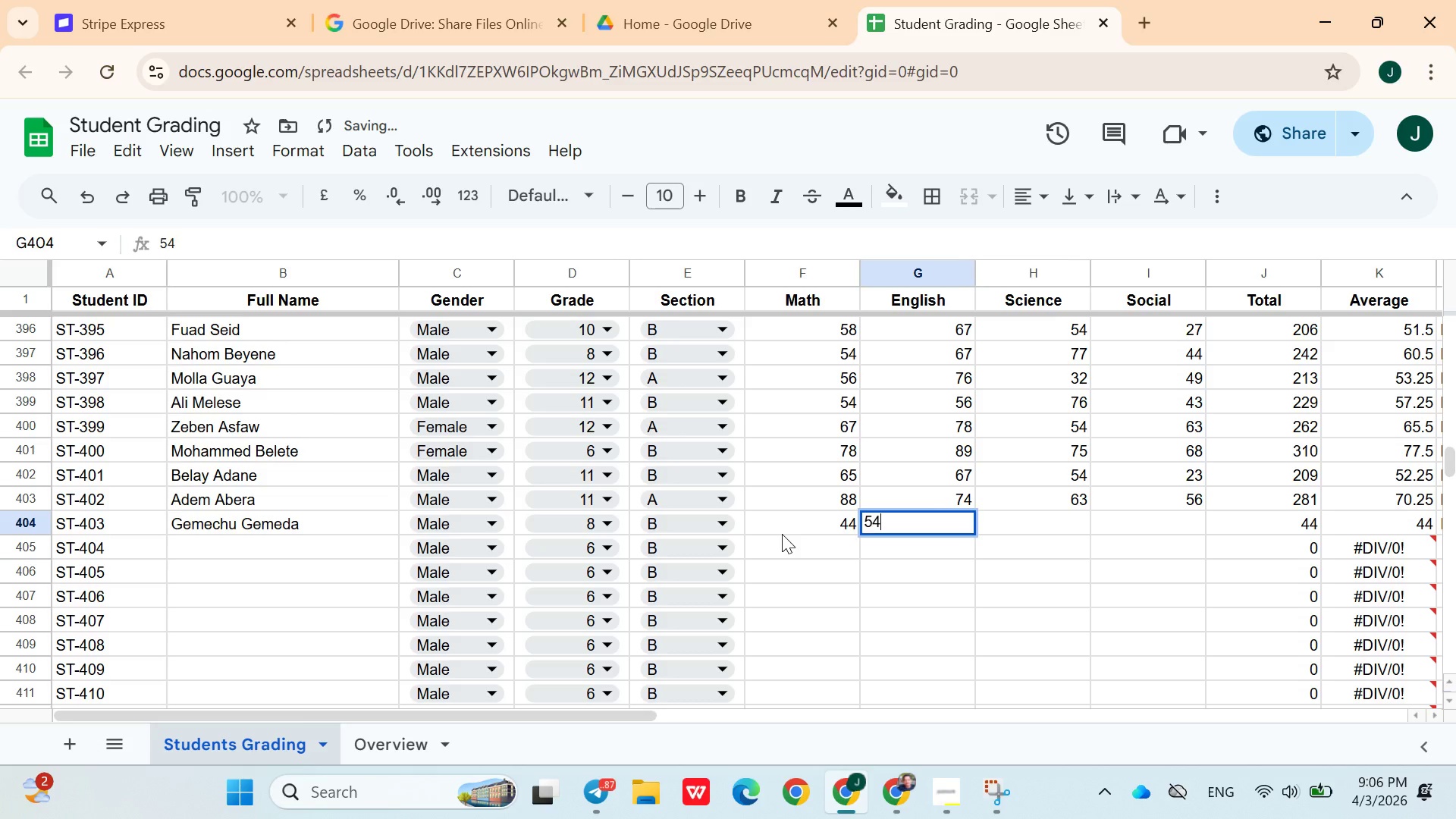 
key(ArrowRight)
 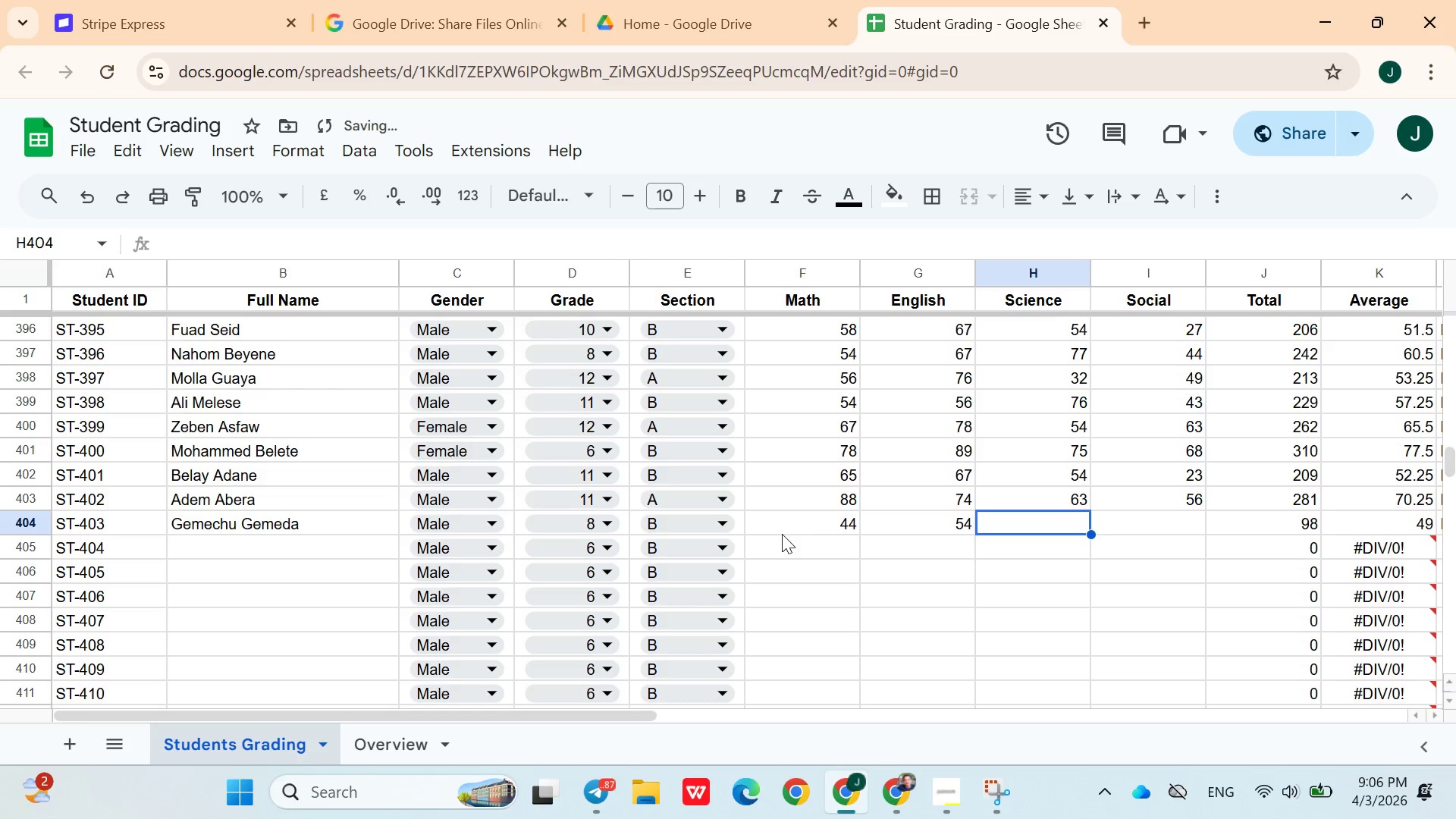 
type(23)
 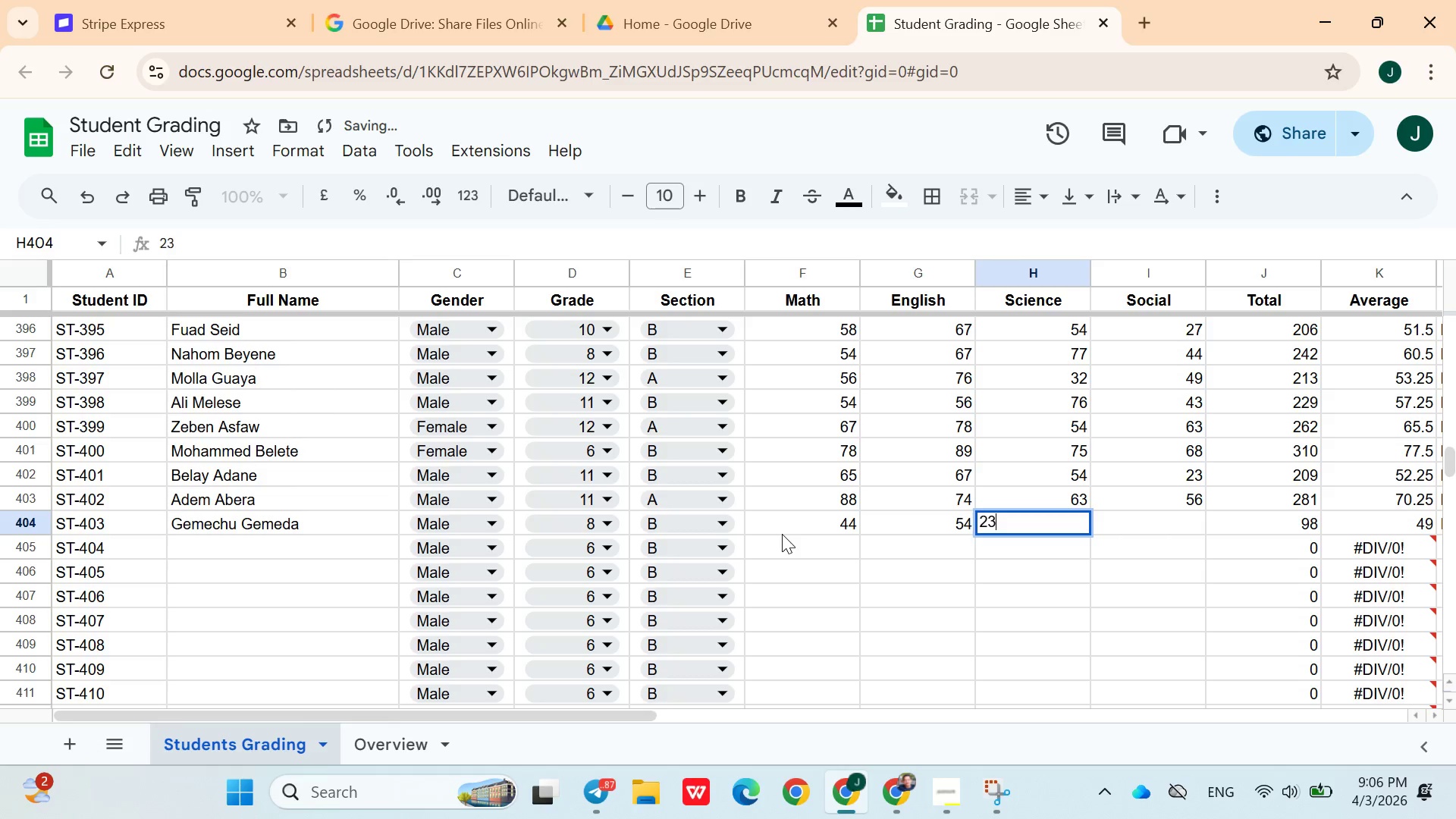 
key(ArrowRight)
 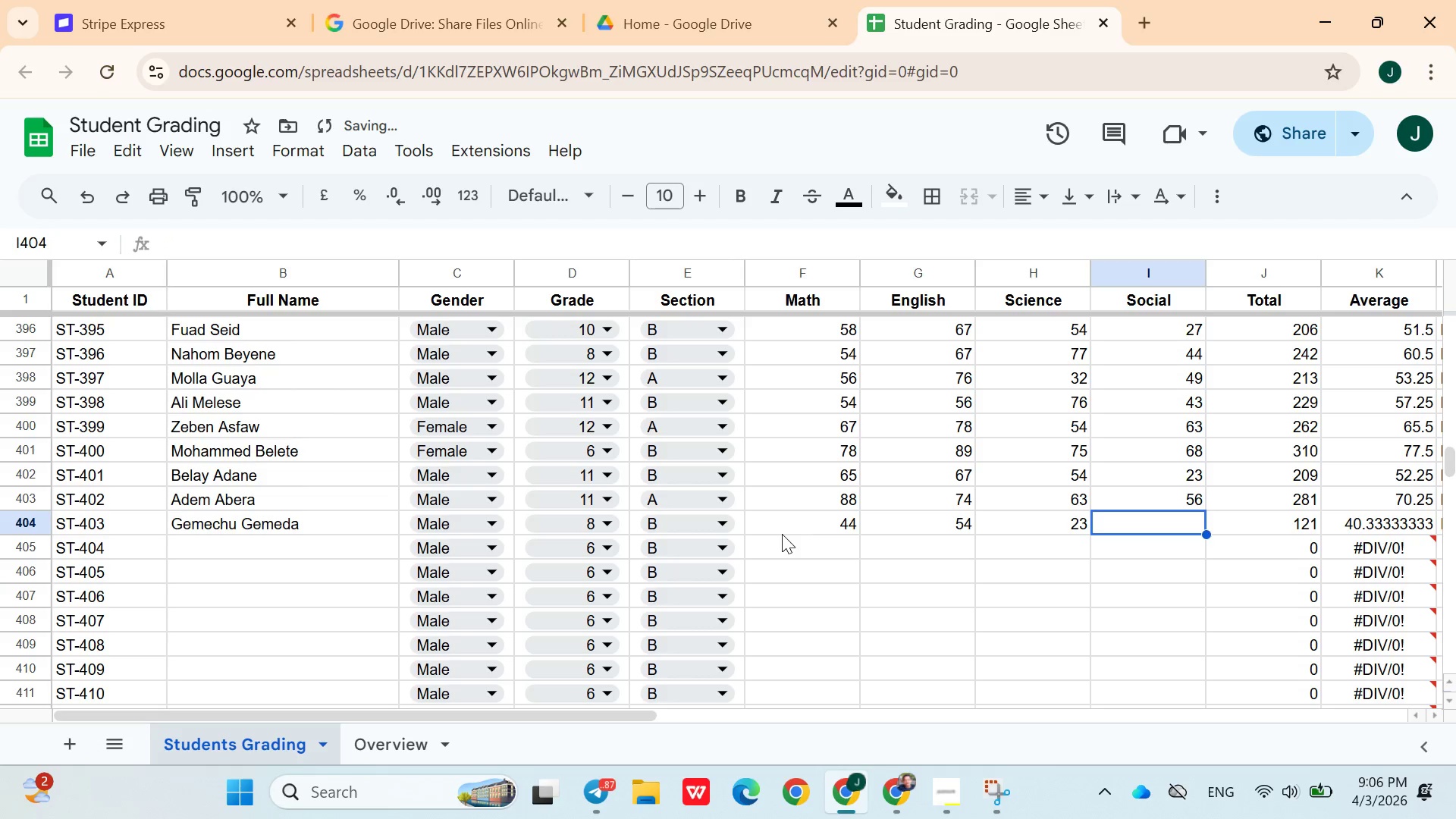 
type(45)
 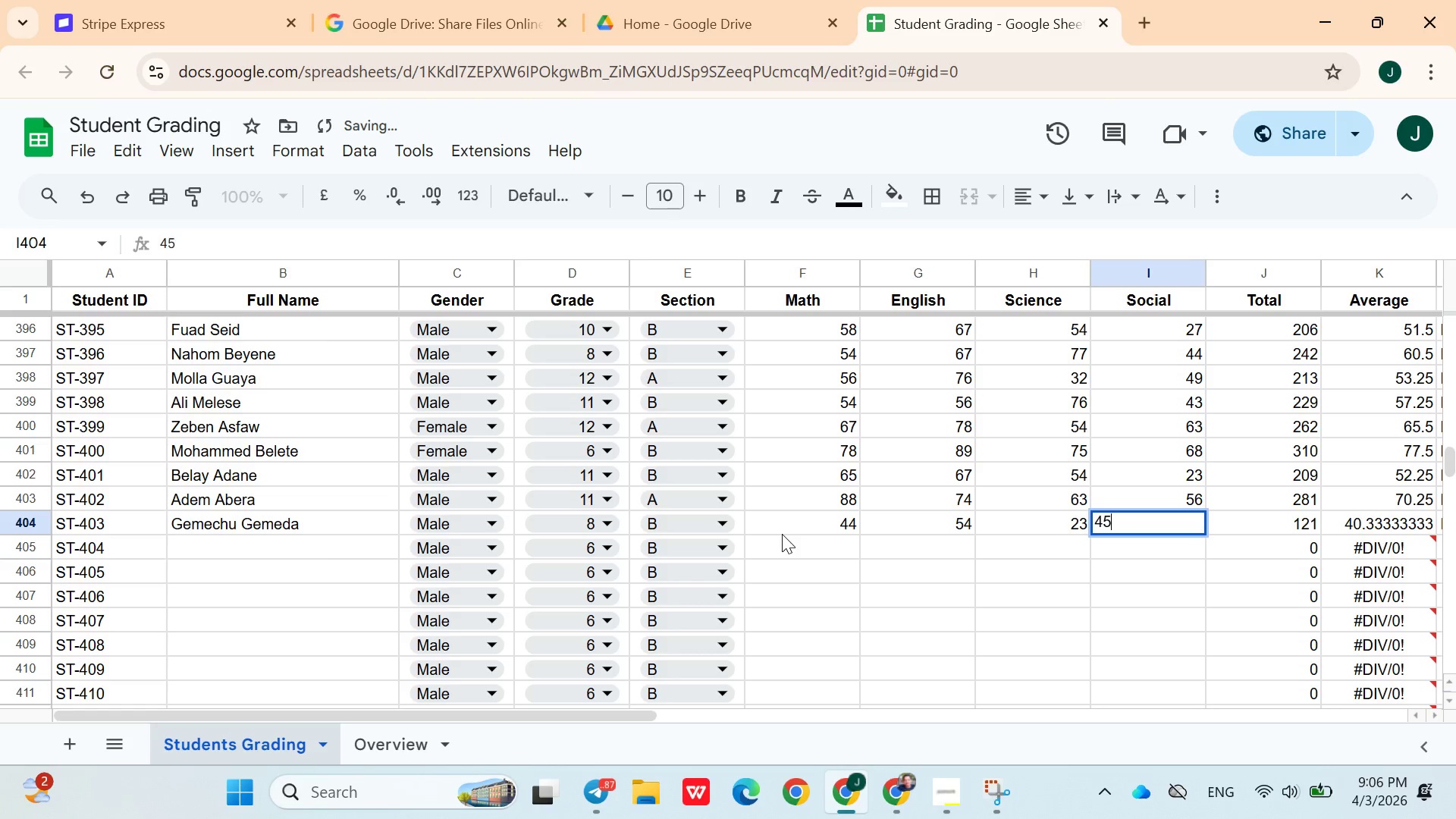 
key(ArrowRight)
 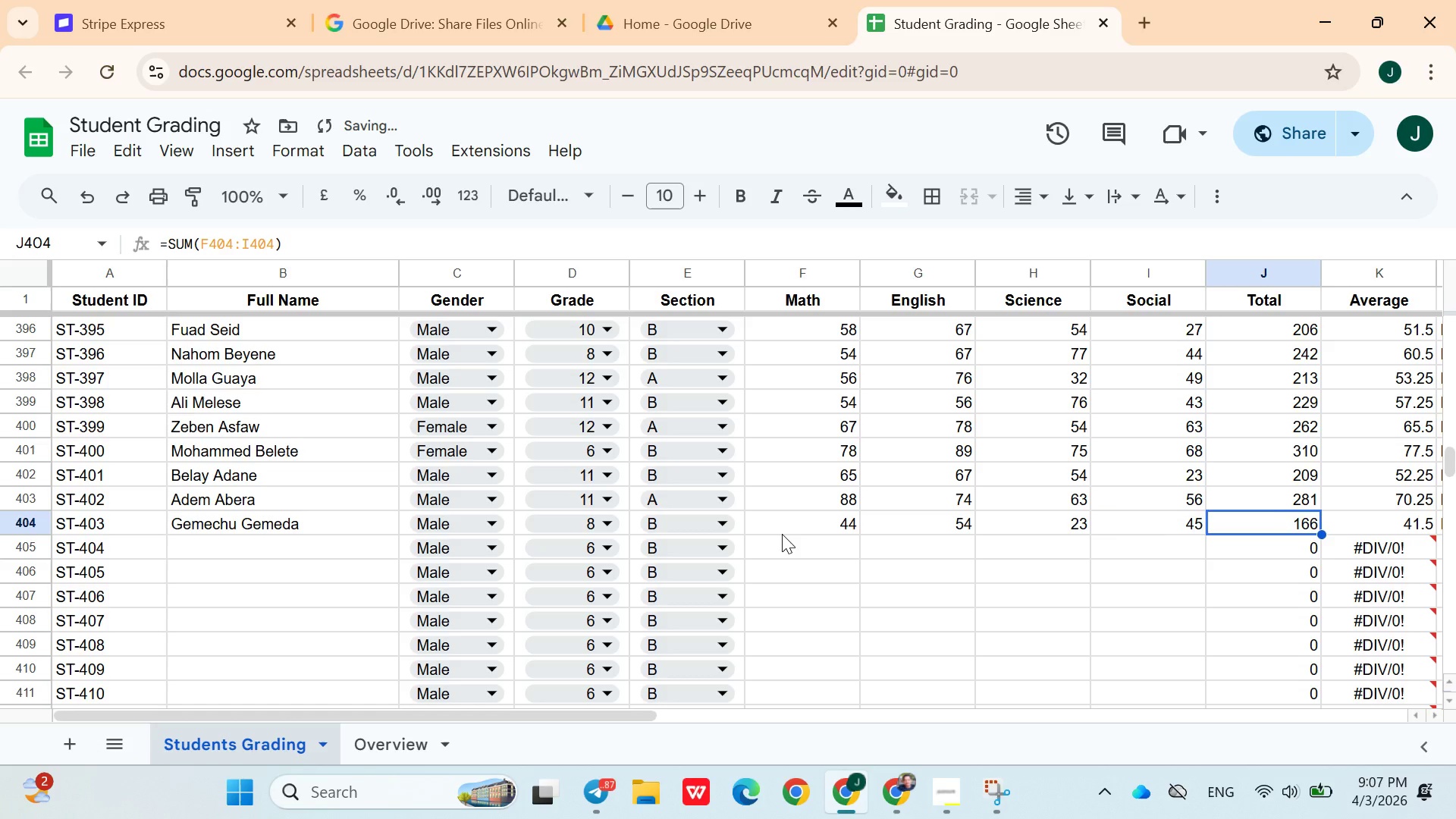 
key(ArrowDown)
 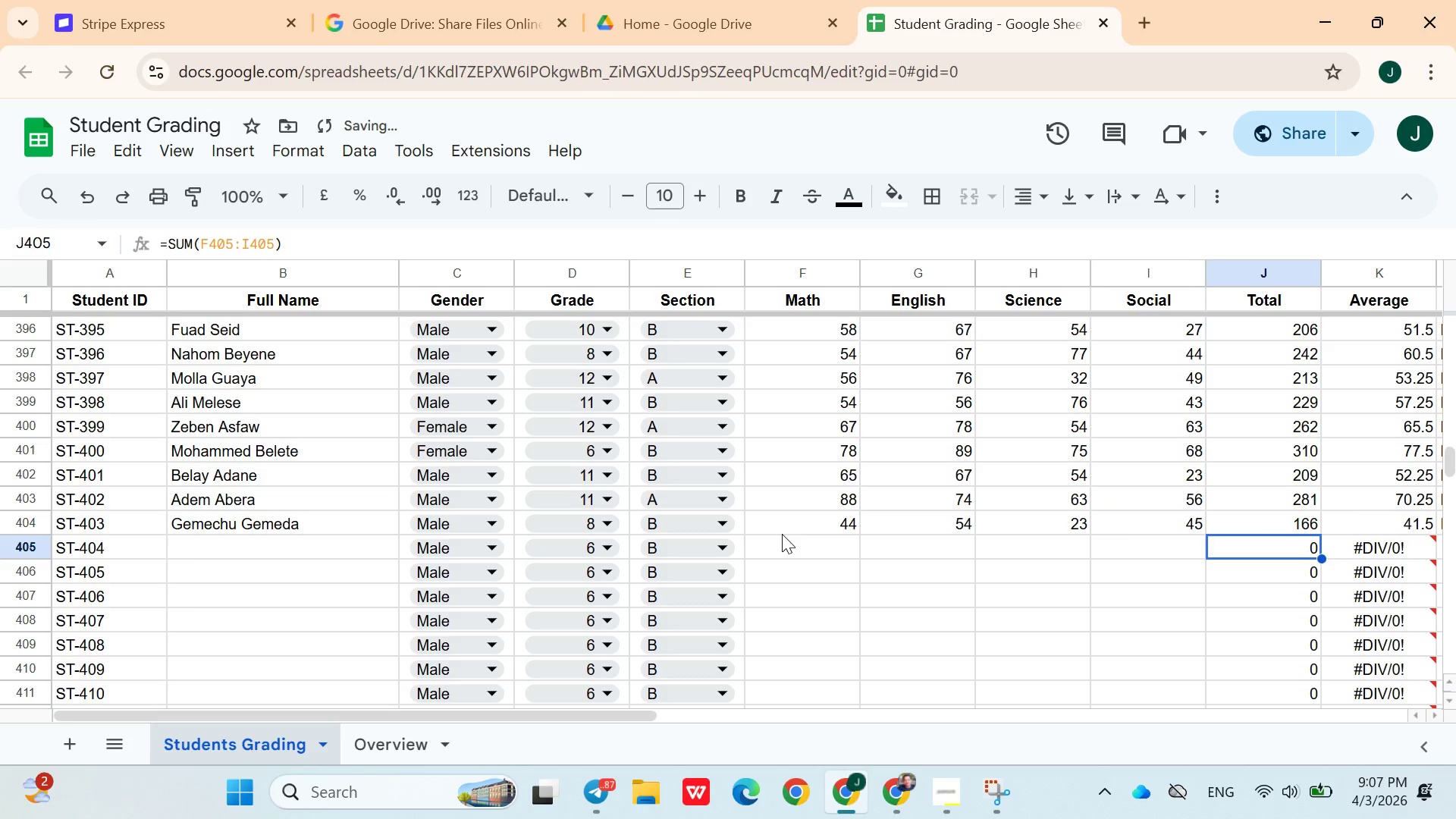 
hold_key(key=ArrowLeft, duration=0.88)
 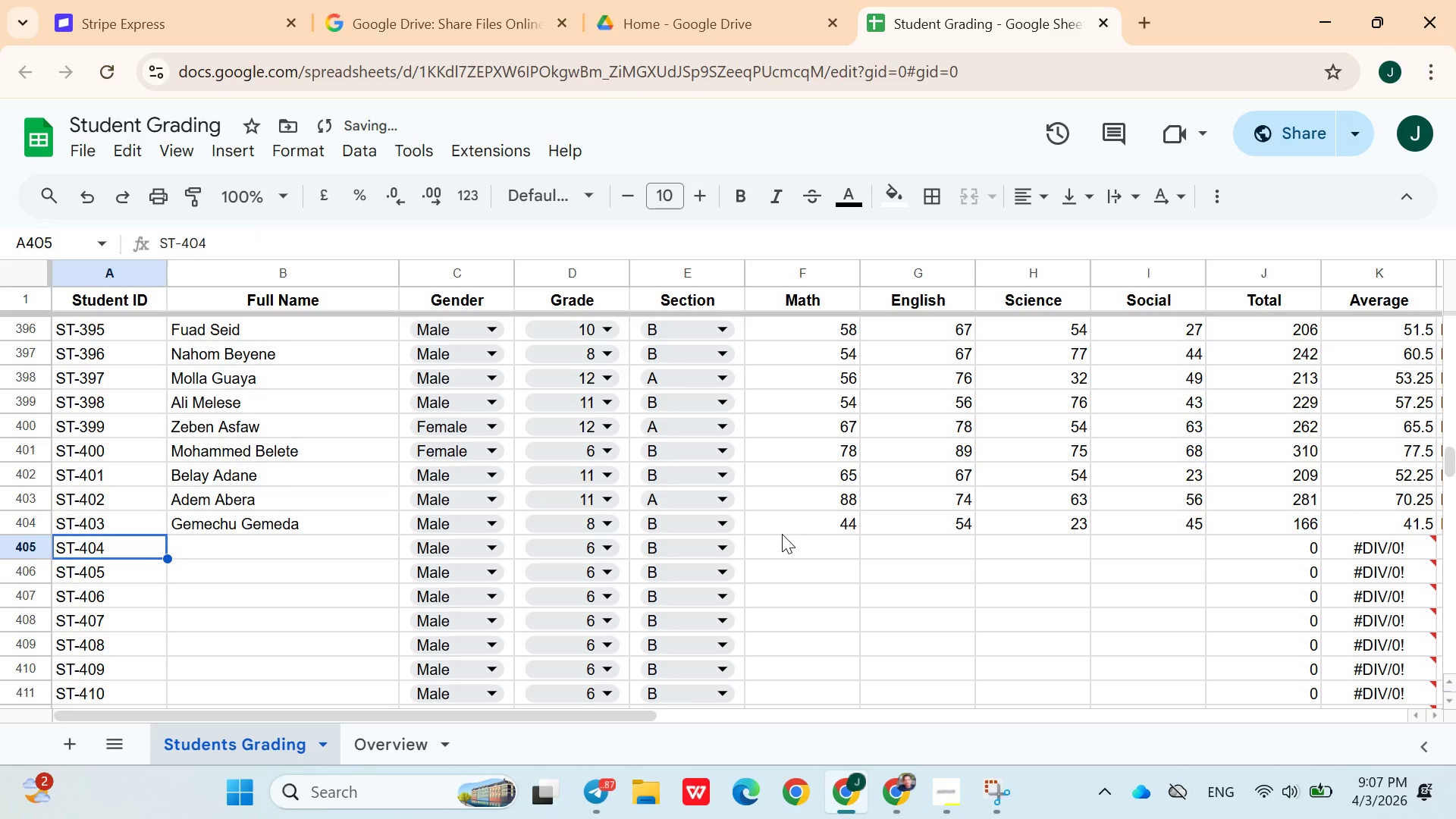 
key(ArrowRight)
 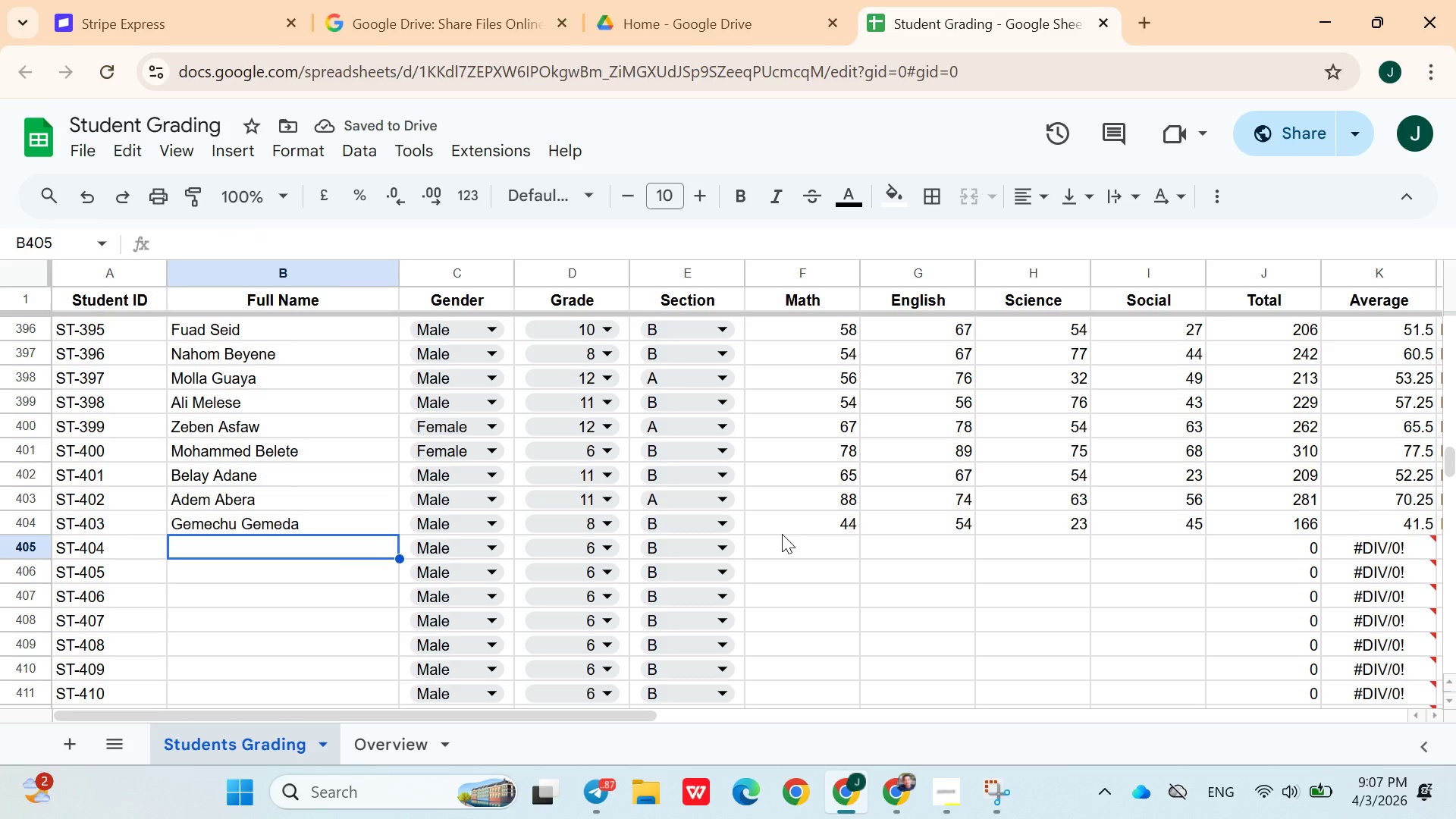 
left_click([782, 534])
 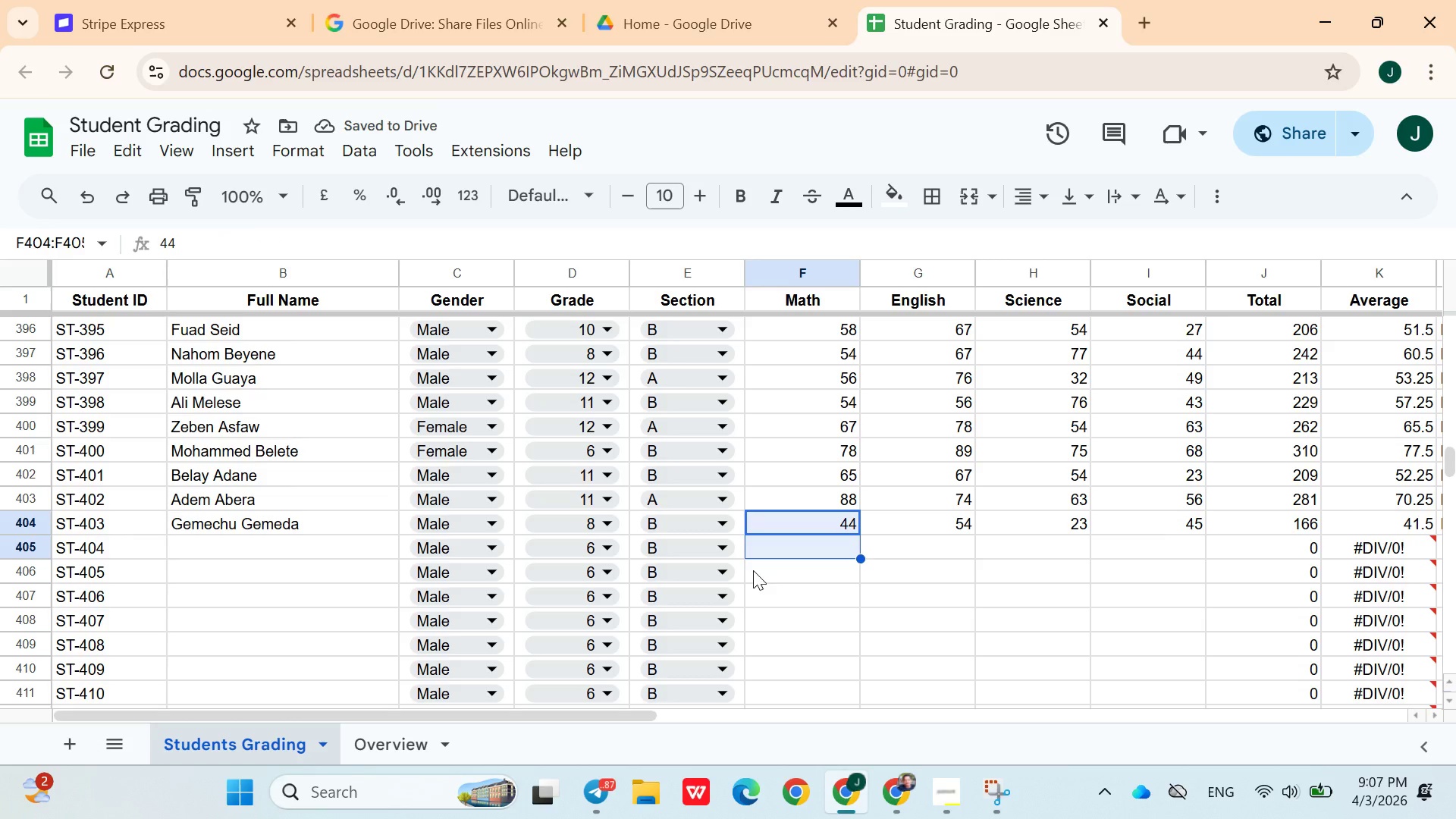 
left_click_drag(start_coordinate=[782, 534], to_coordinate=[764, 556])
 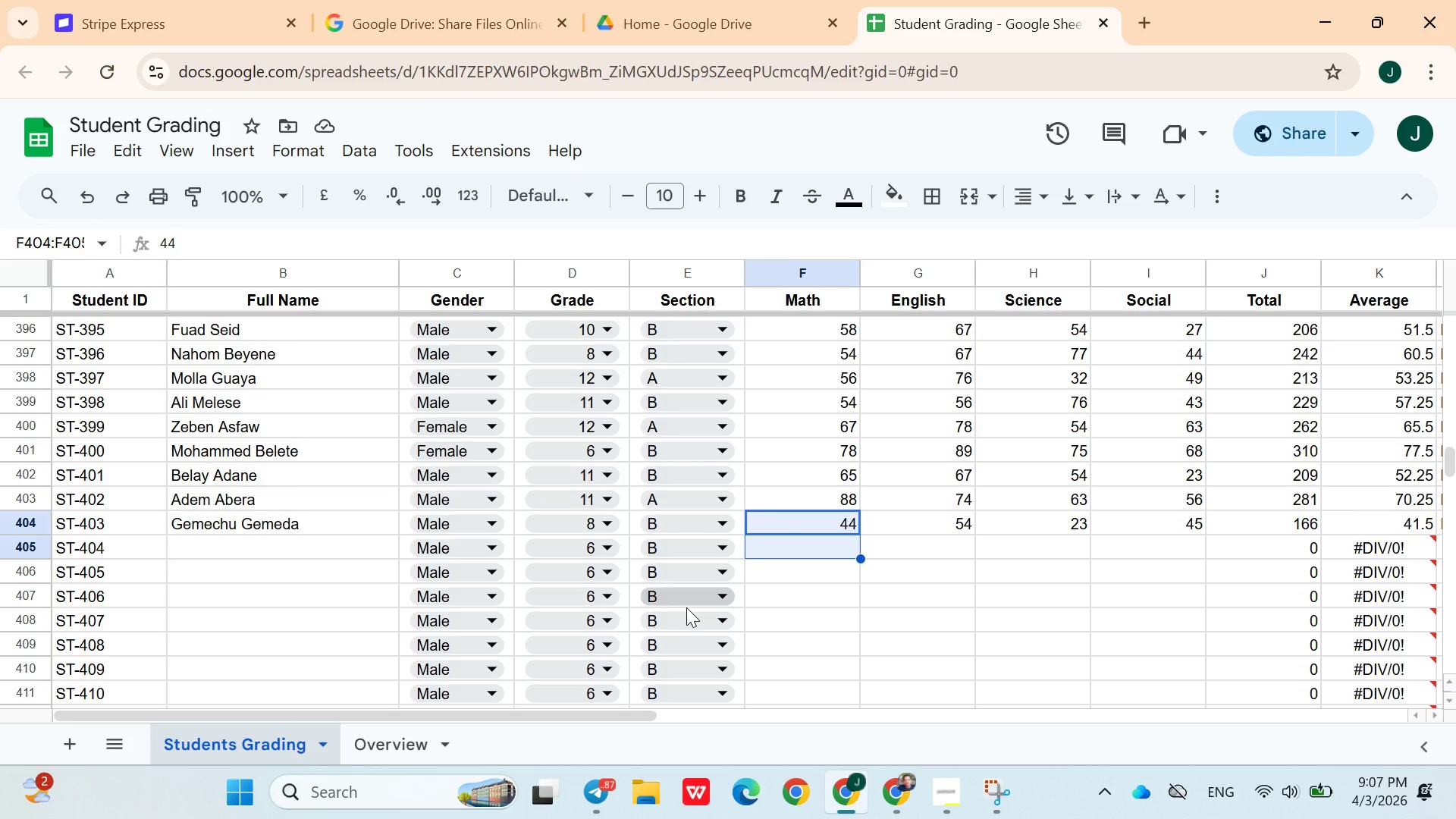 
left_click([718, 612])
 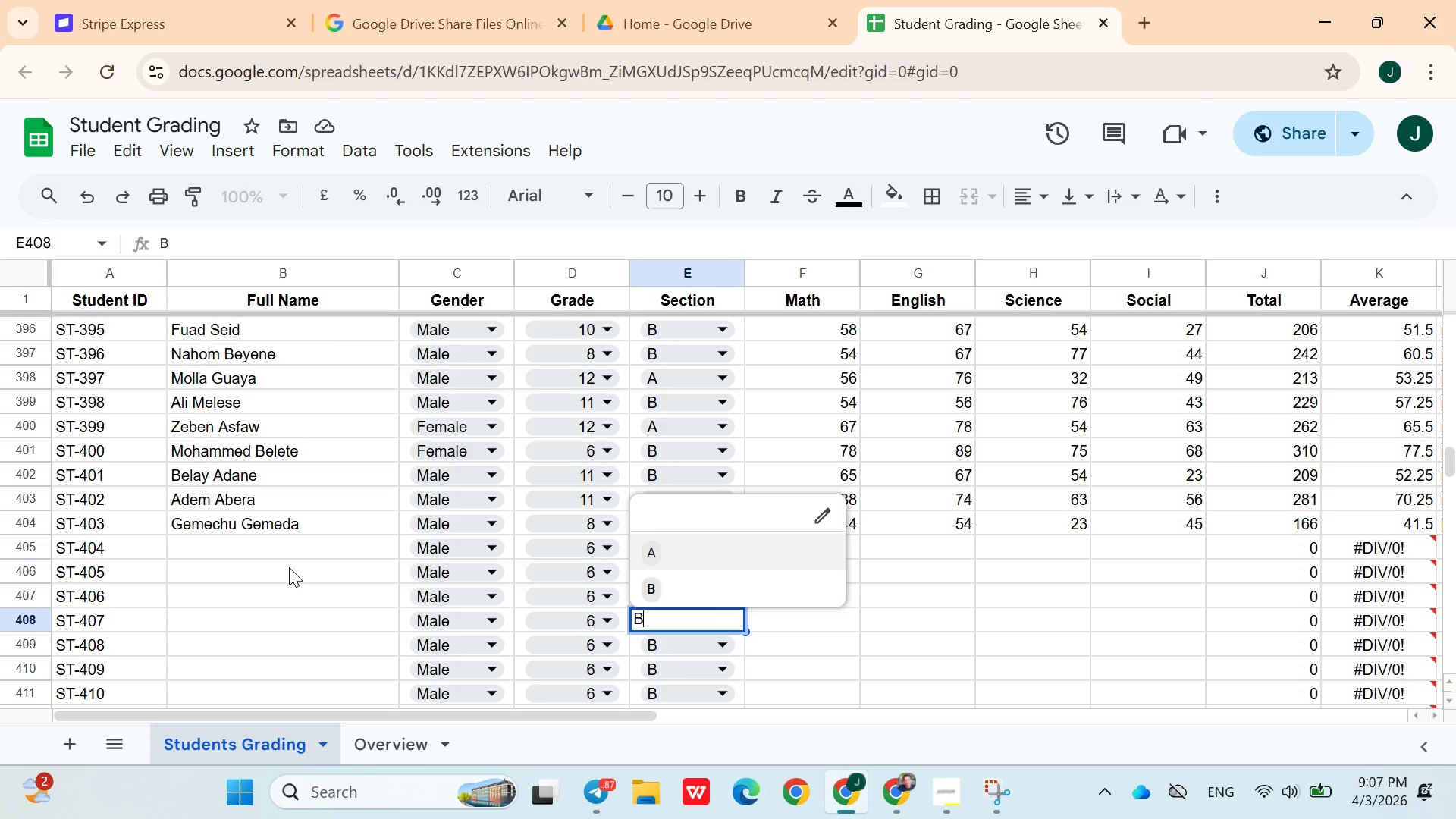 
double_click([289, 567])
 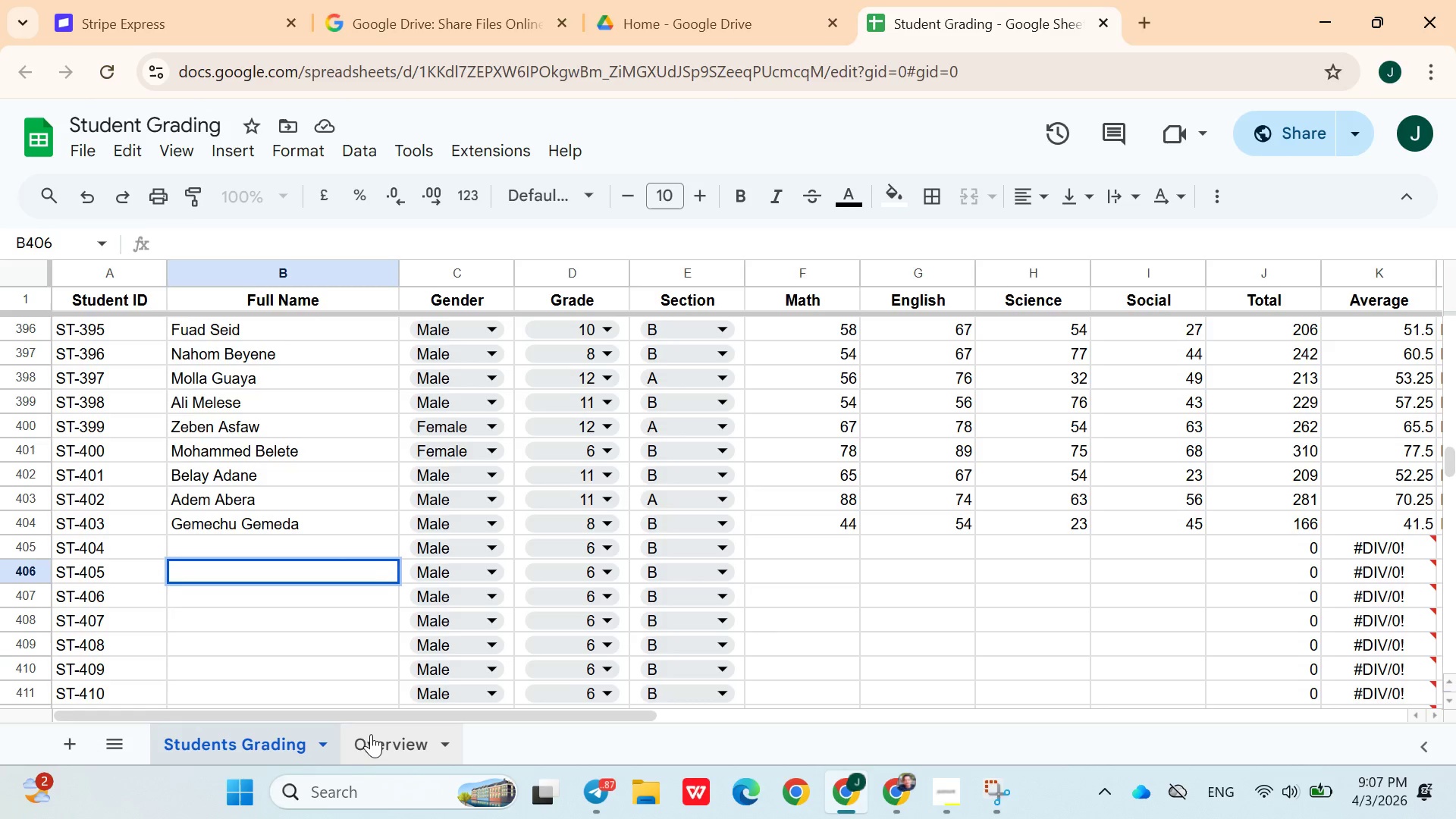 
left_click([371, 733])
 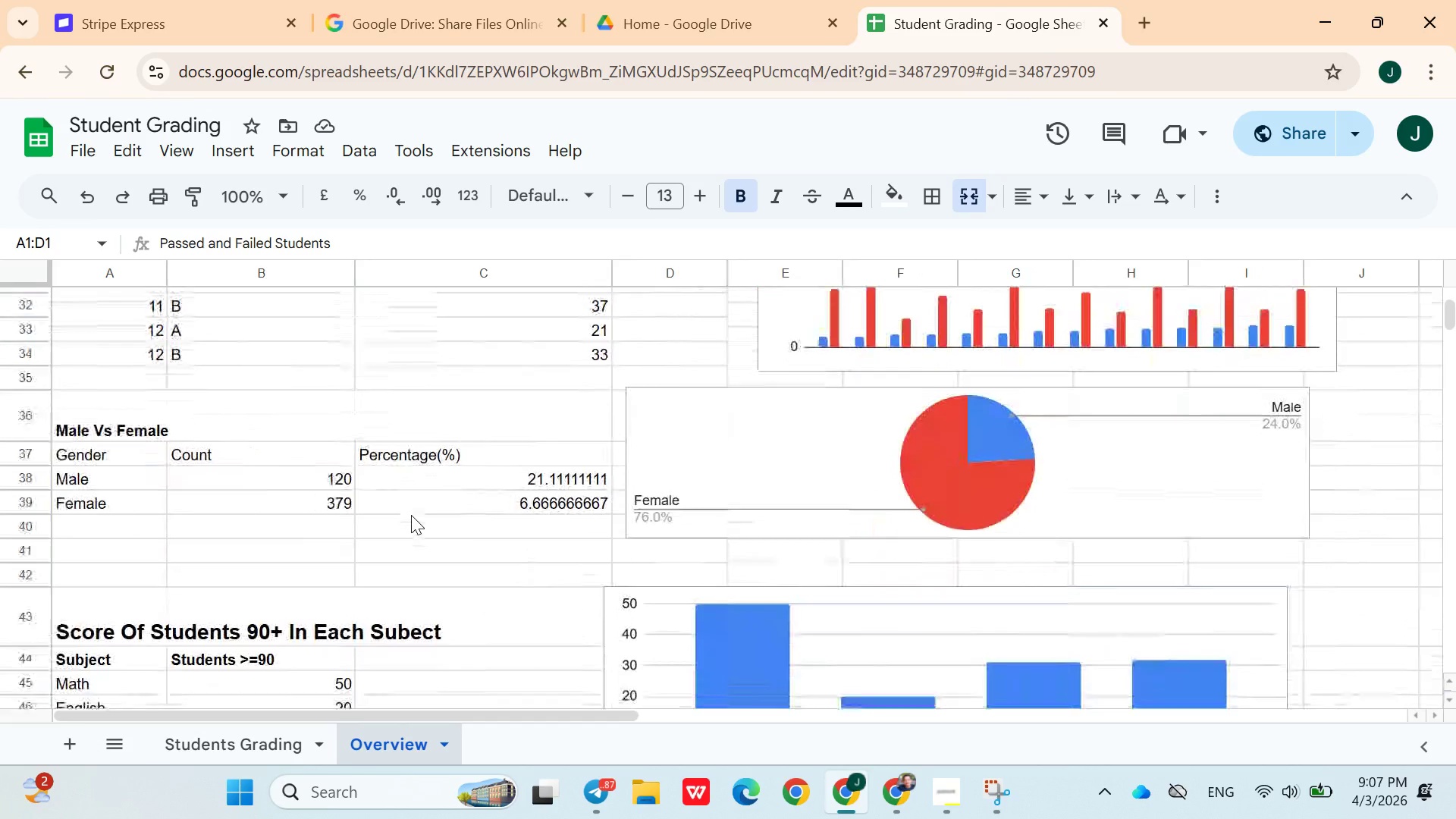 
wait(9.06)
 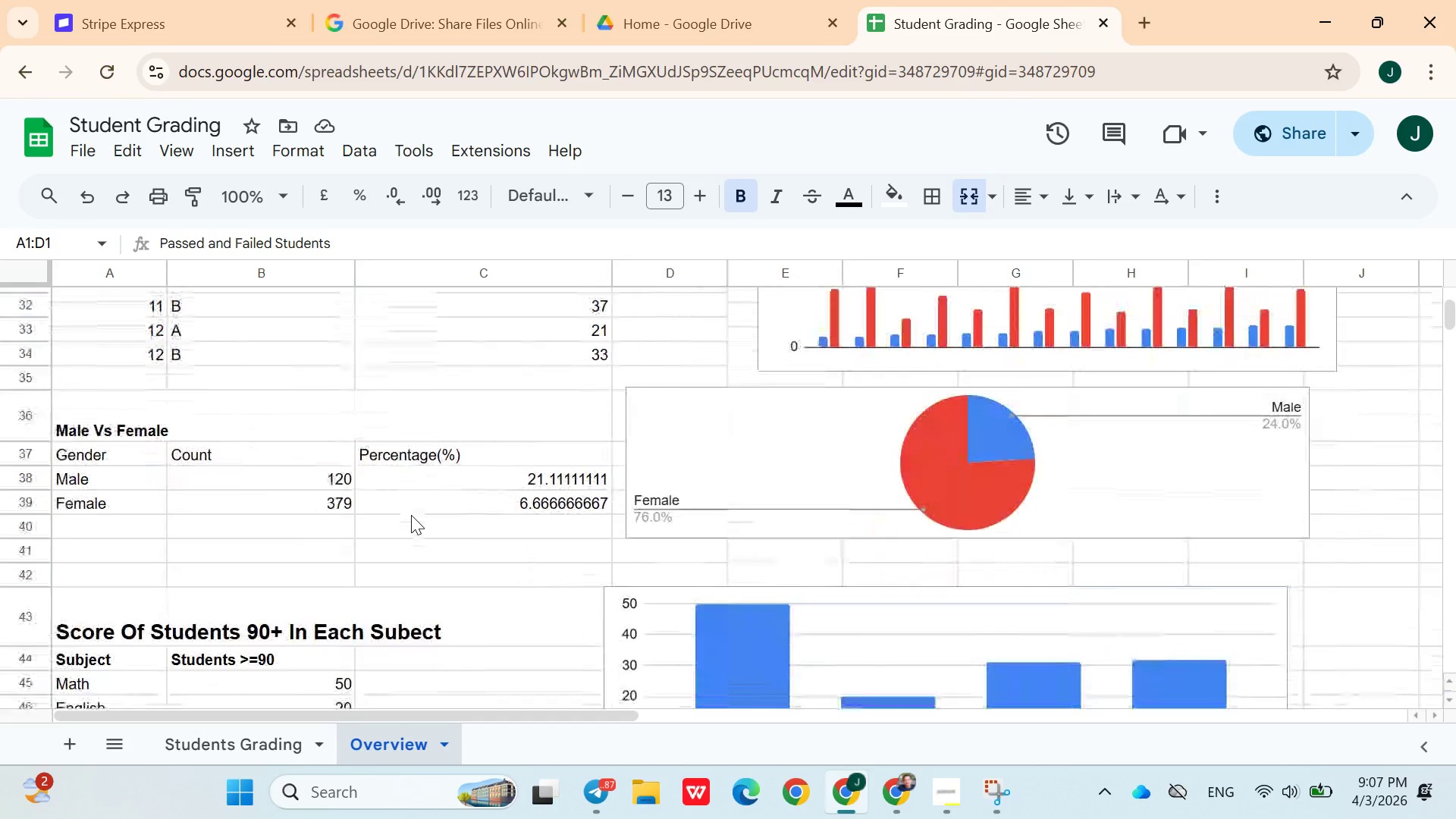 
left_click([278, 729])
 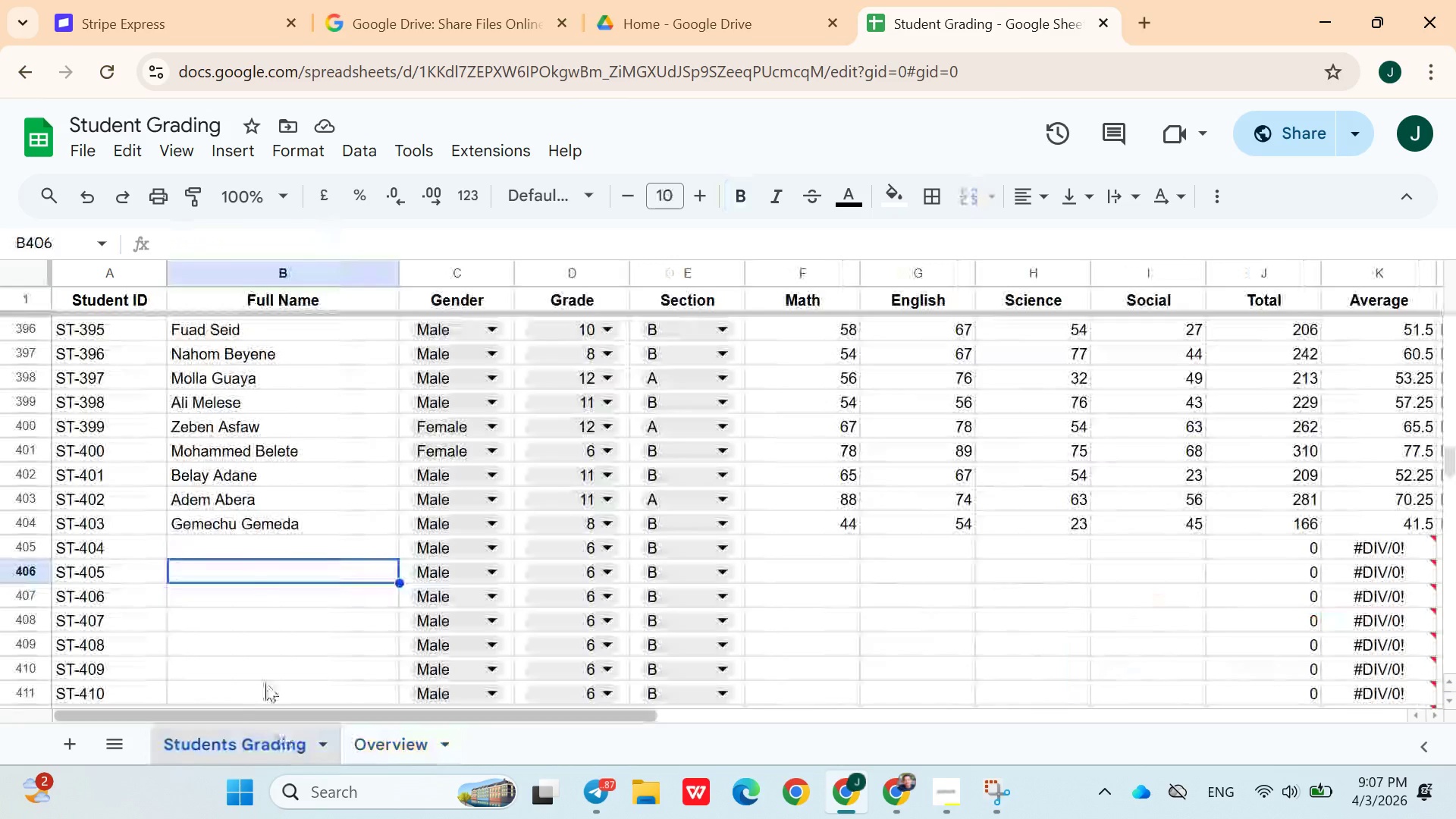 
left_click([244, 548])
 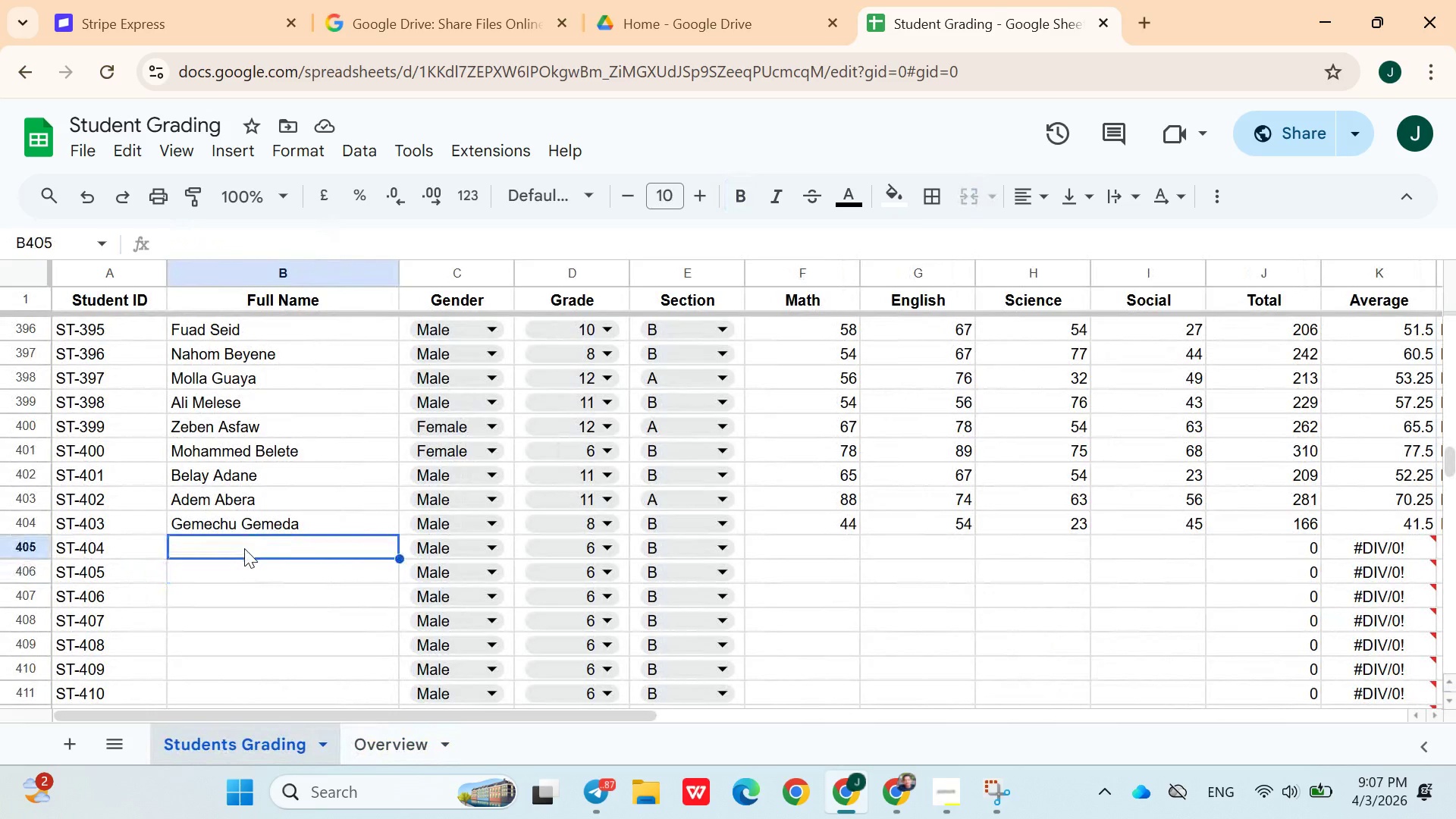 
wait(5.2)
 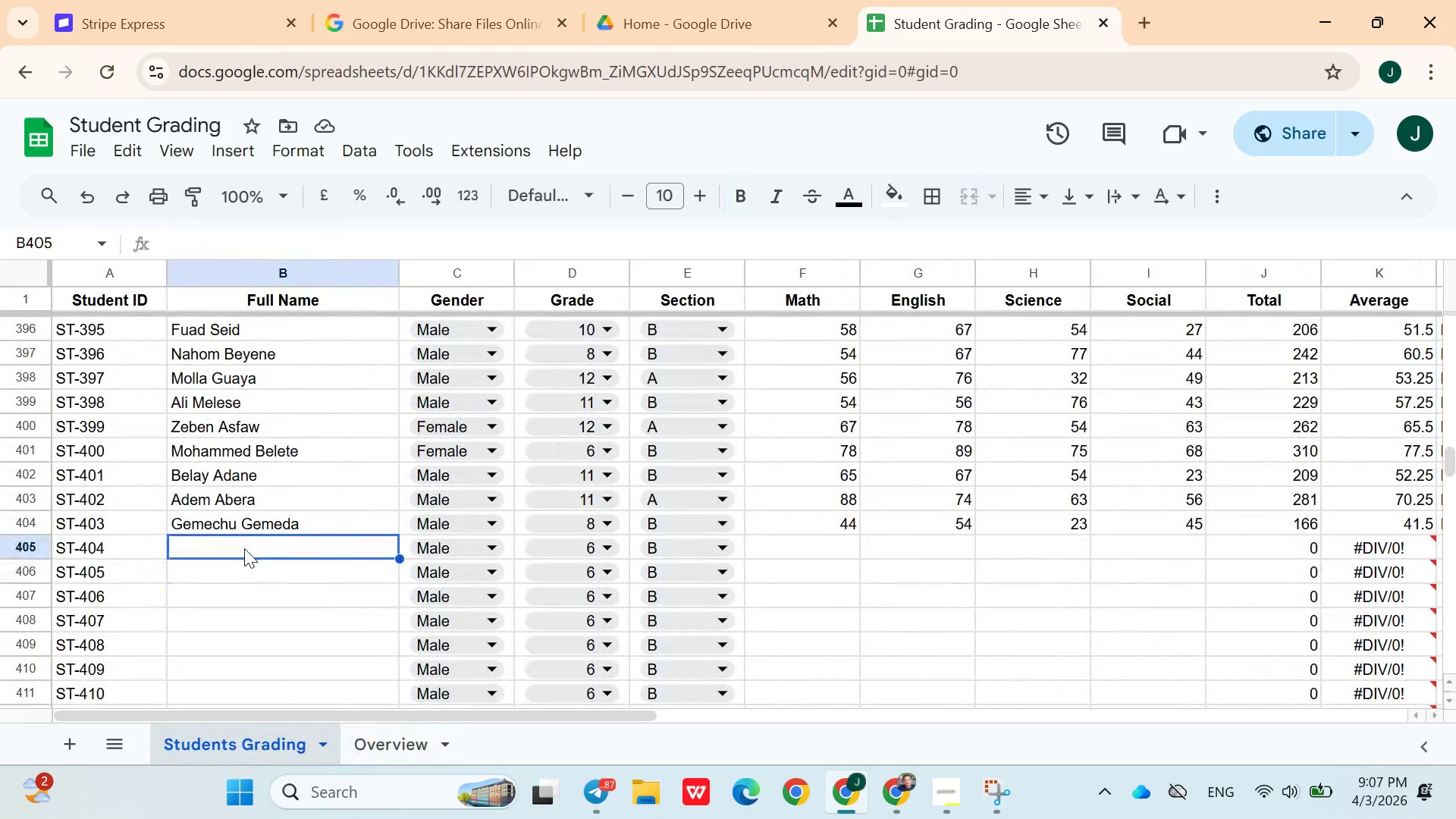 
type(Assea Akele)
 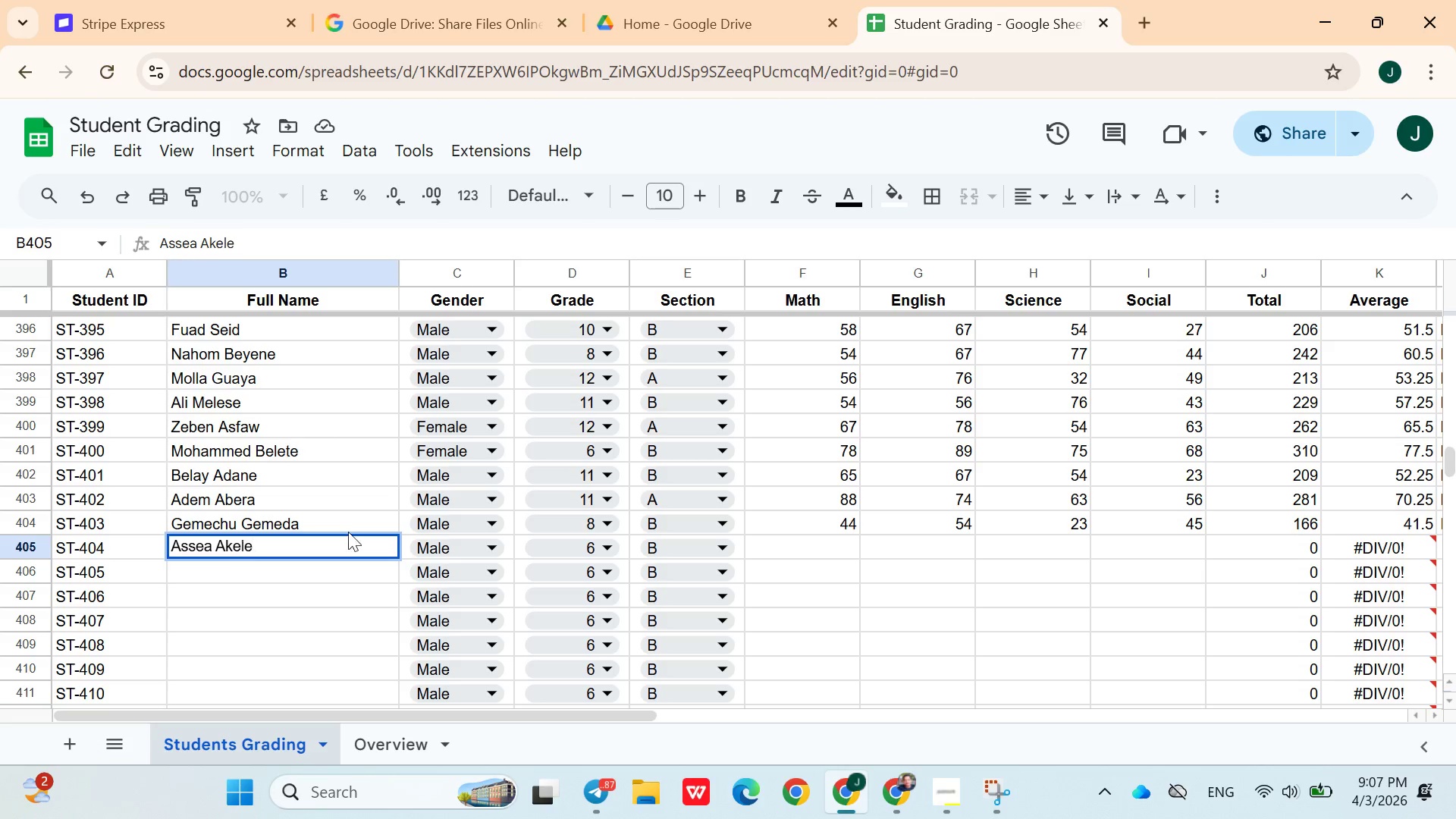 
left_click([425, 544])
 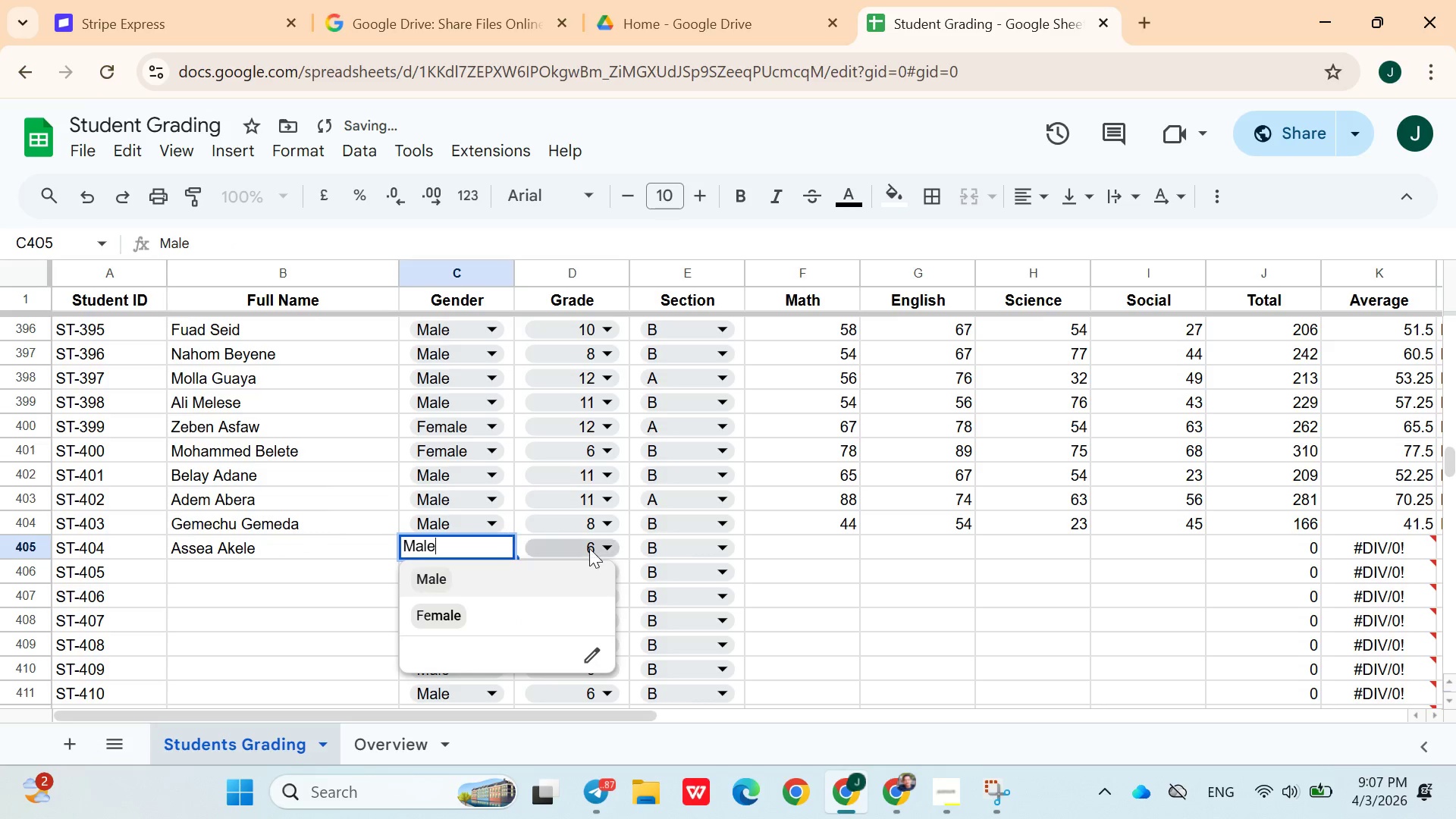 
left_click([590, 548])
 